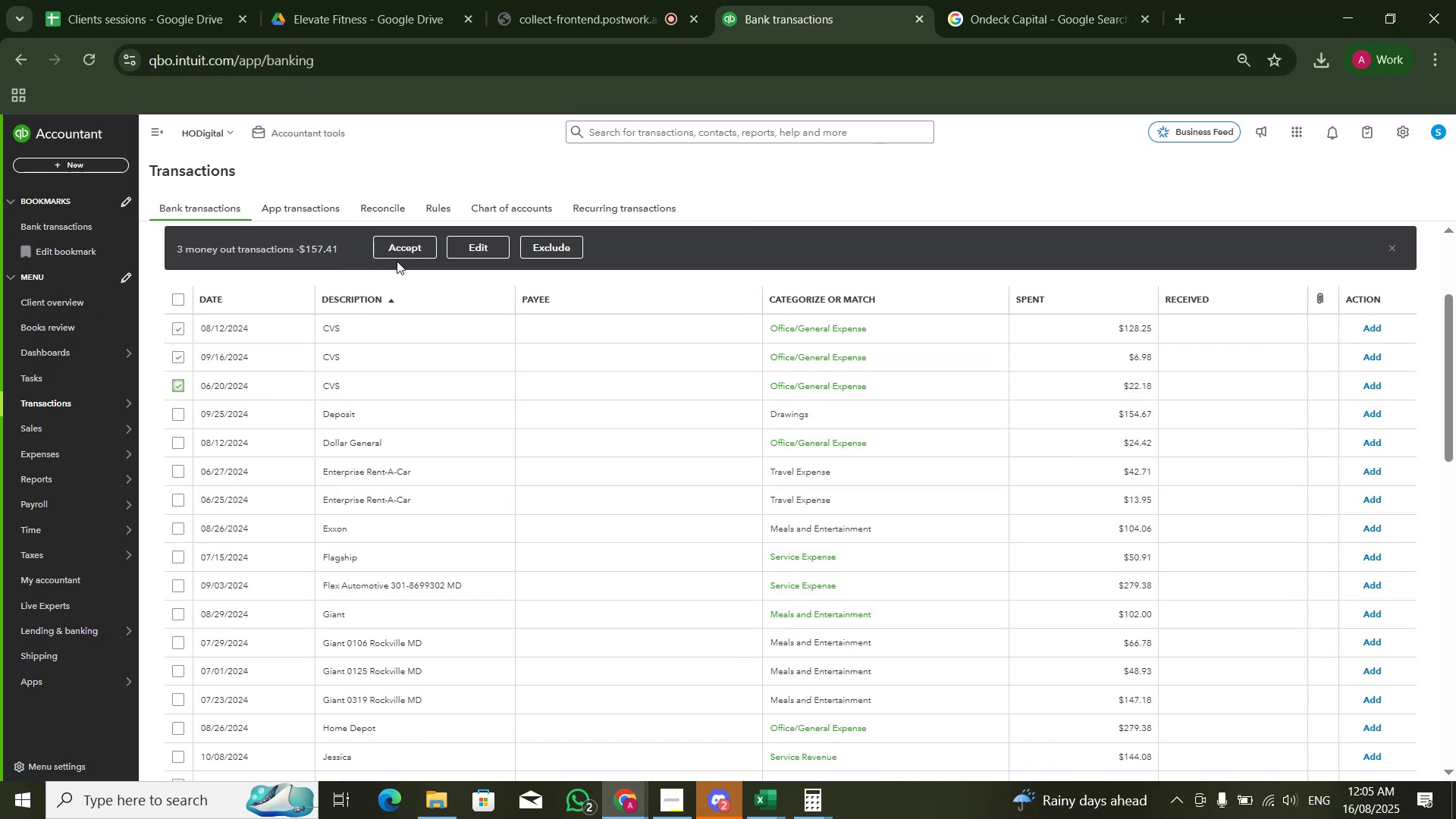 
left_click([397, 248])
 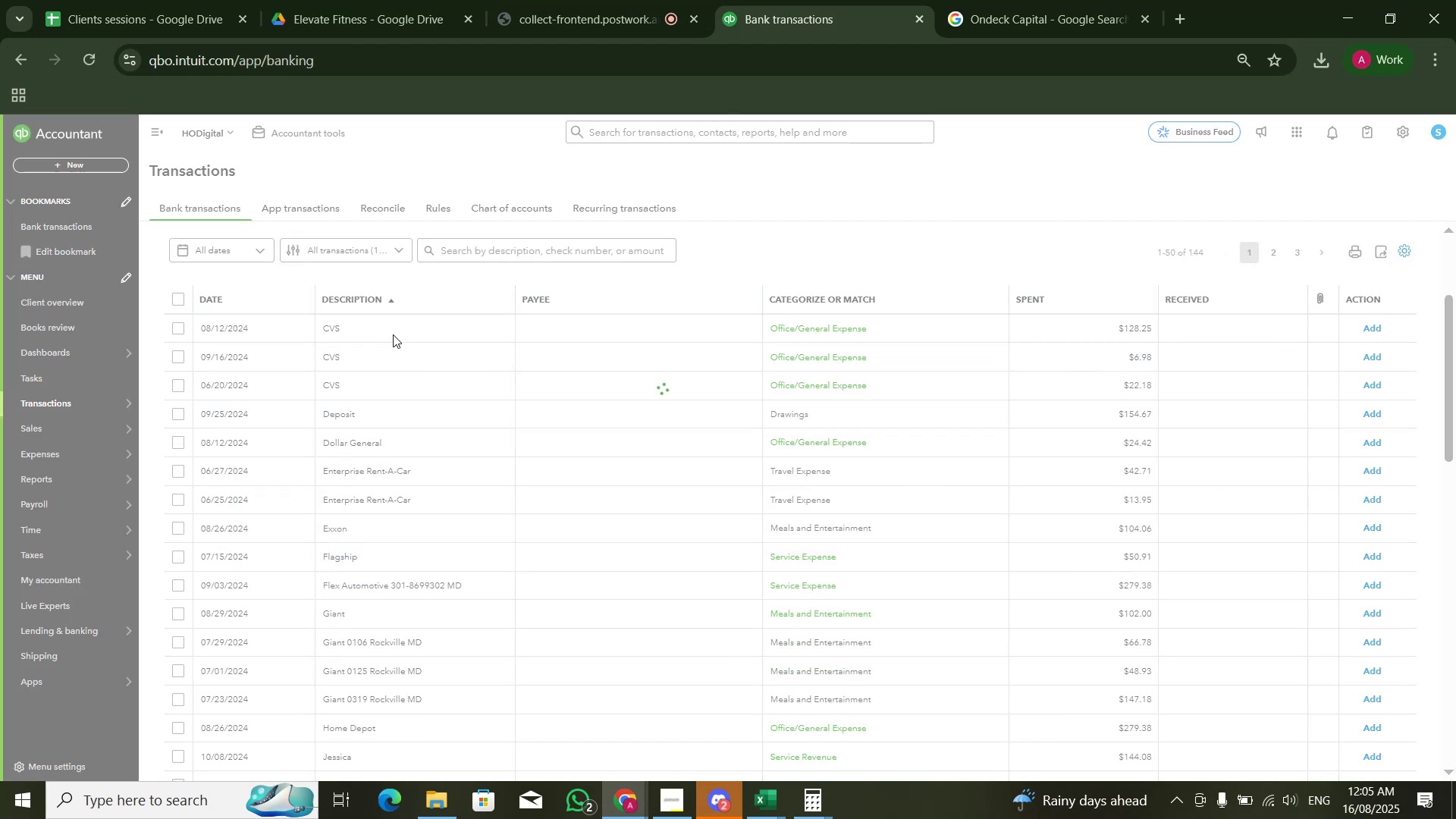 
left_click([393, 334])
 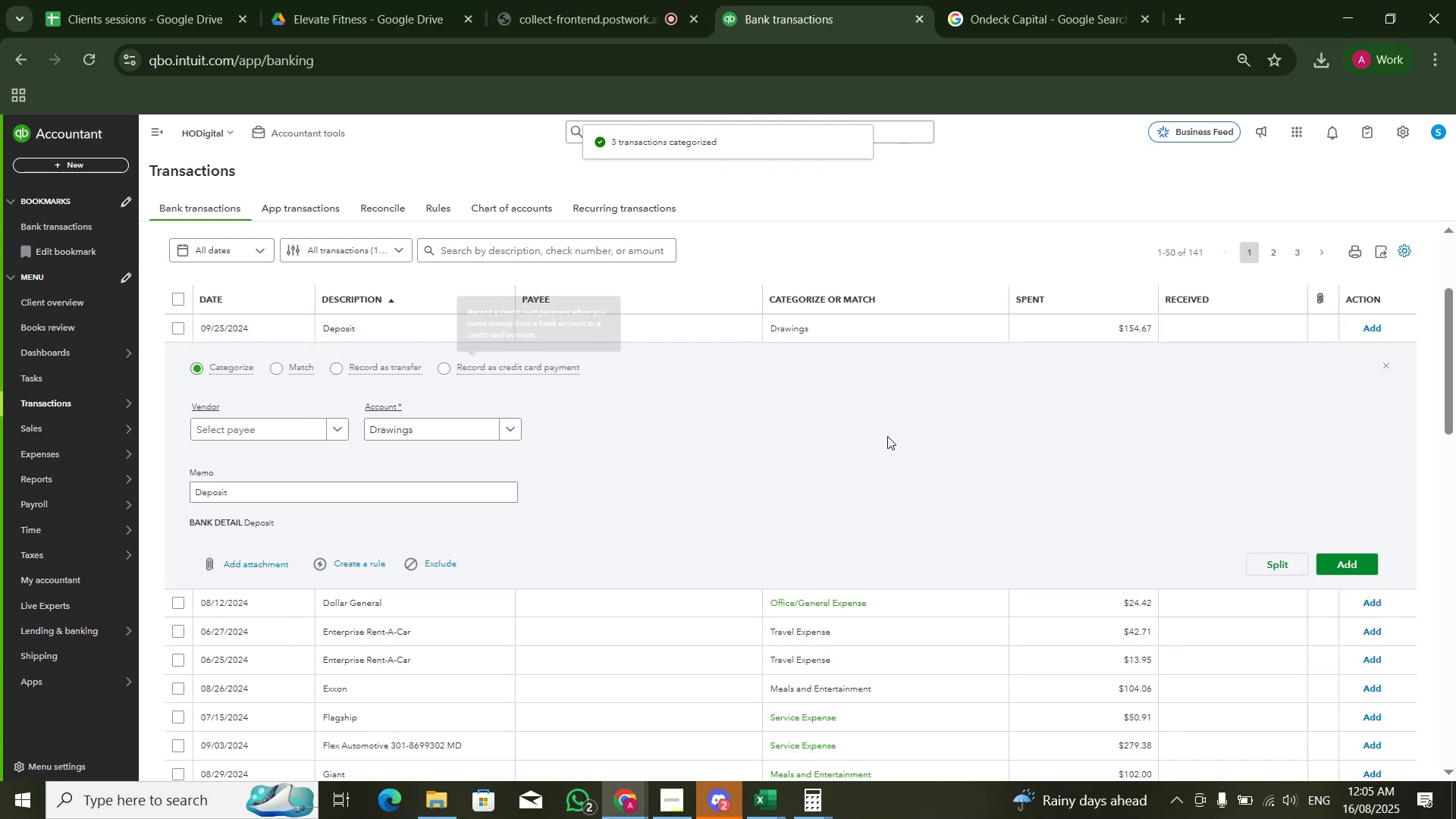 
left_click([1344, 565])
 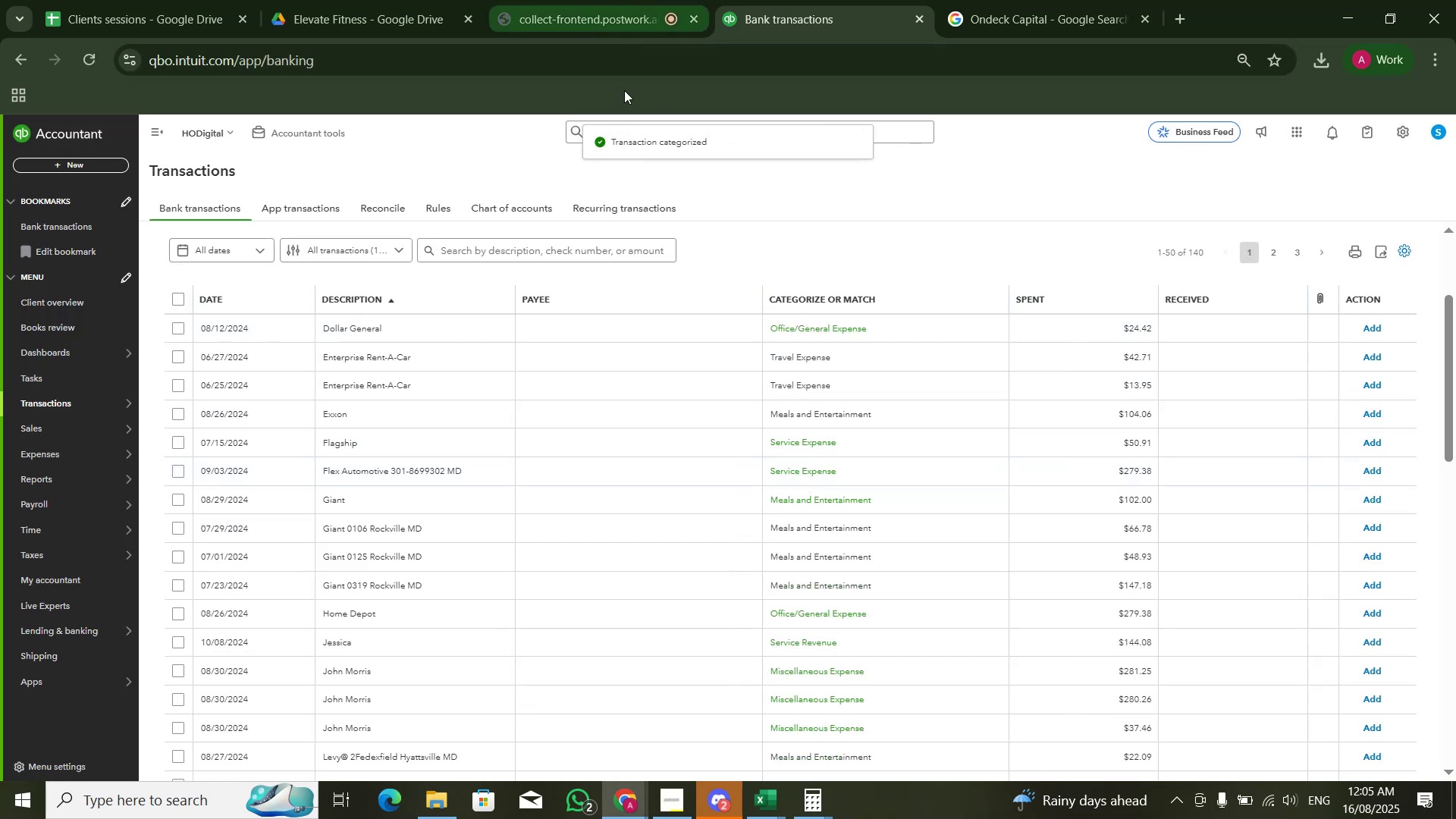 
left_click([762, 805])
 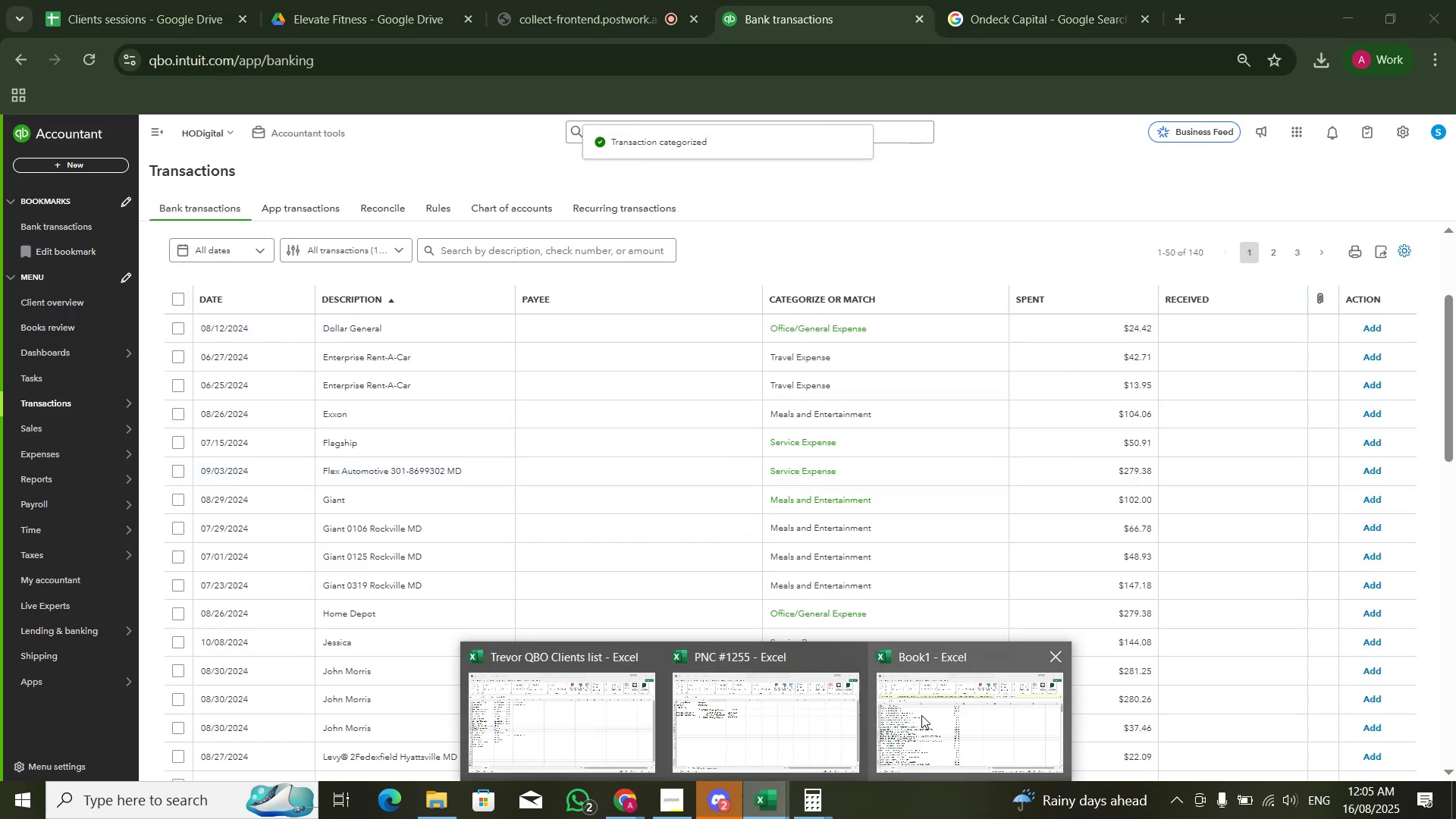 
left_click([924, 714])
 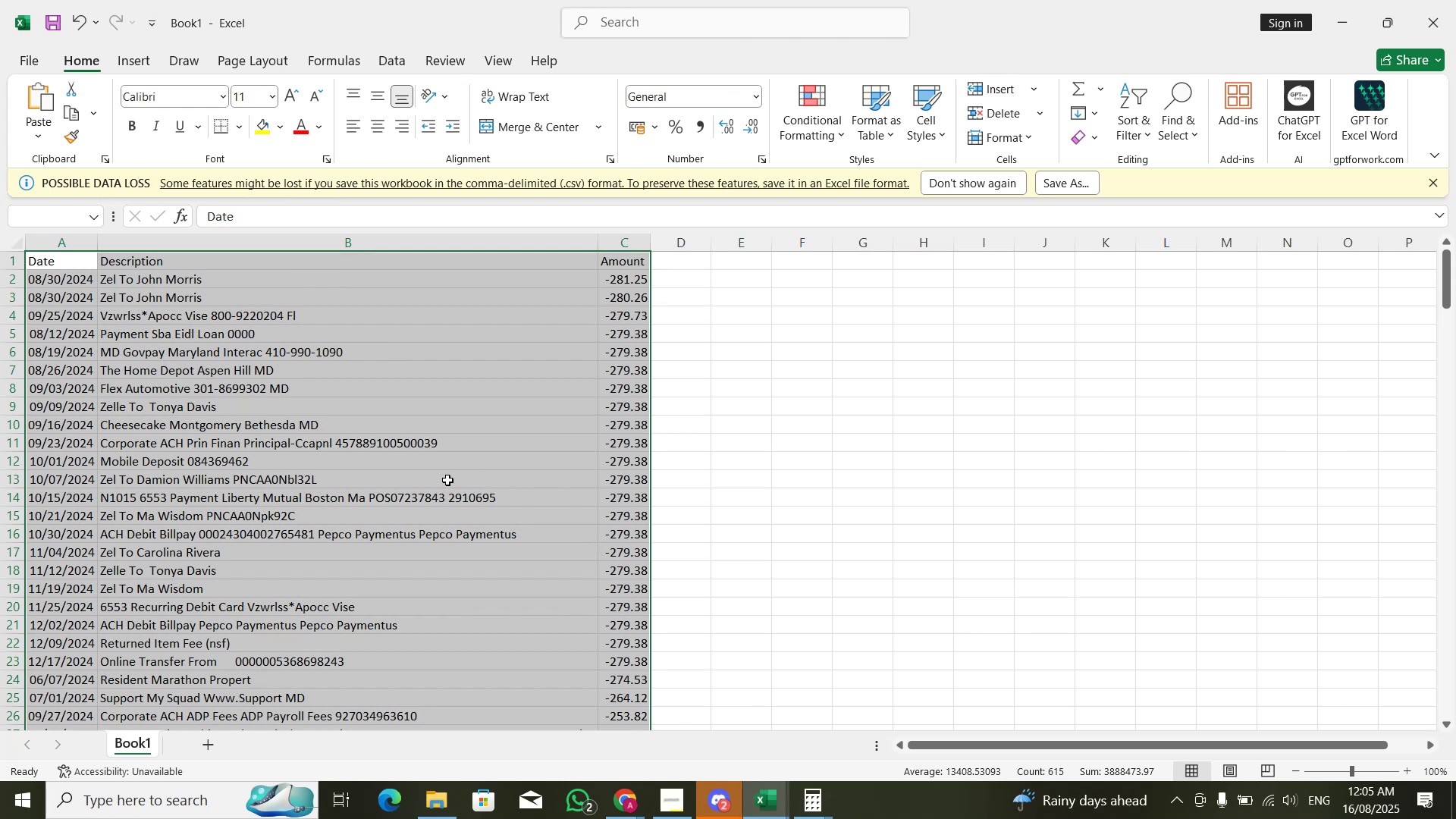 
scroll: coordinate [472, 461], scroll_direction: down, amount: 31.0
 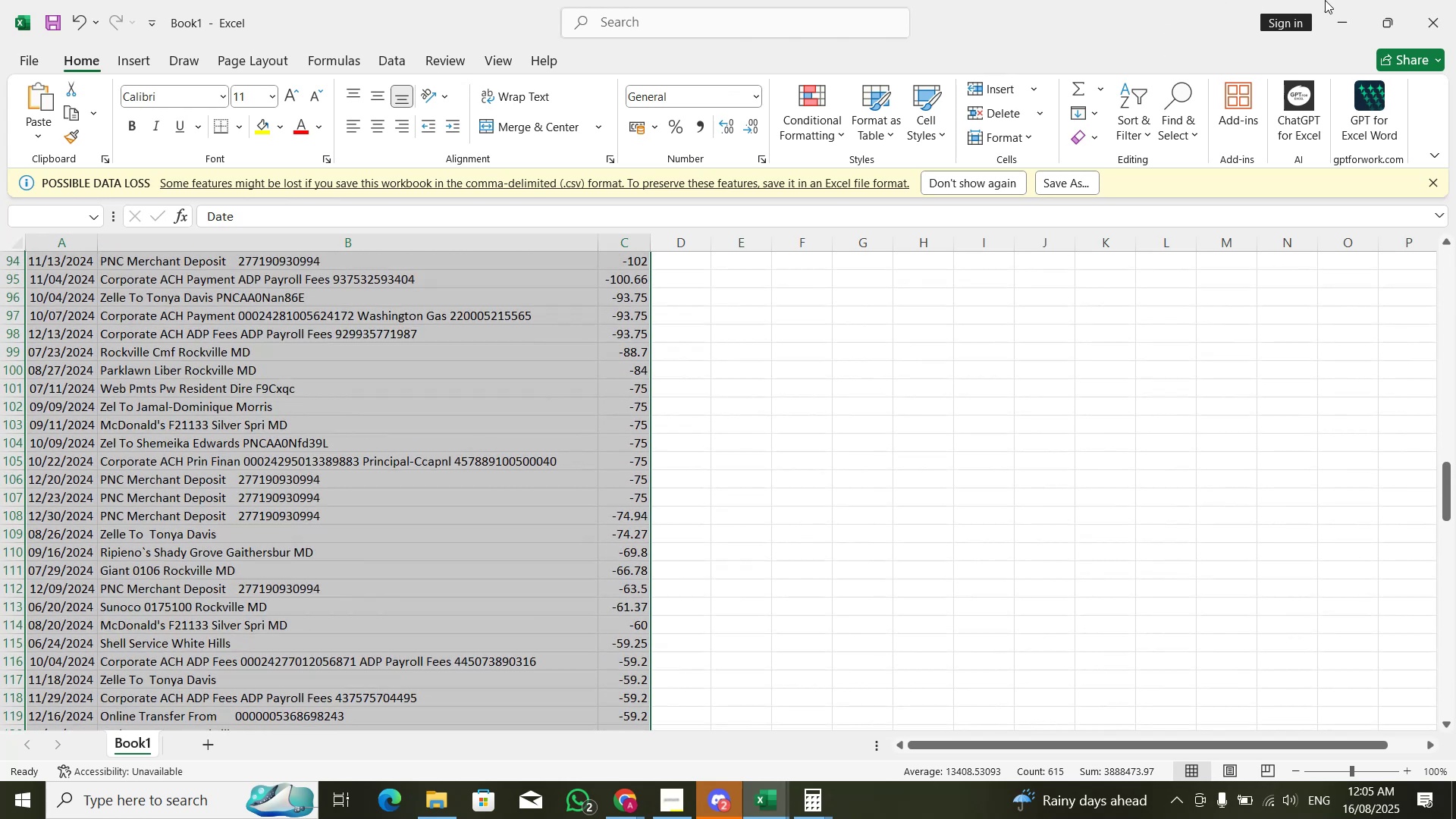 
left_click([1338, 1])
 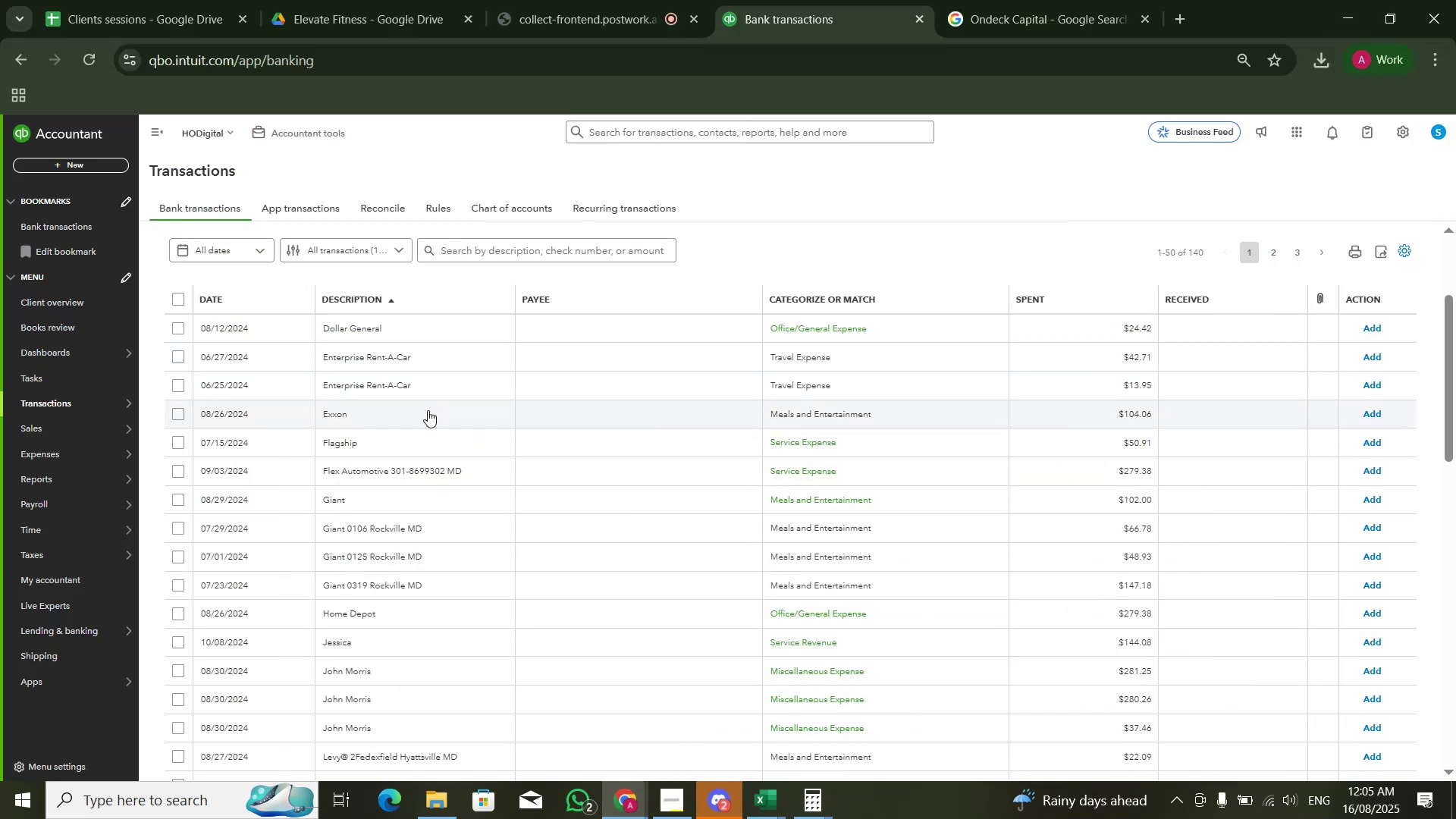 
left_click([427, 411])
 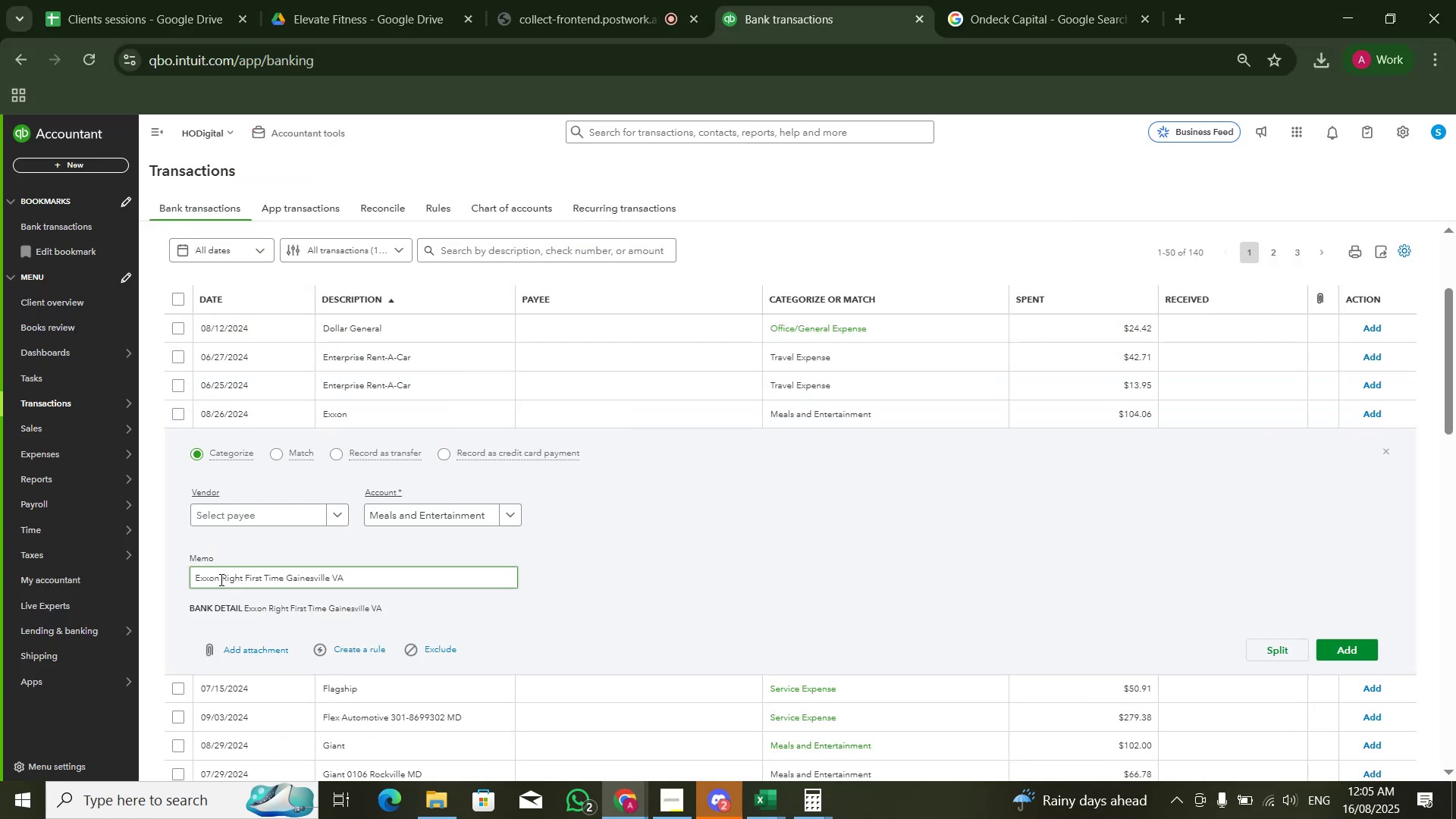 
double_click([205, 576])
 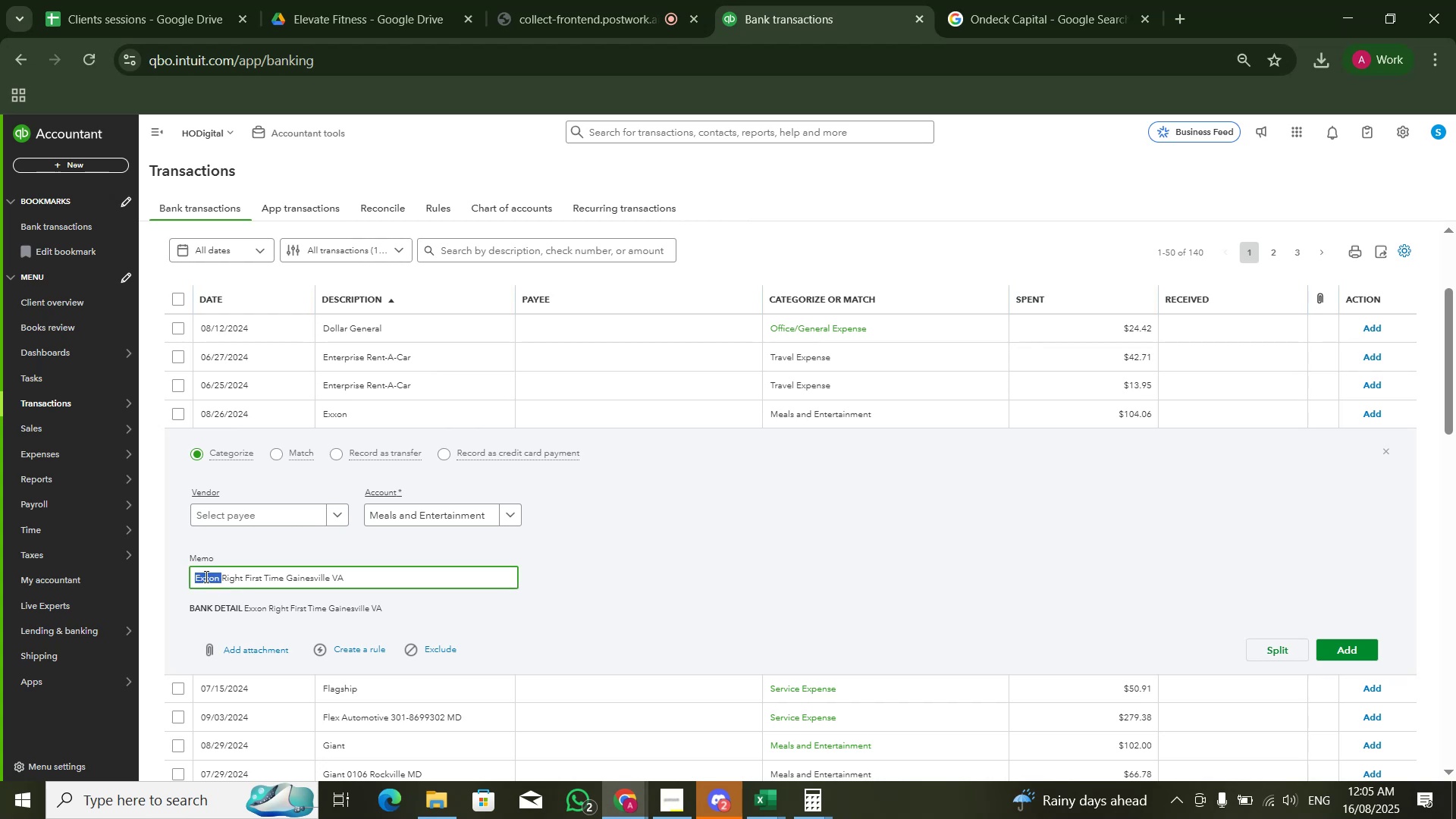 
hold_key(key=ControlLeft, duration=0.7)
 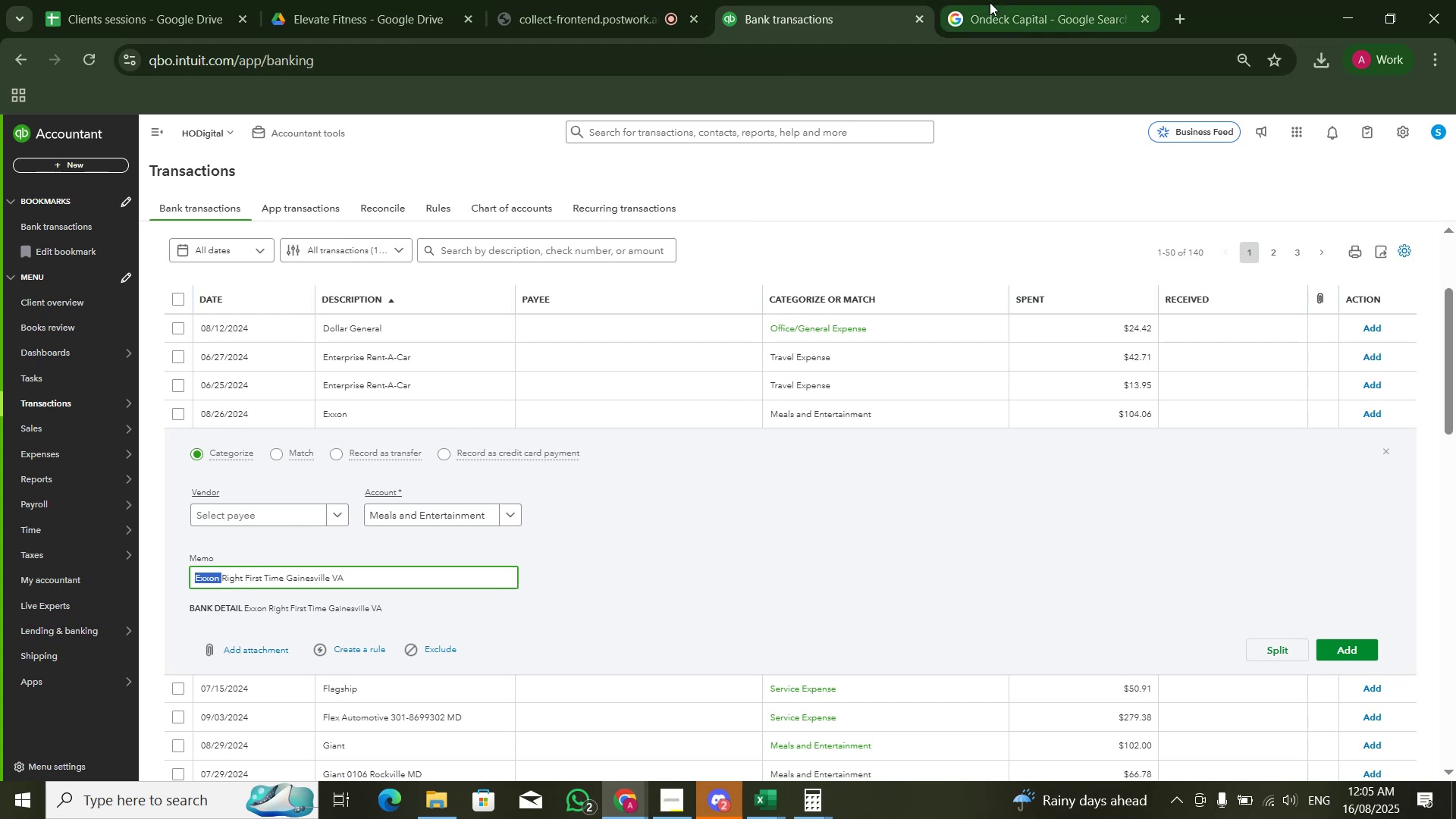 
hold_key(key=C, duration=0.39)
 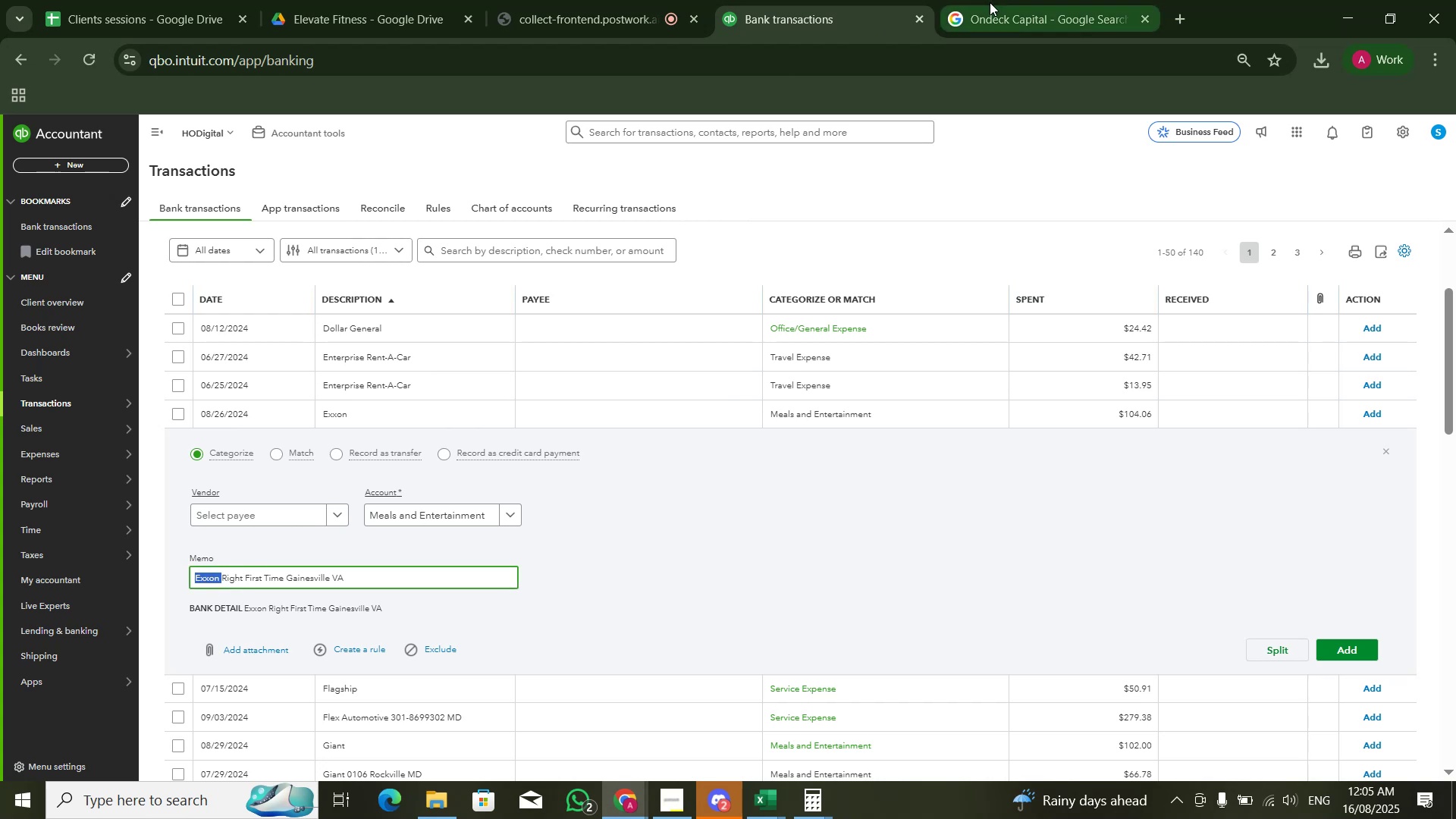 
left_click([992, 5])
 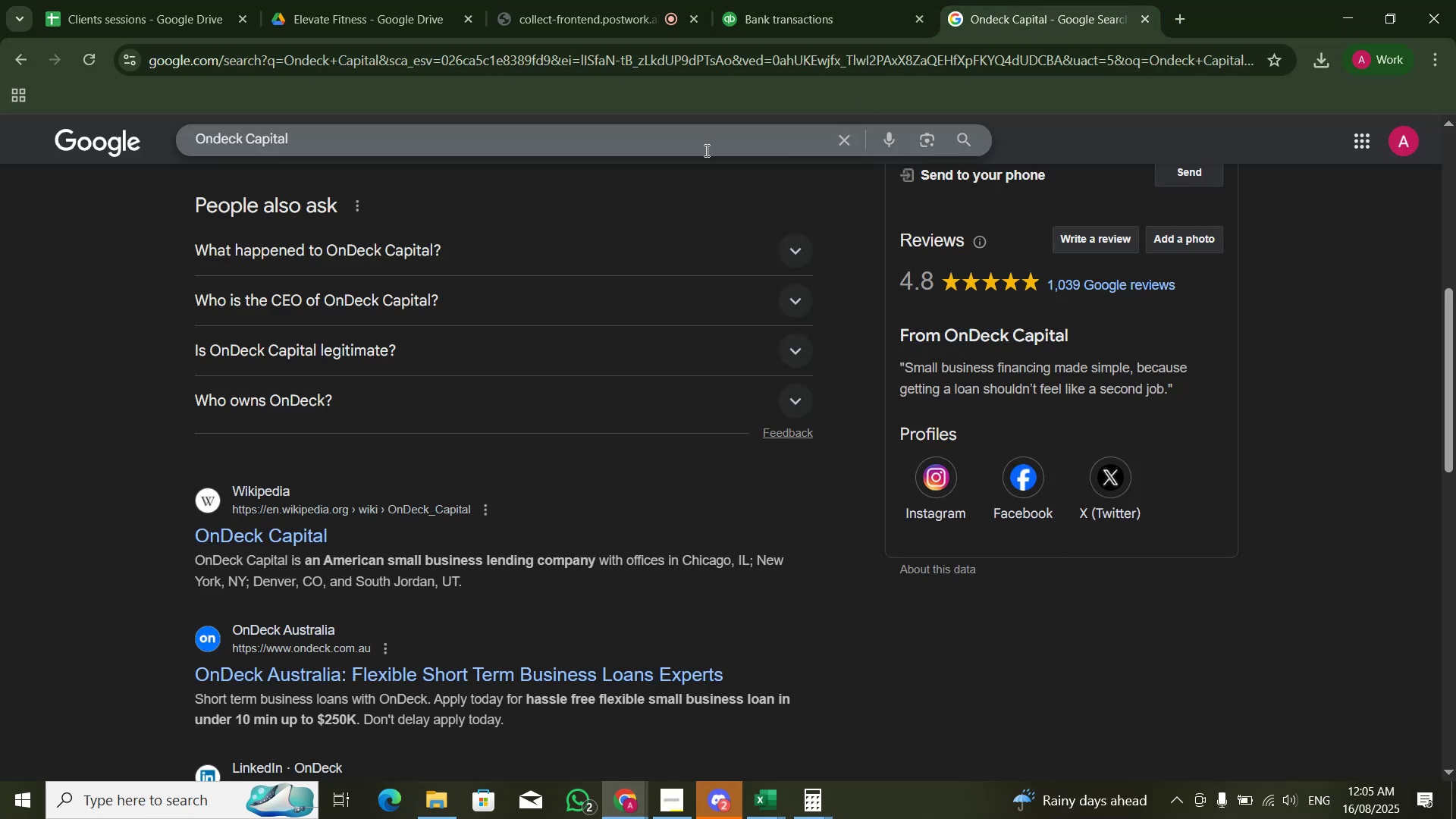 
double_click([705, 150])
 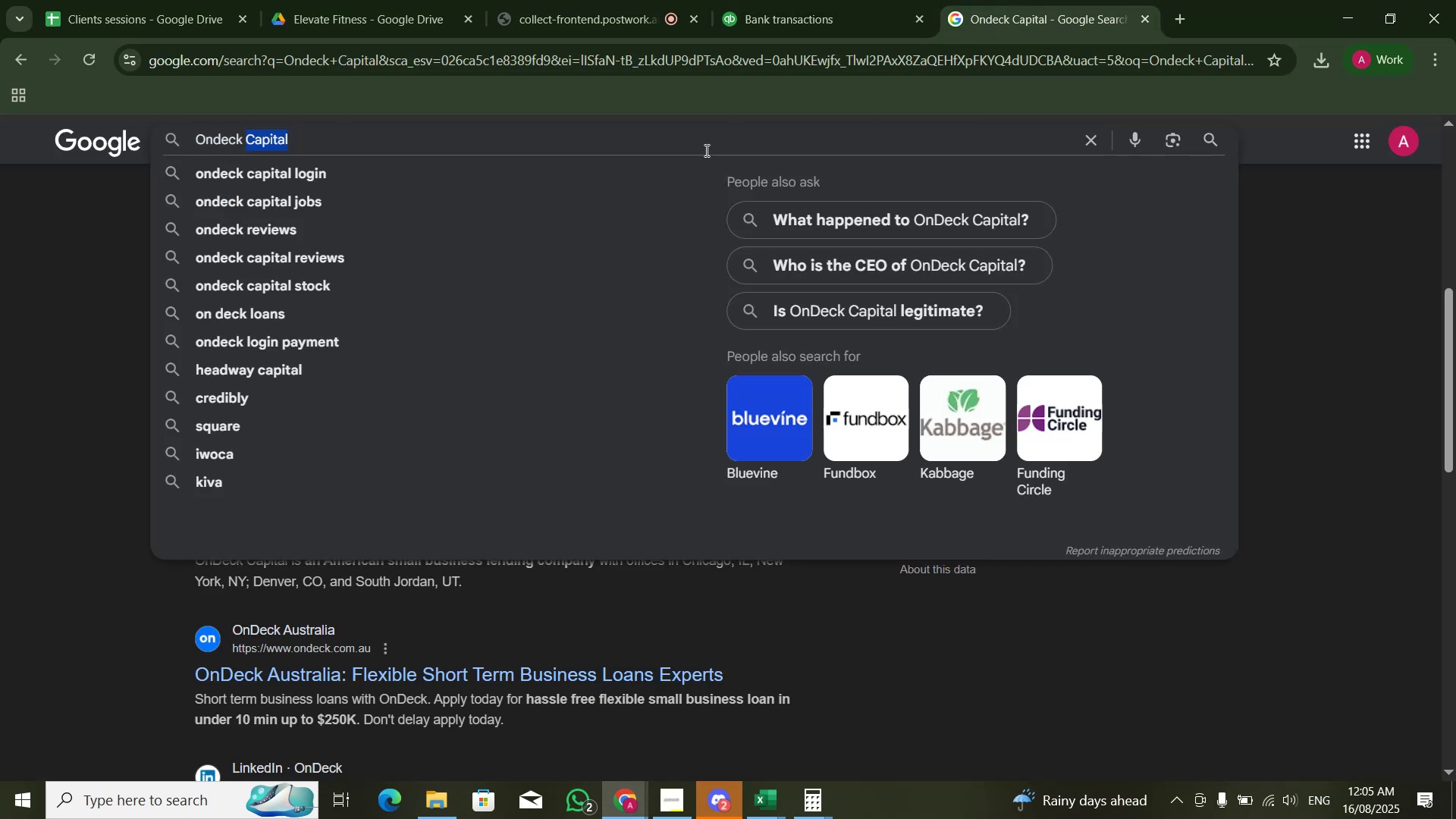 
key(Control+V)
 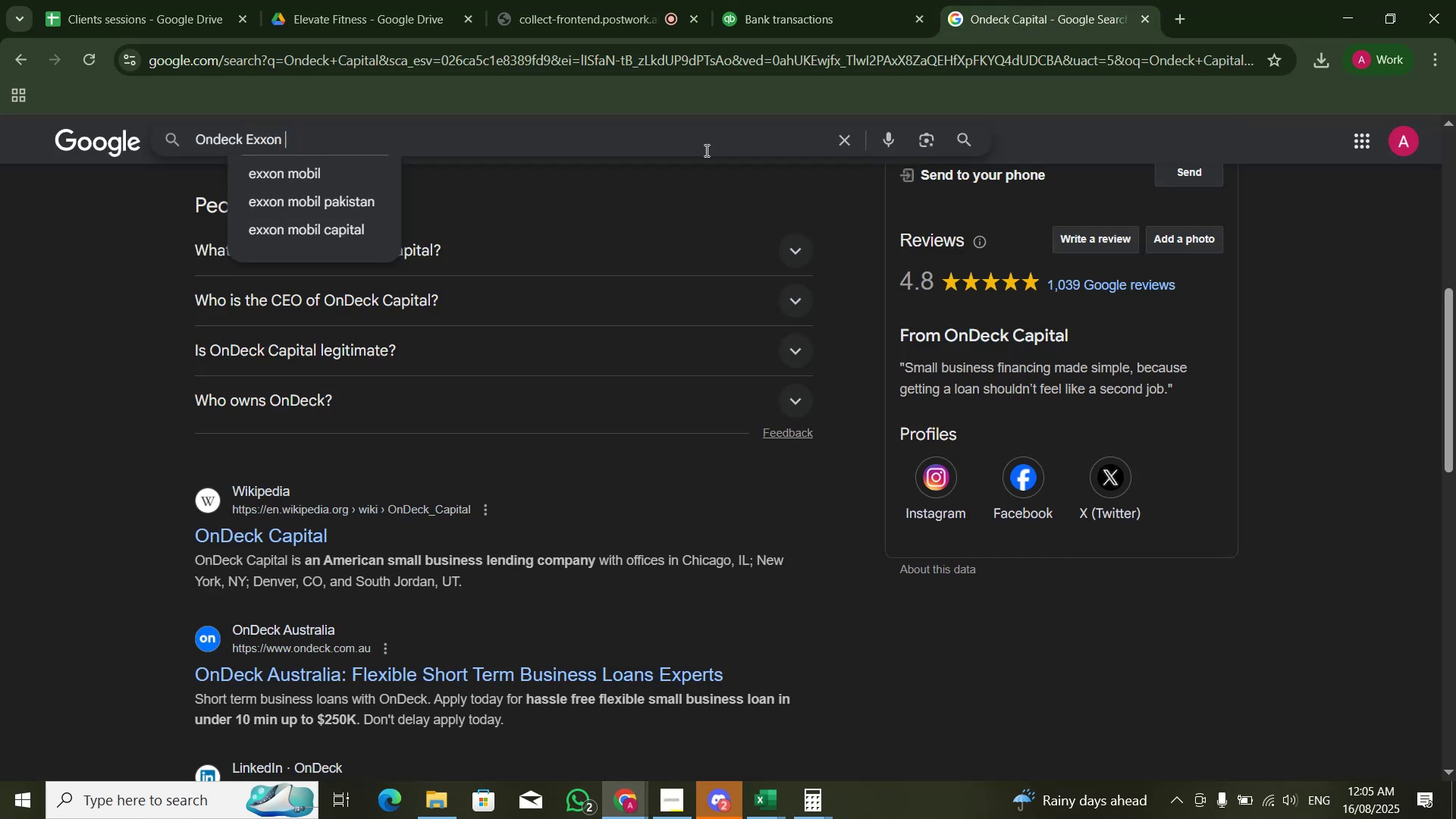 
key(Control+A)
 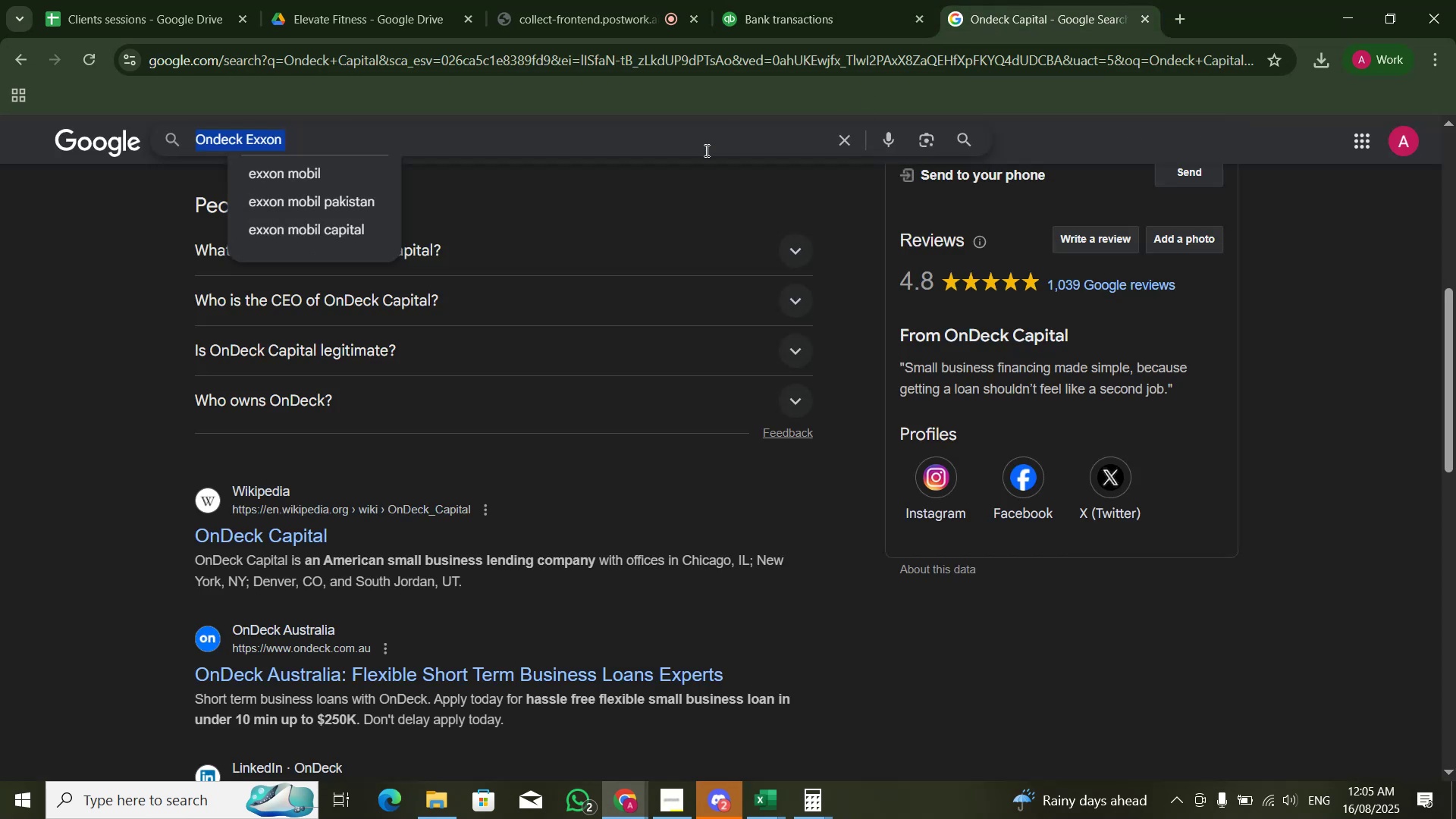 
key(Control+V)
 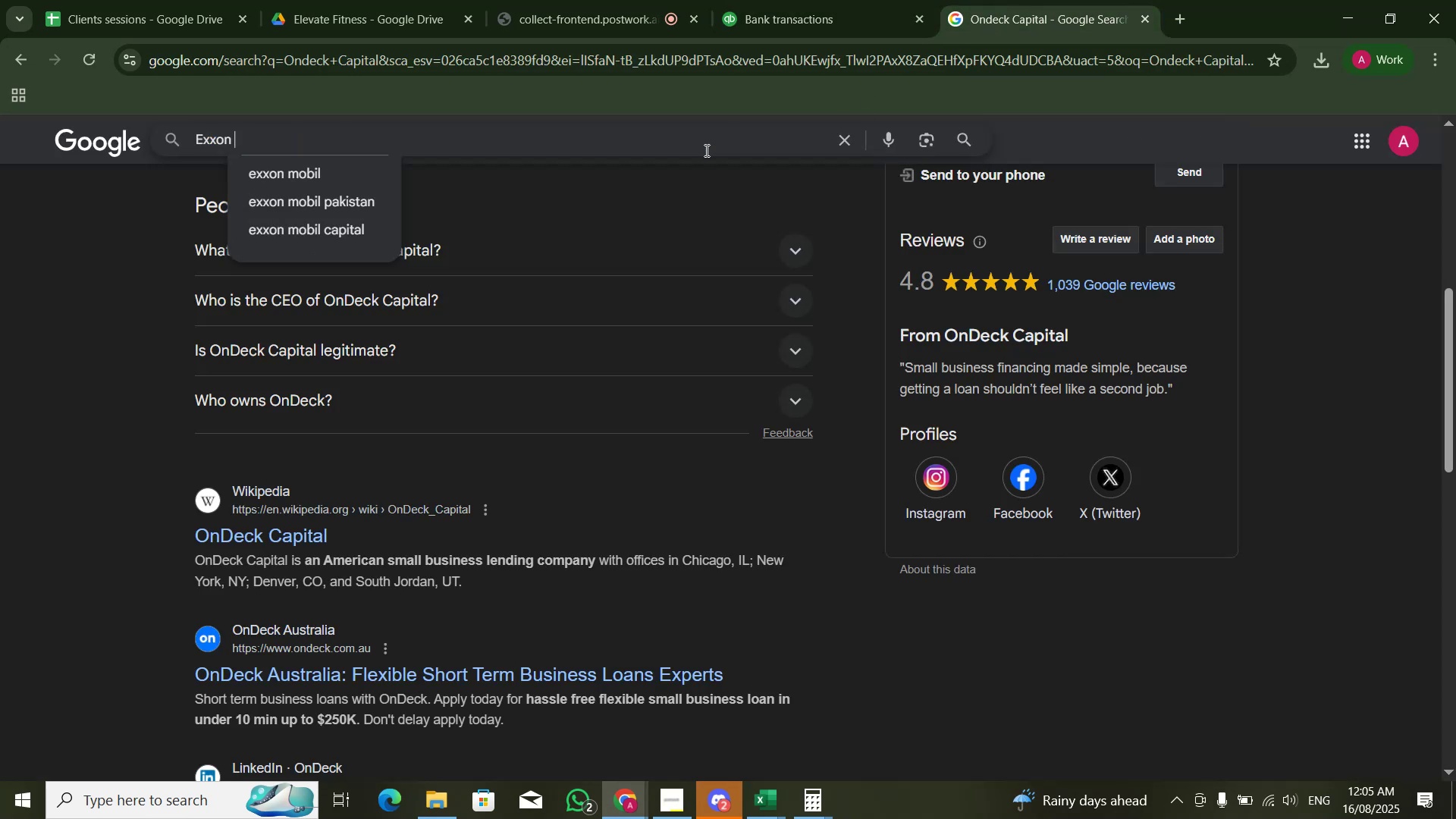 
key(Control+NumpadEnter)
 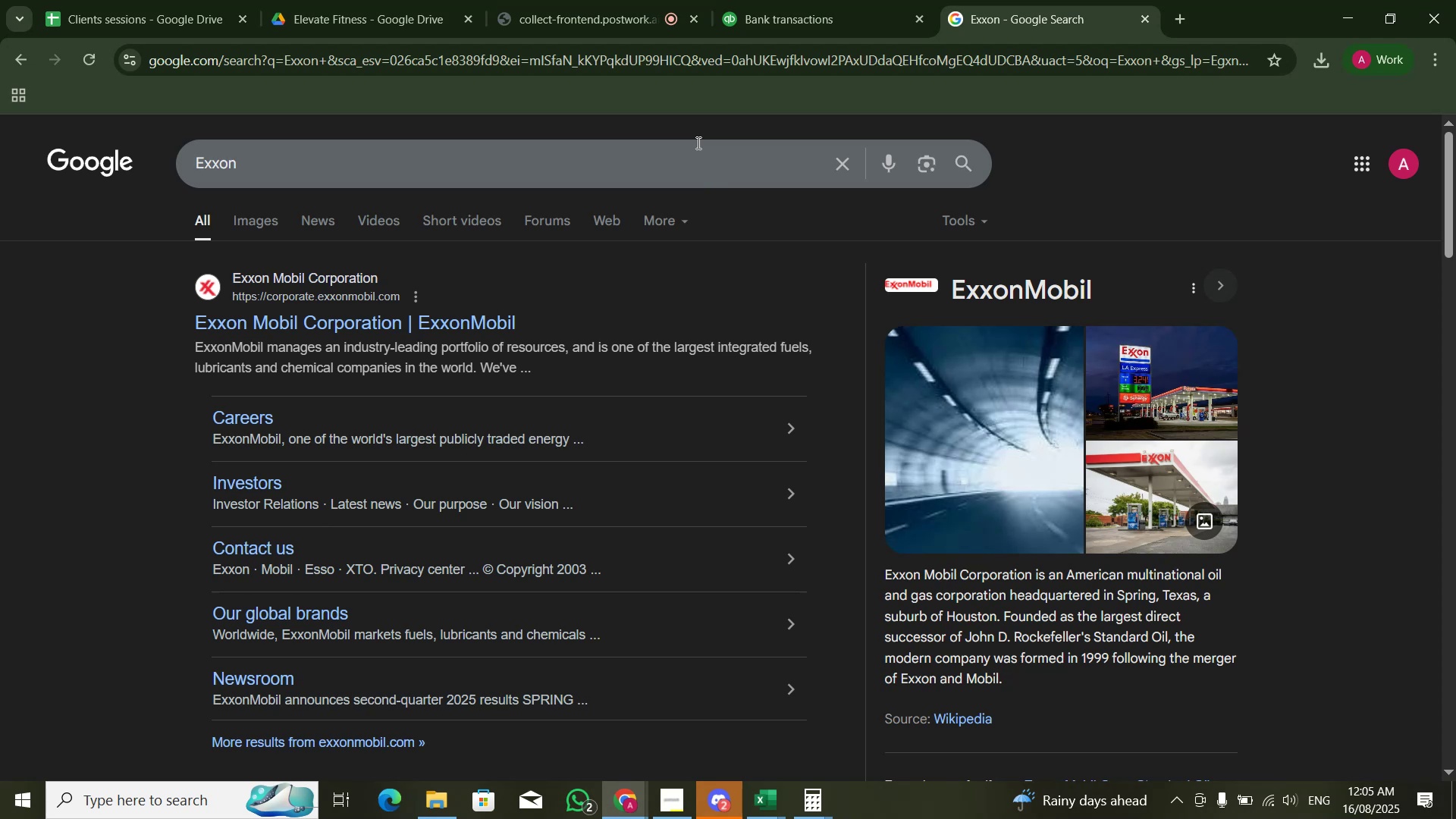 
wait(11.07)
 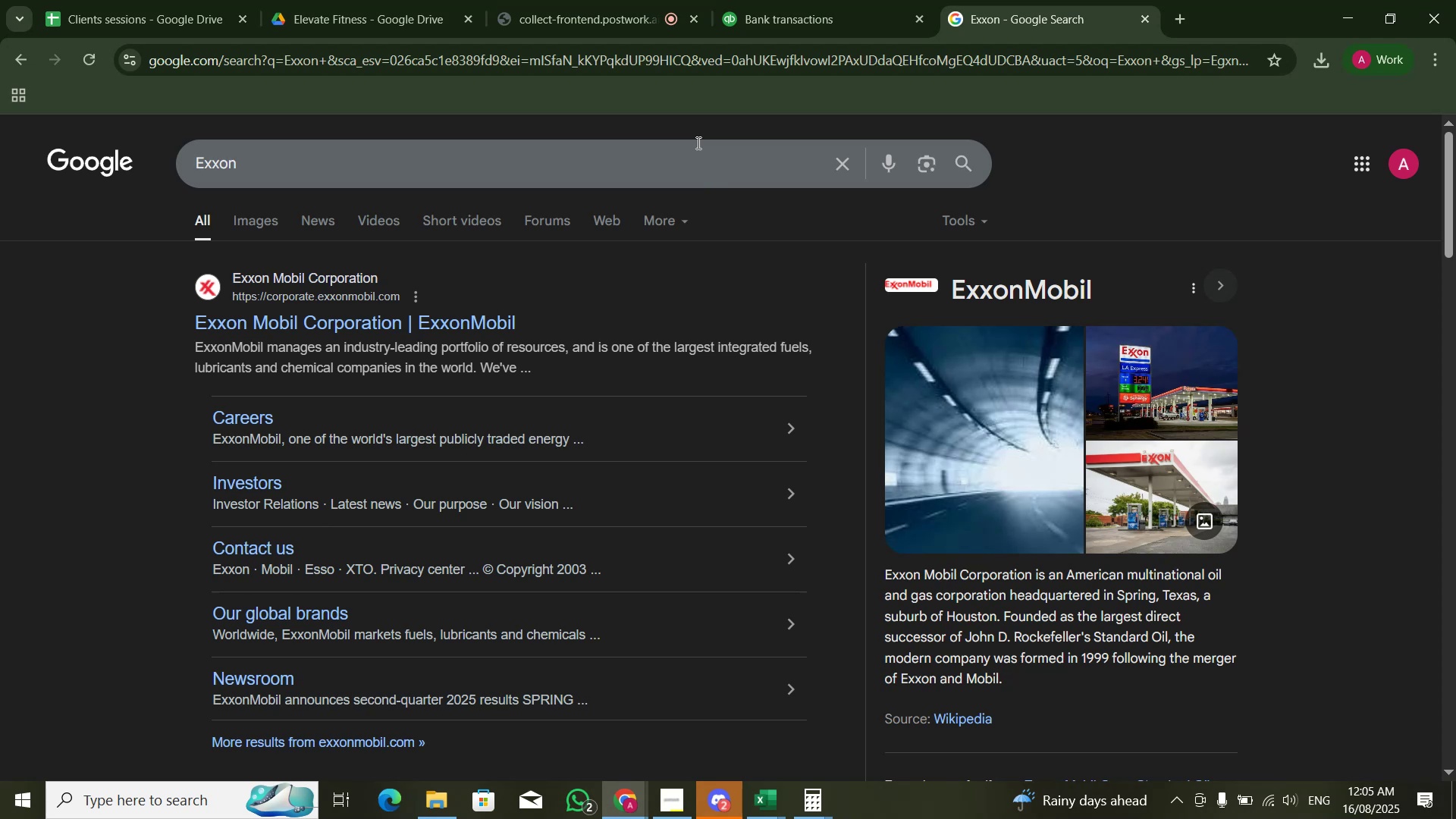 
left_click([375, 520])
 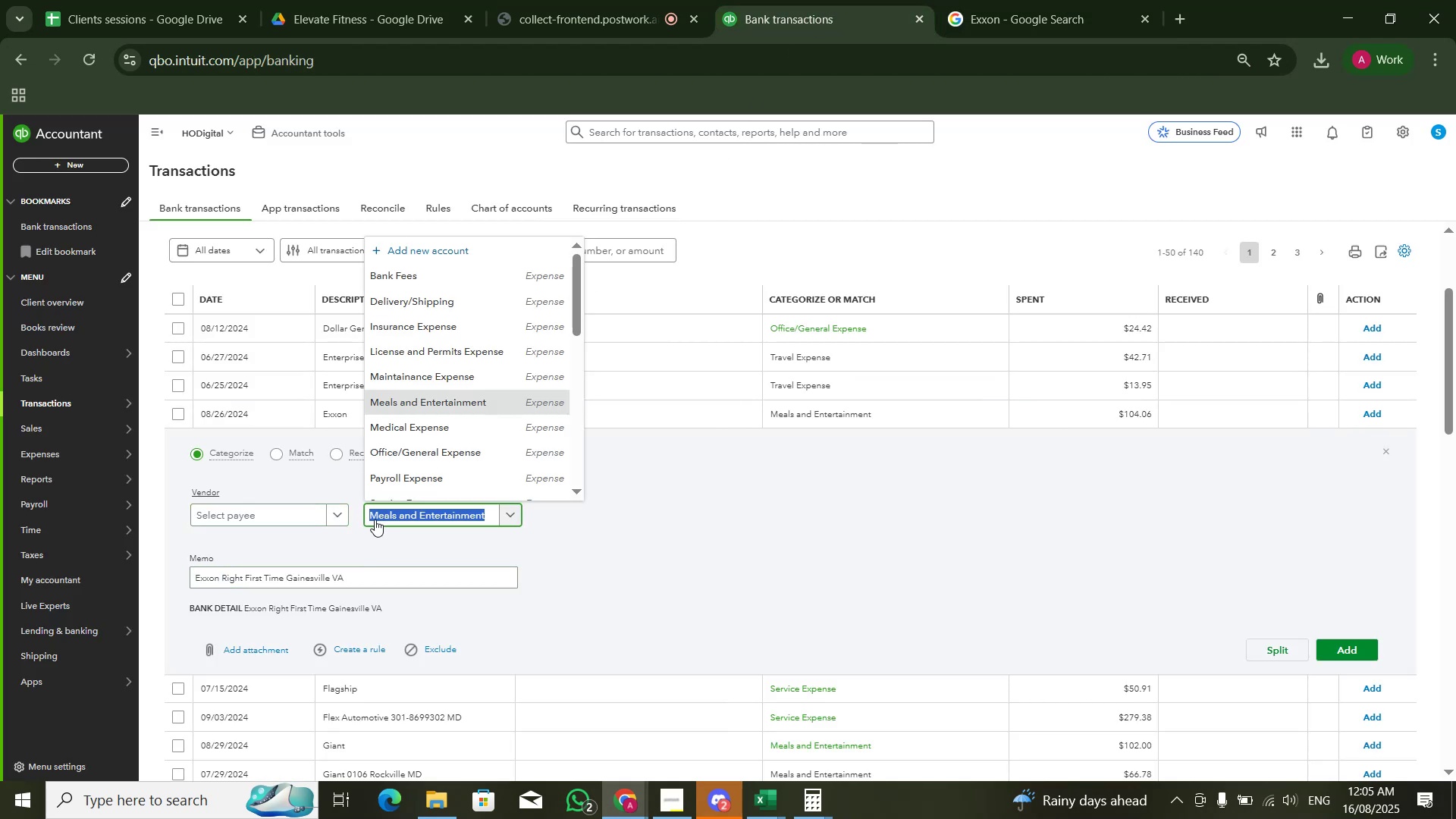 
type(soft)
 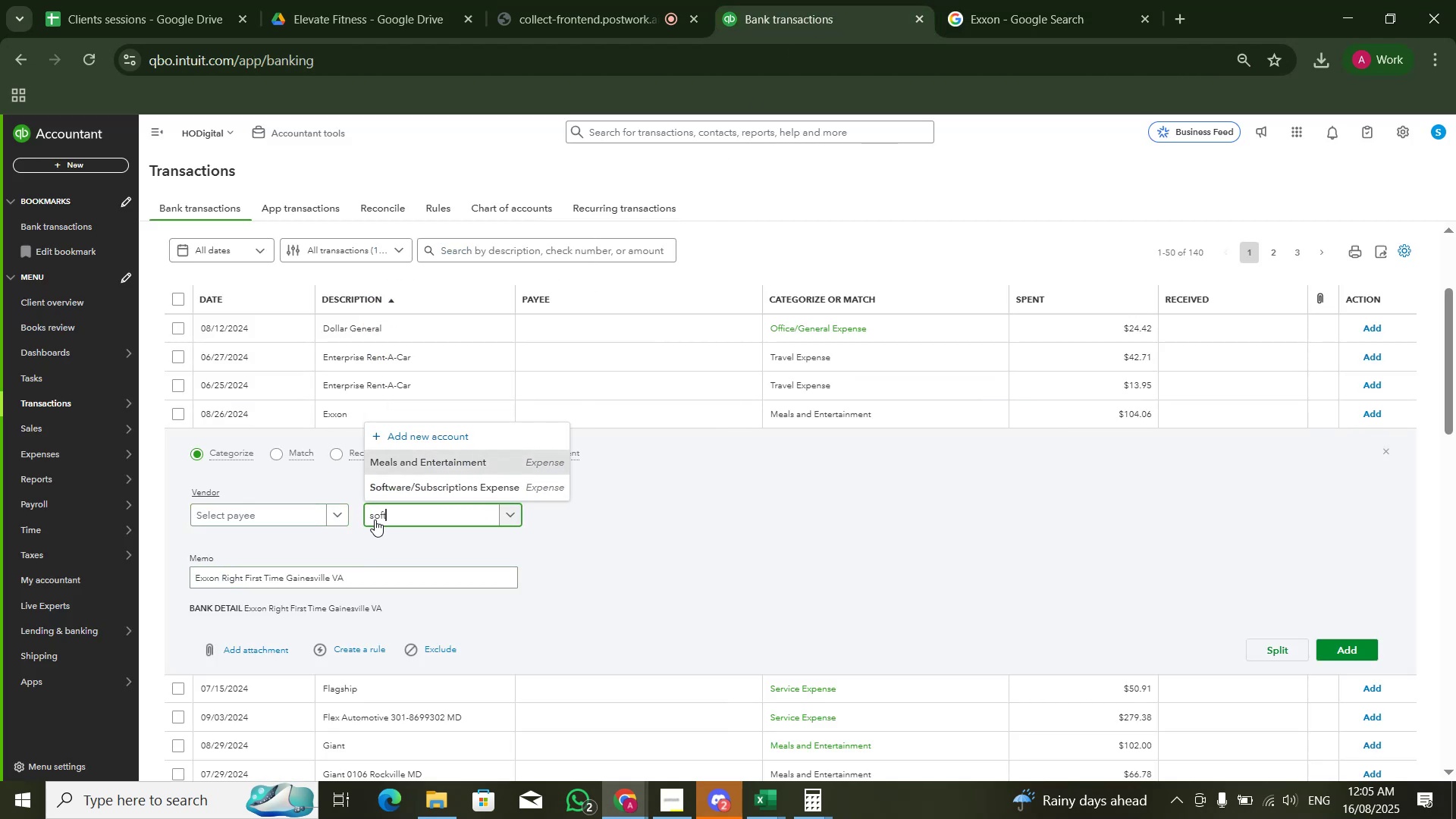 
key(ArrowDown)
 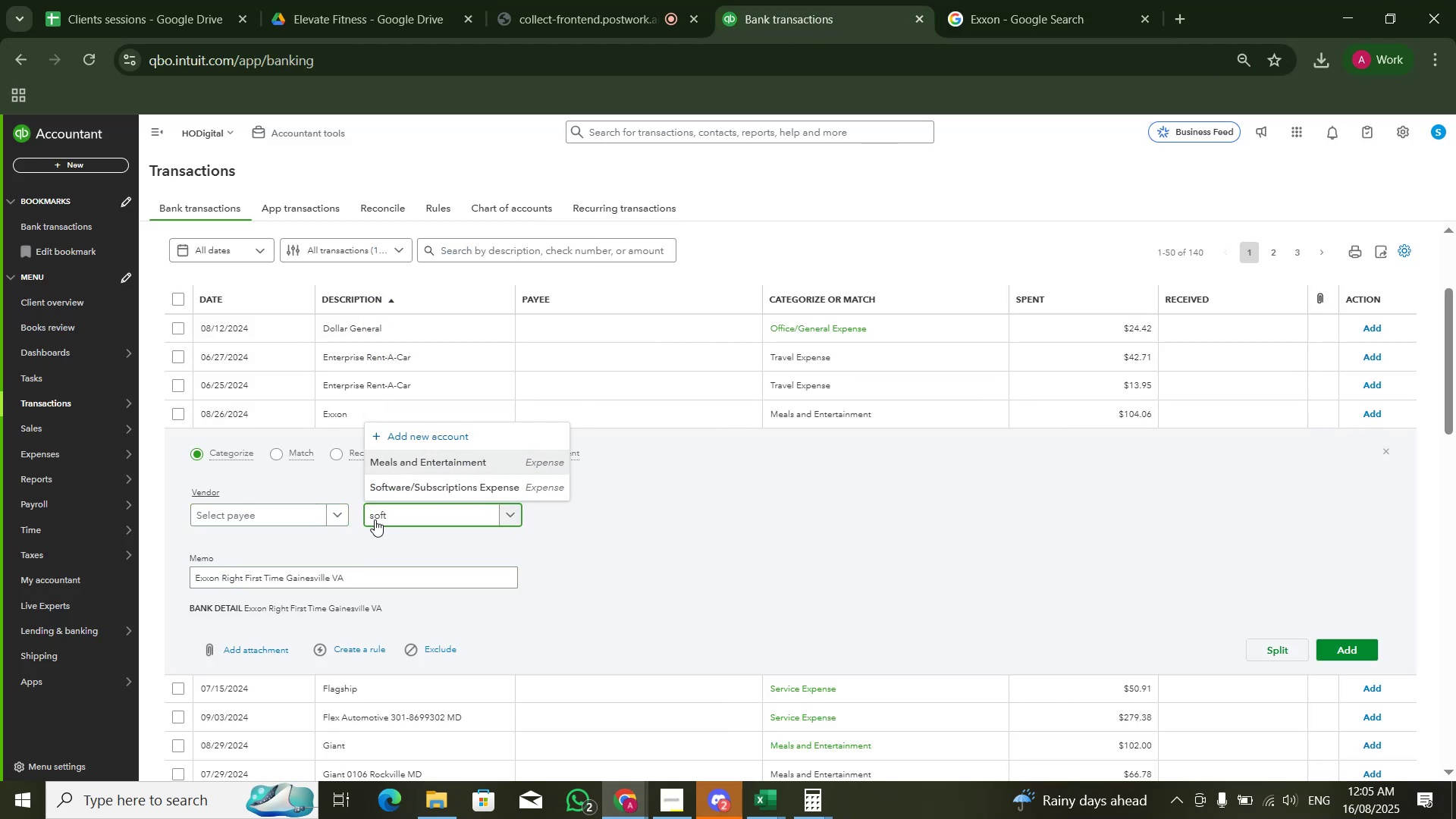 
key(ArrowDown)
 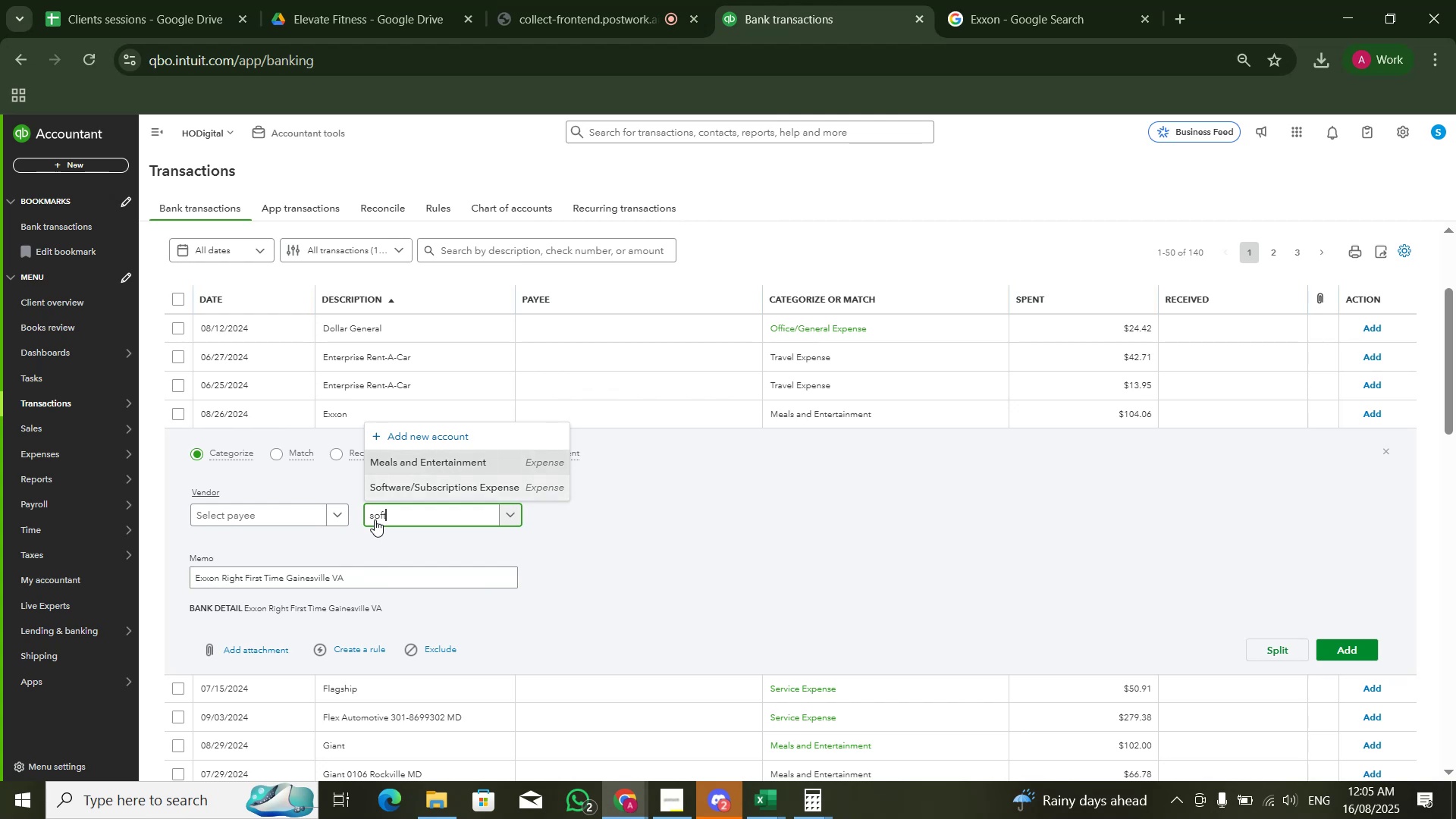 
key(Enter)
 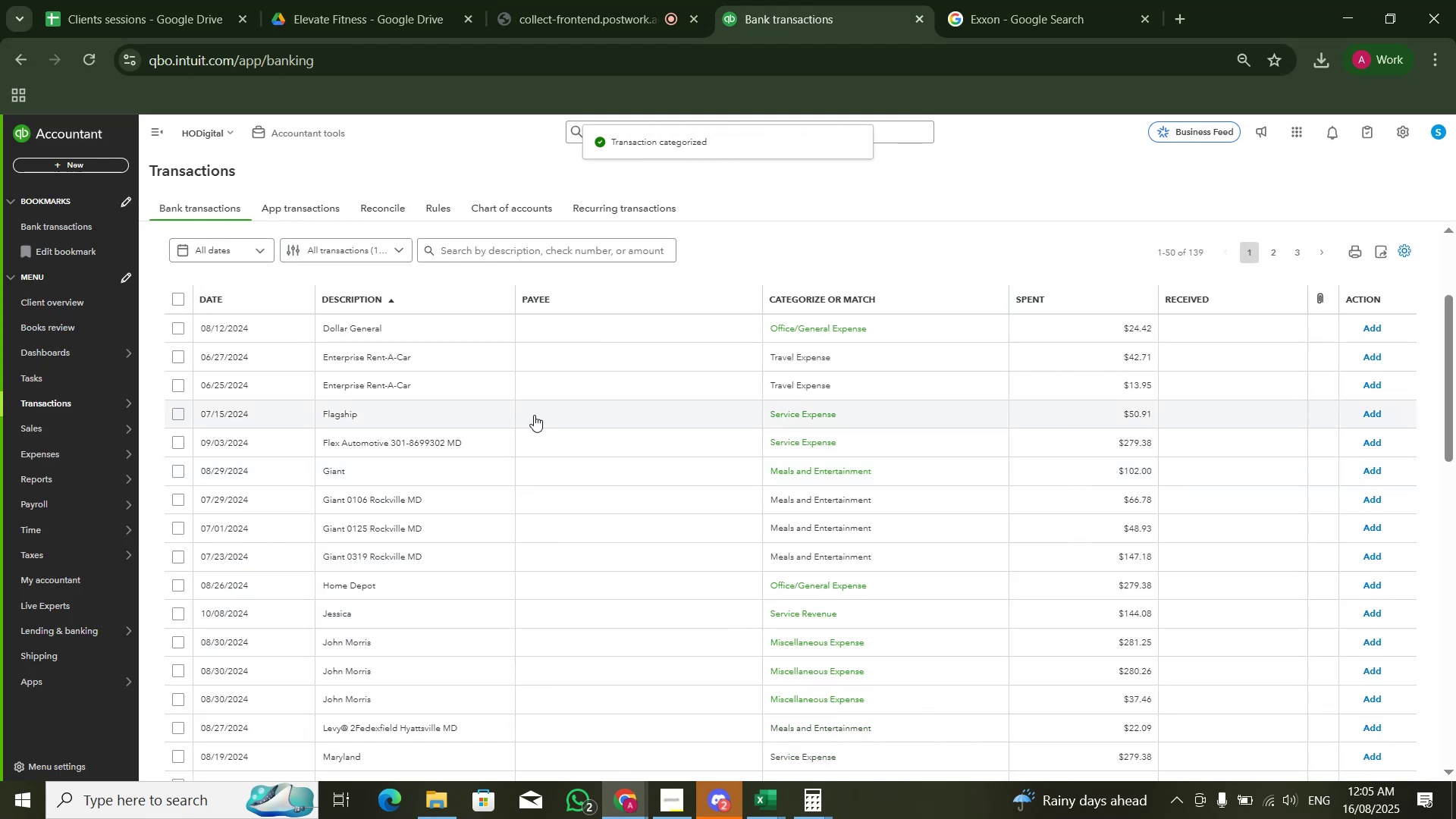 
wait(6.94)
 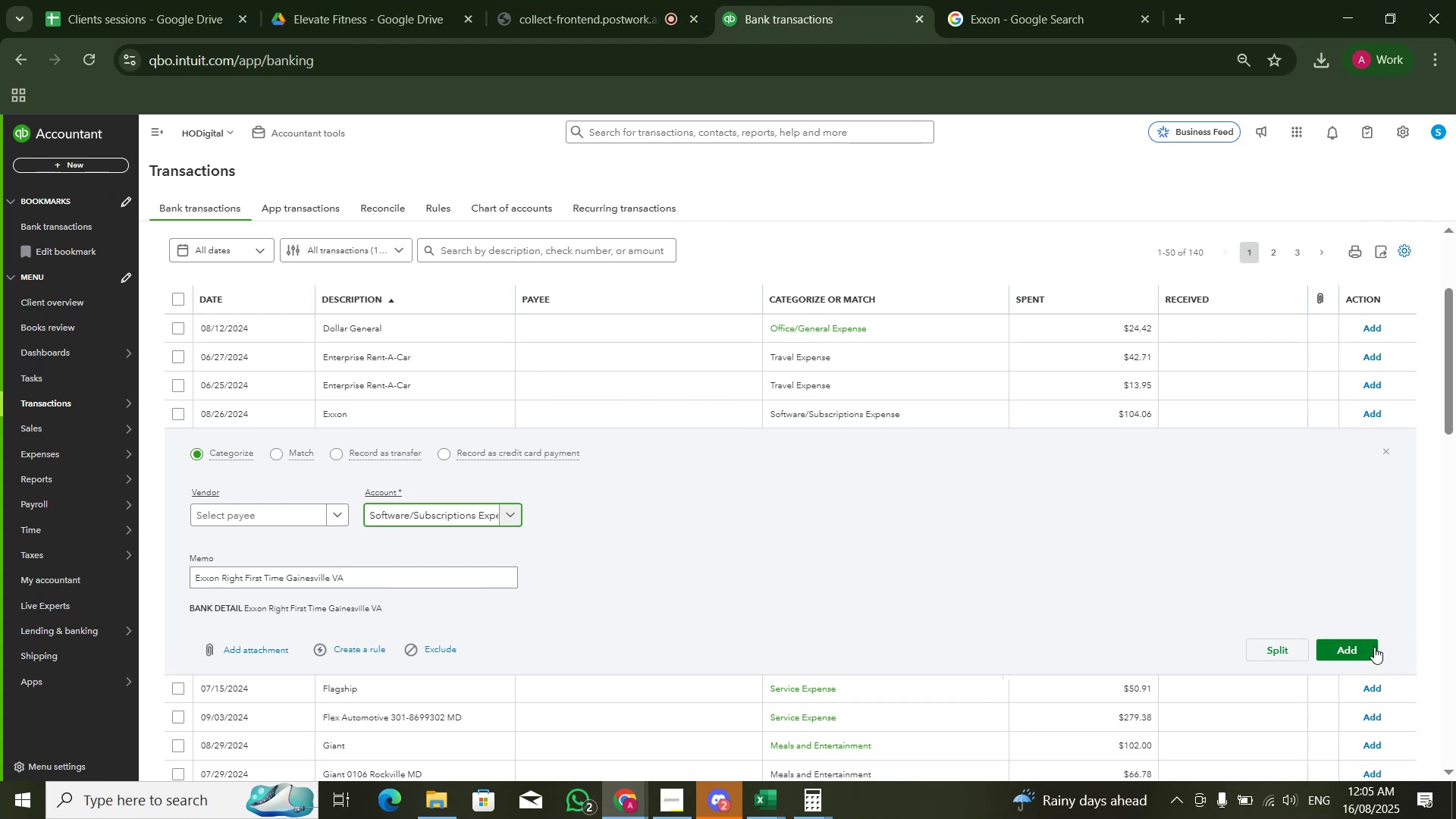 
scroll: coordinate [455, 284], scroll_direction: down, amount: 10.0
 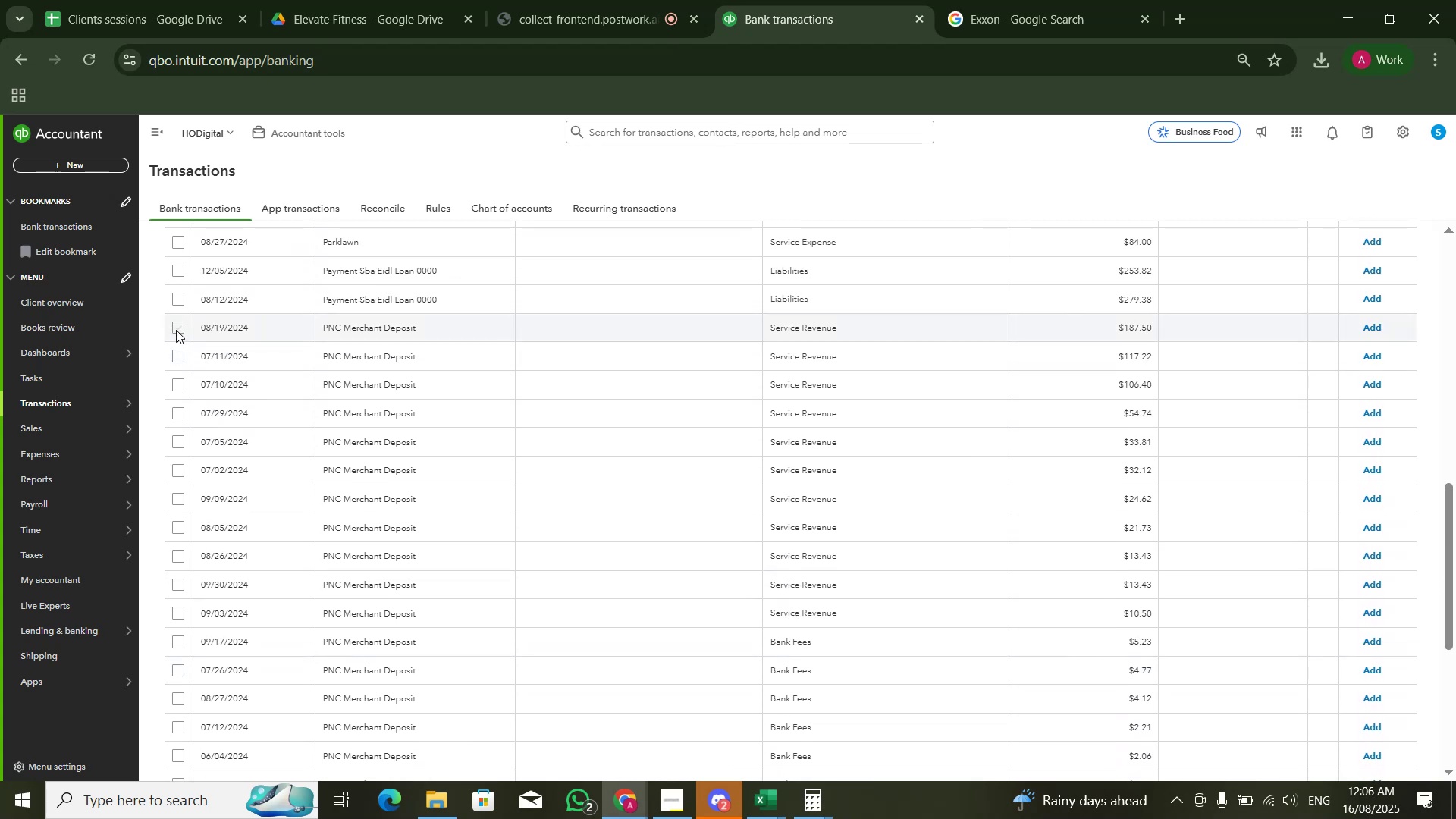 
double_click([178, 360])
 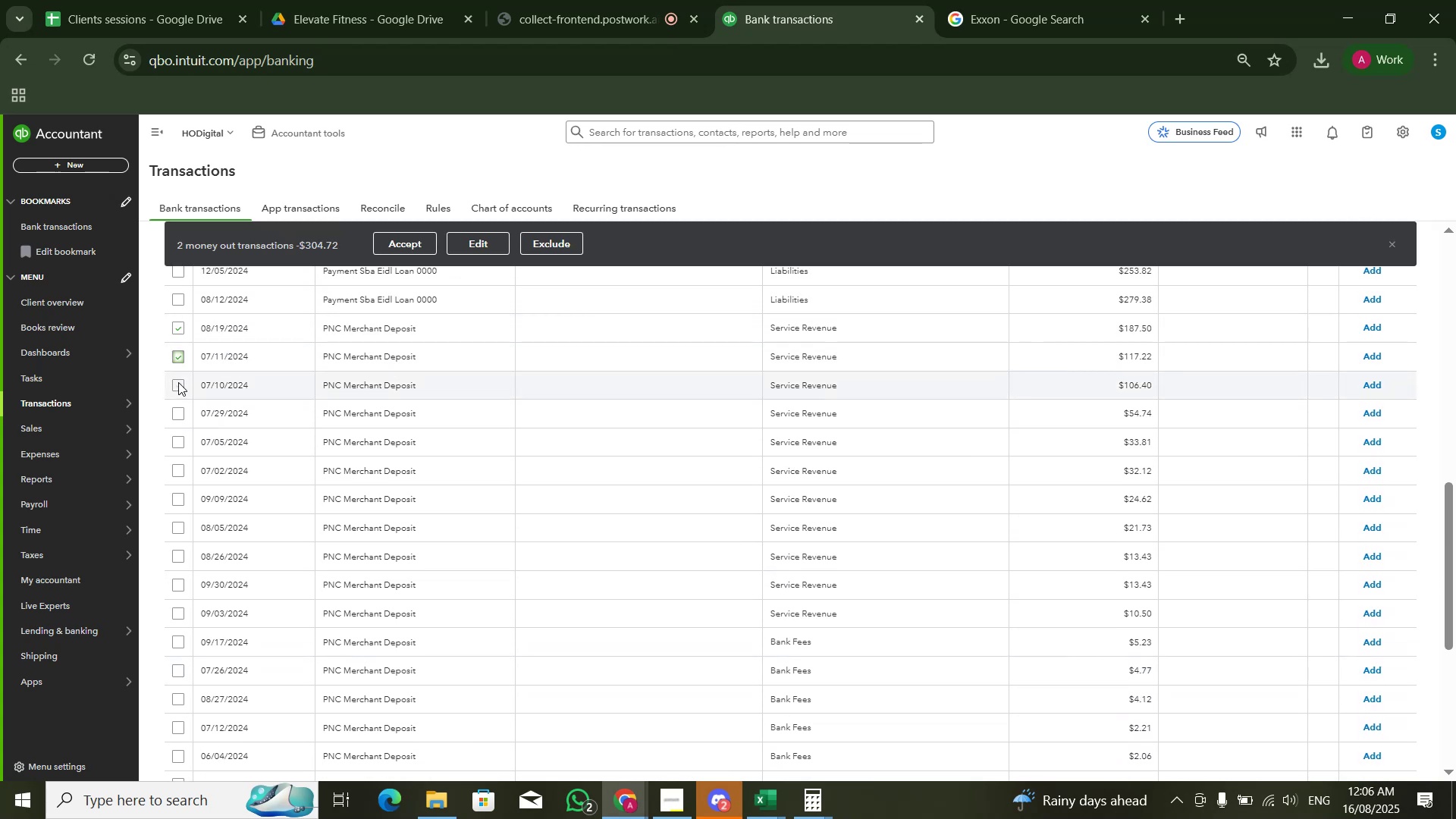 
triple_click([179, 383])
 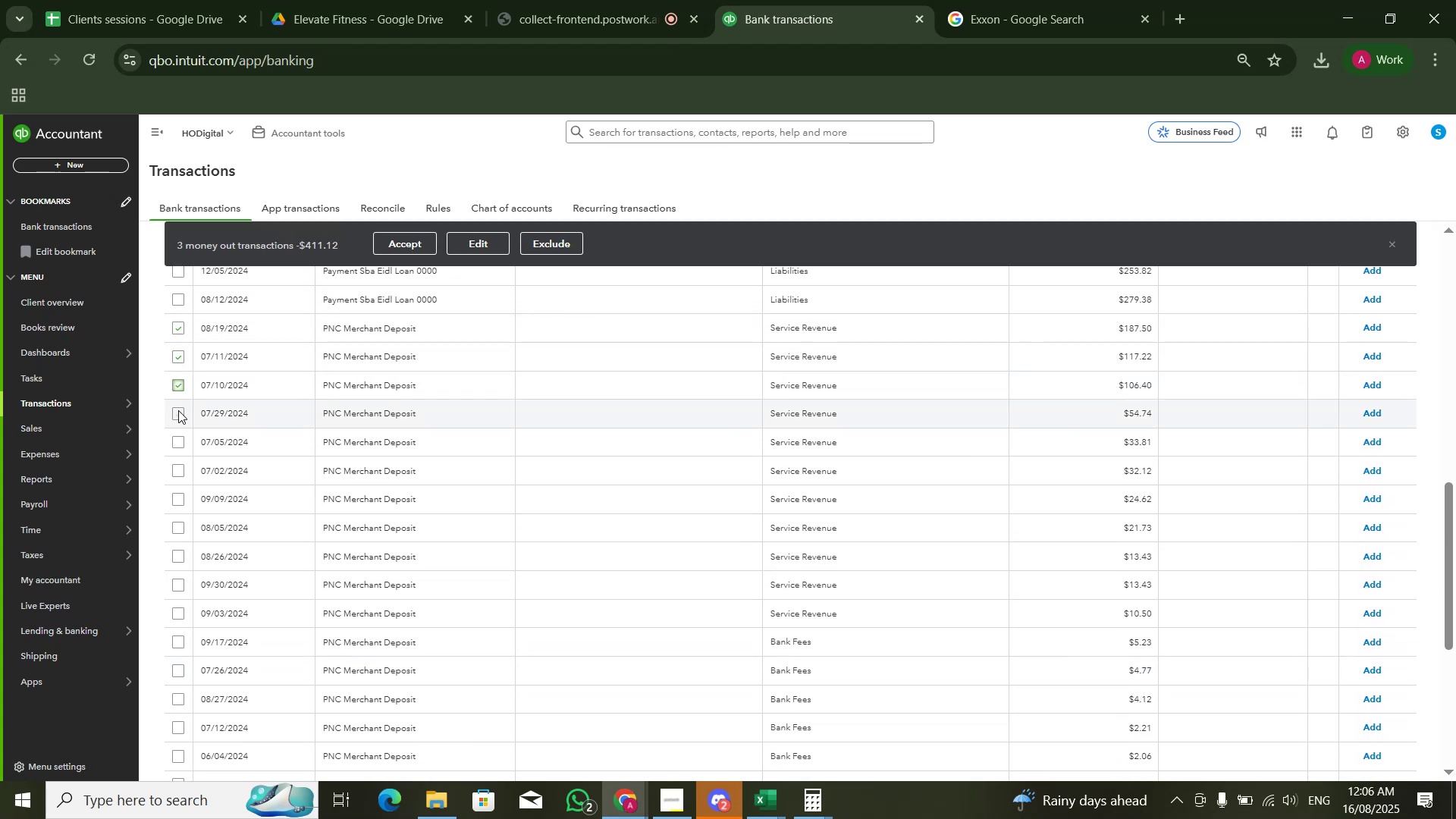 
triple_click([178, 410])
 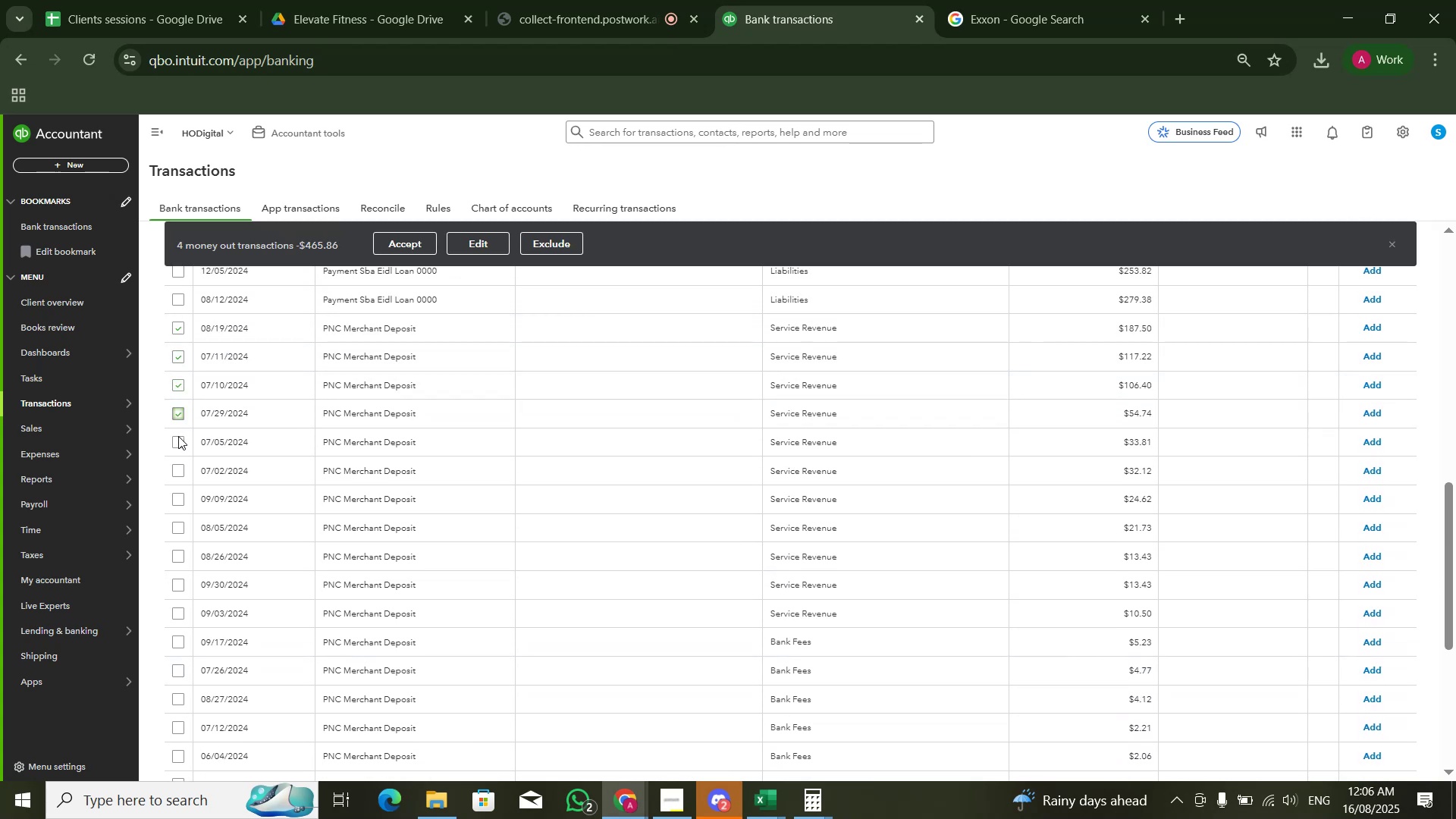 
triple_click([178, 438])
 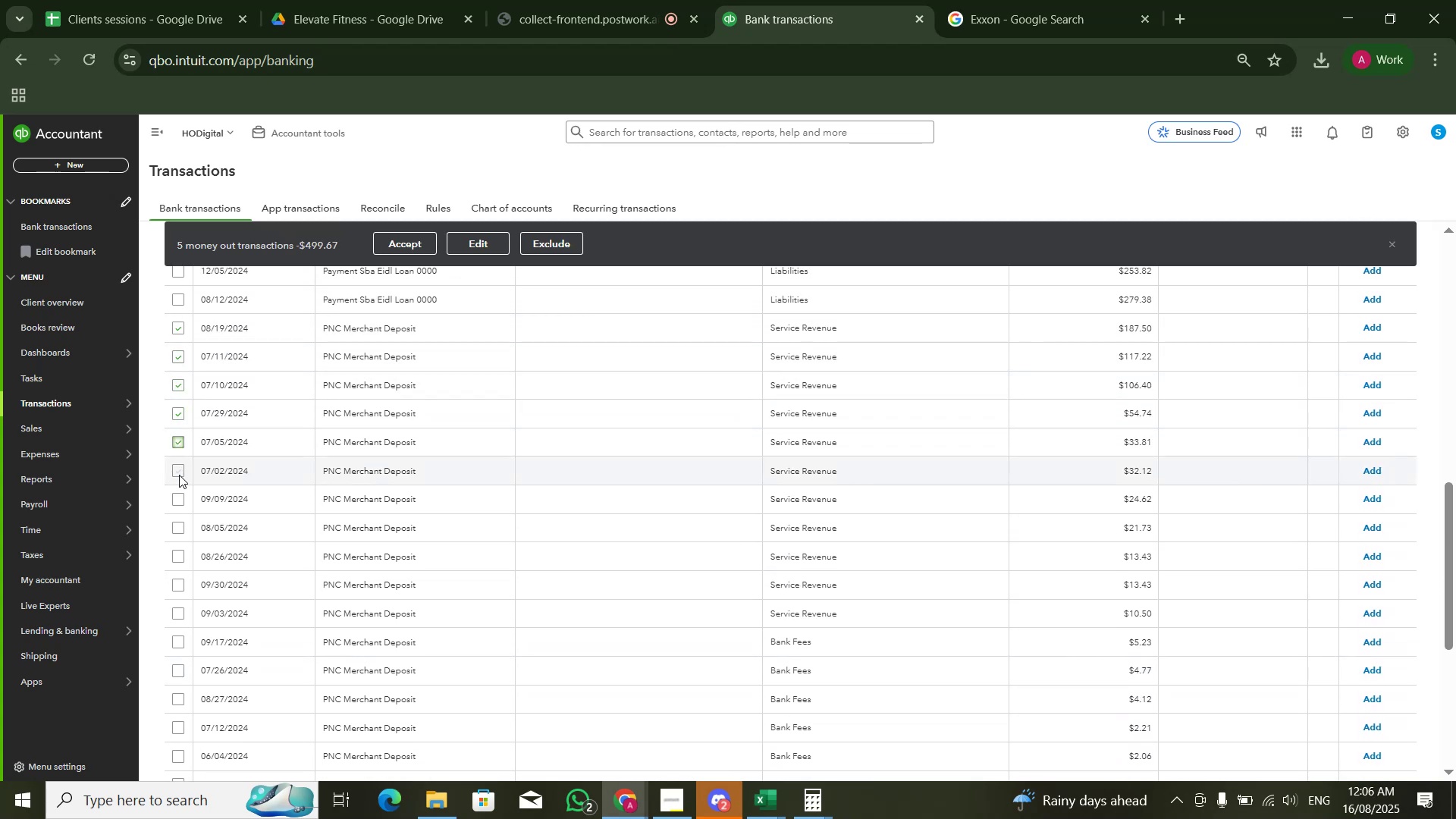 
triple_click([179, 475])
 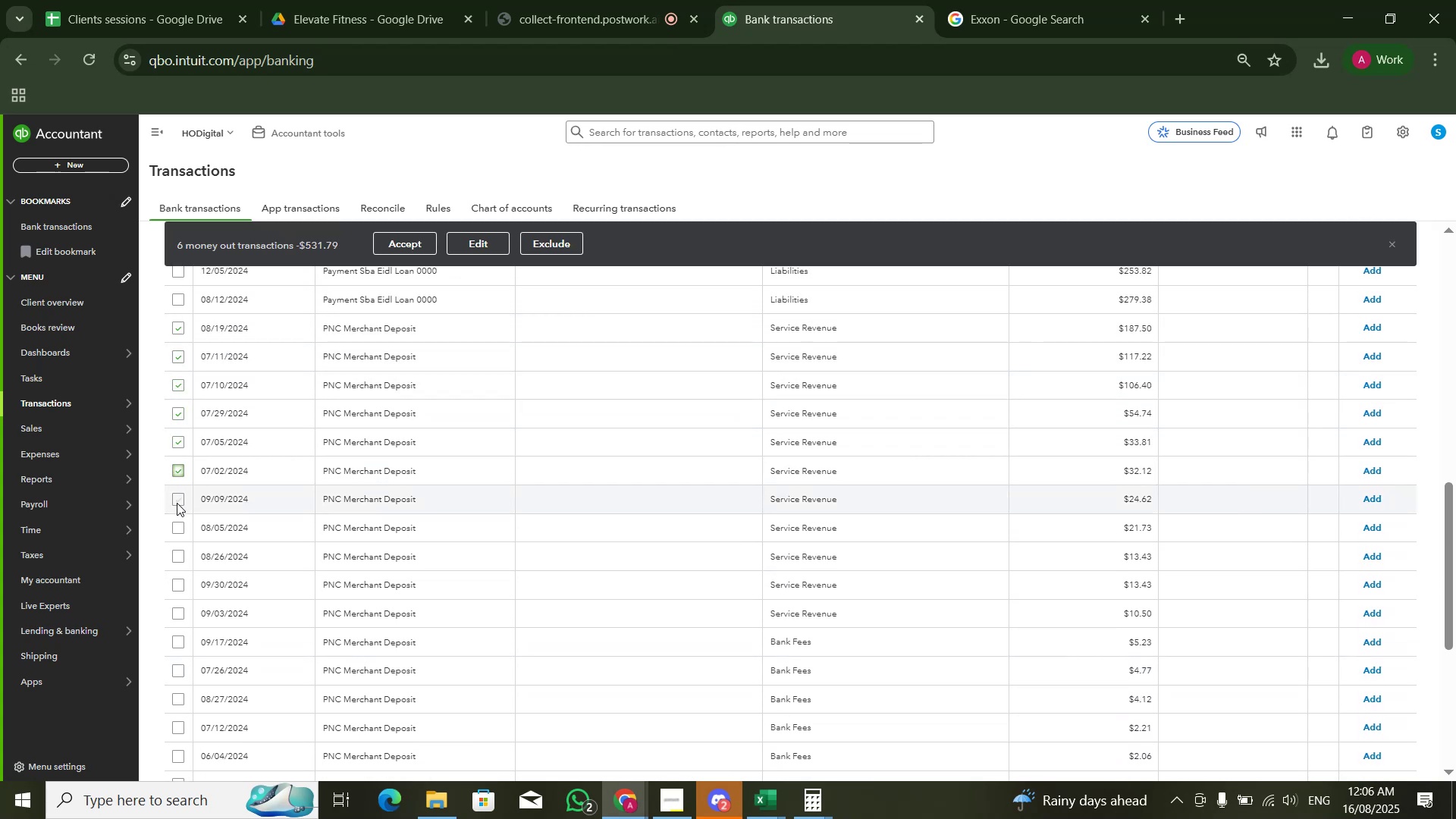 
triple_click([177, 503])
 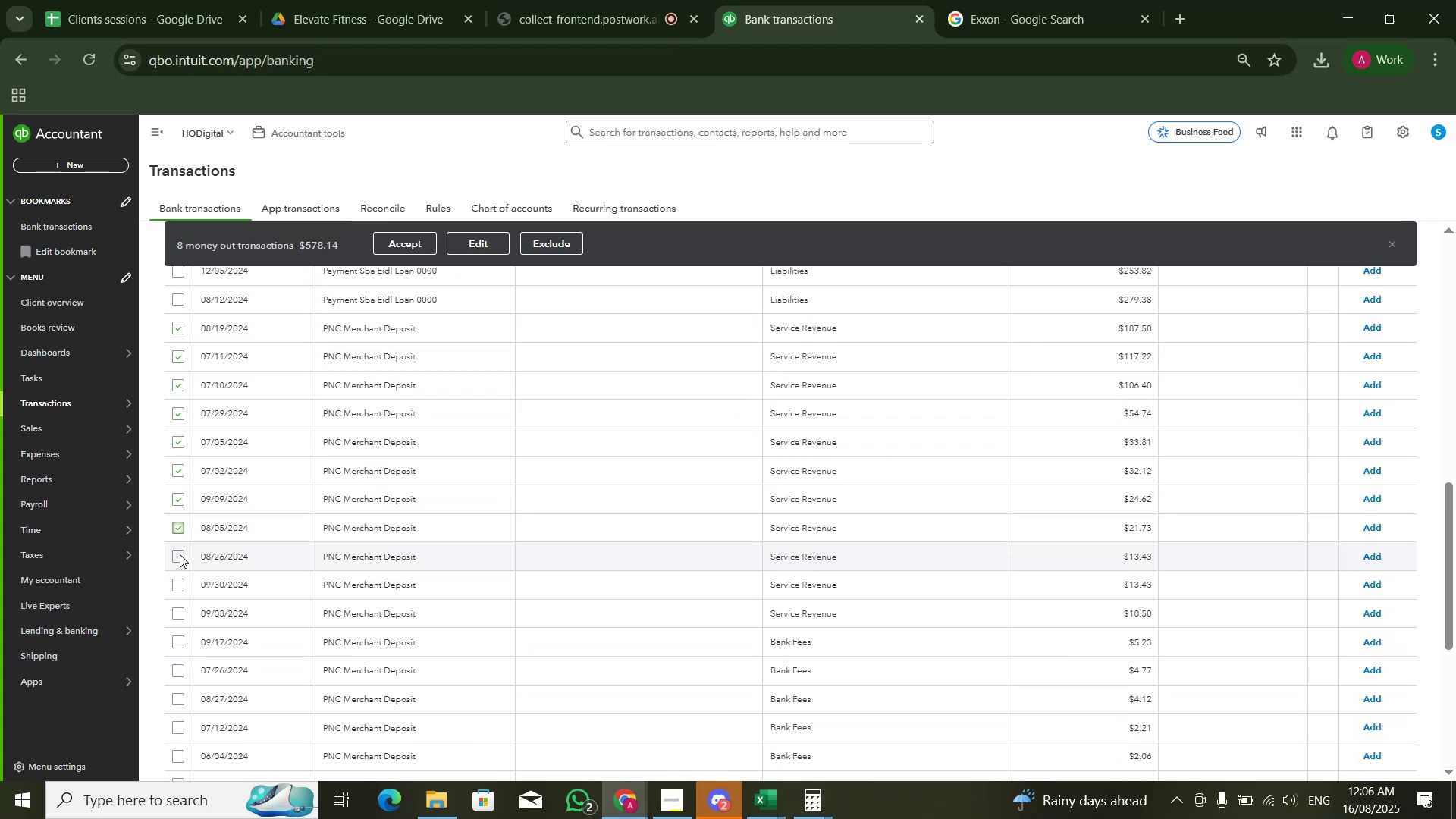 
triple_click([180, 557])
 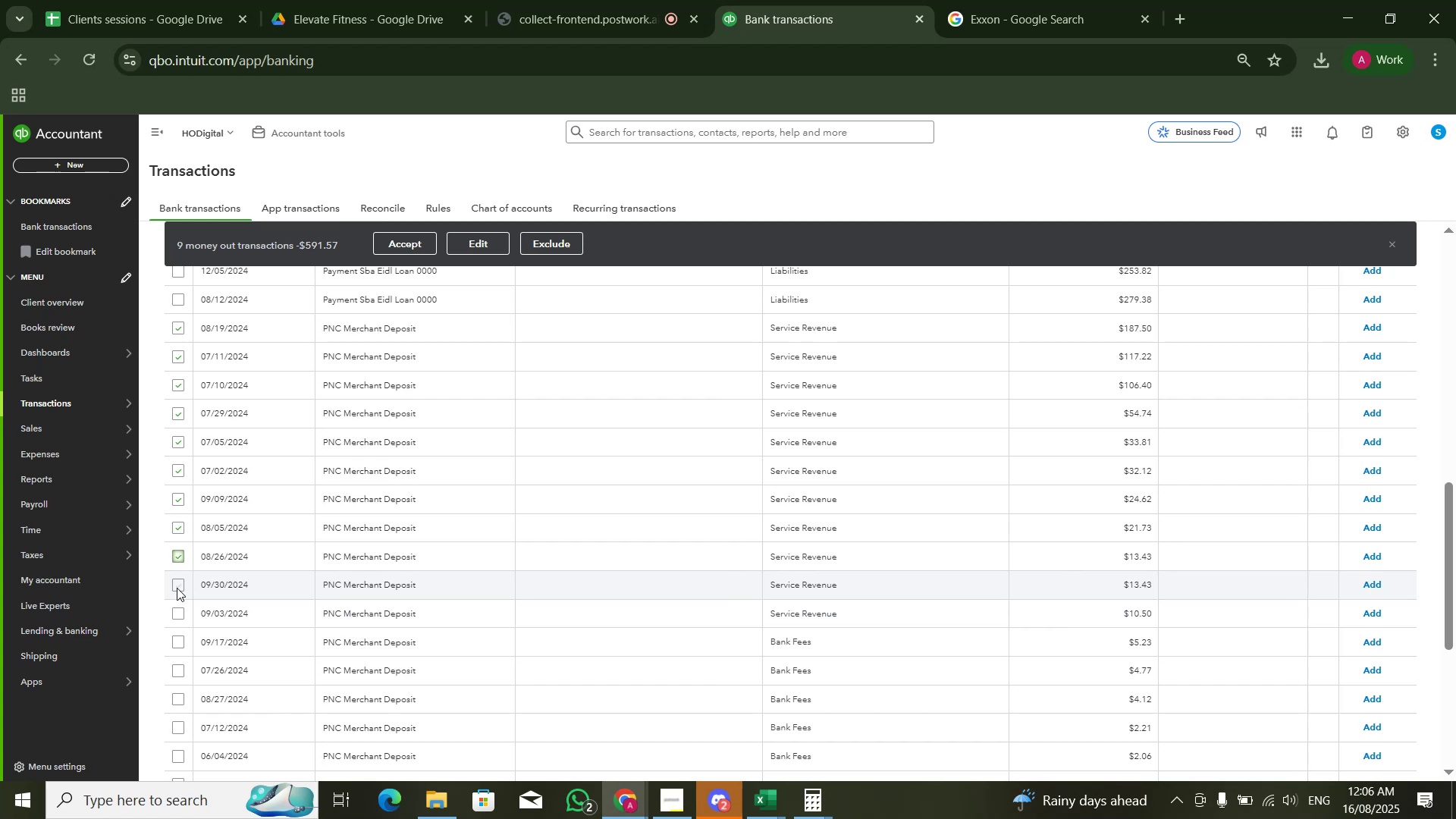 
triple_click([176, 588])
 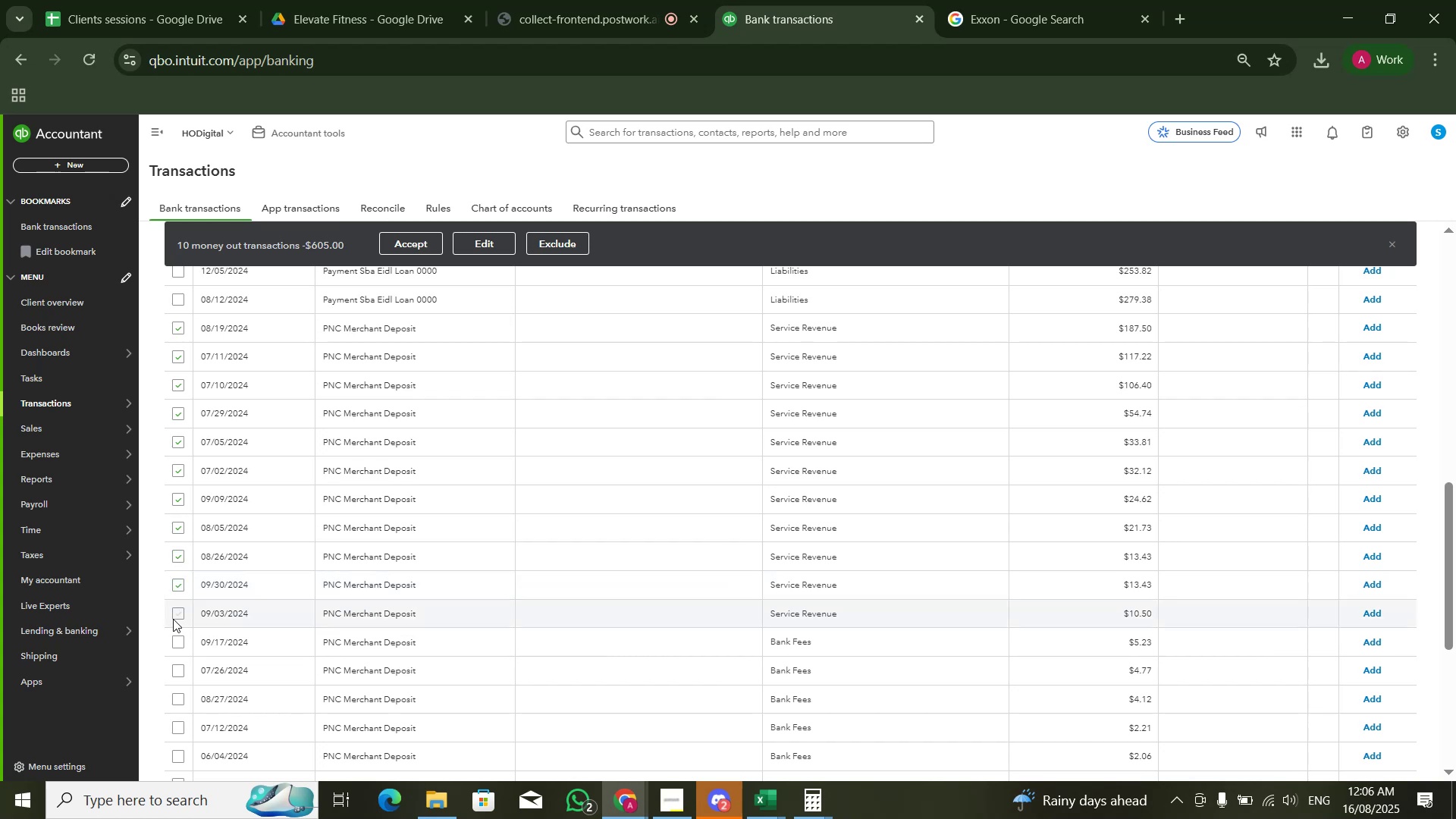 
double_click([175, 642])
 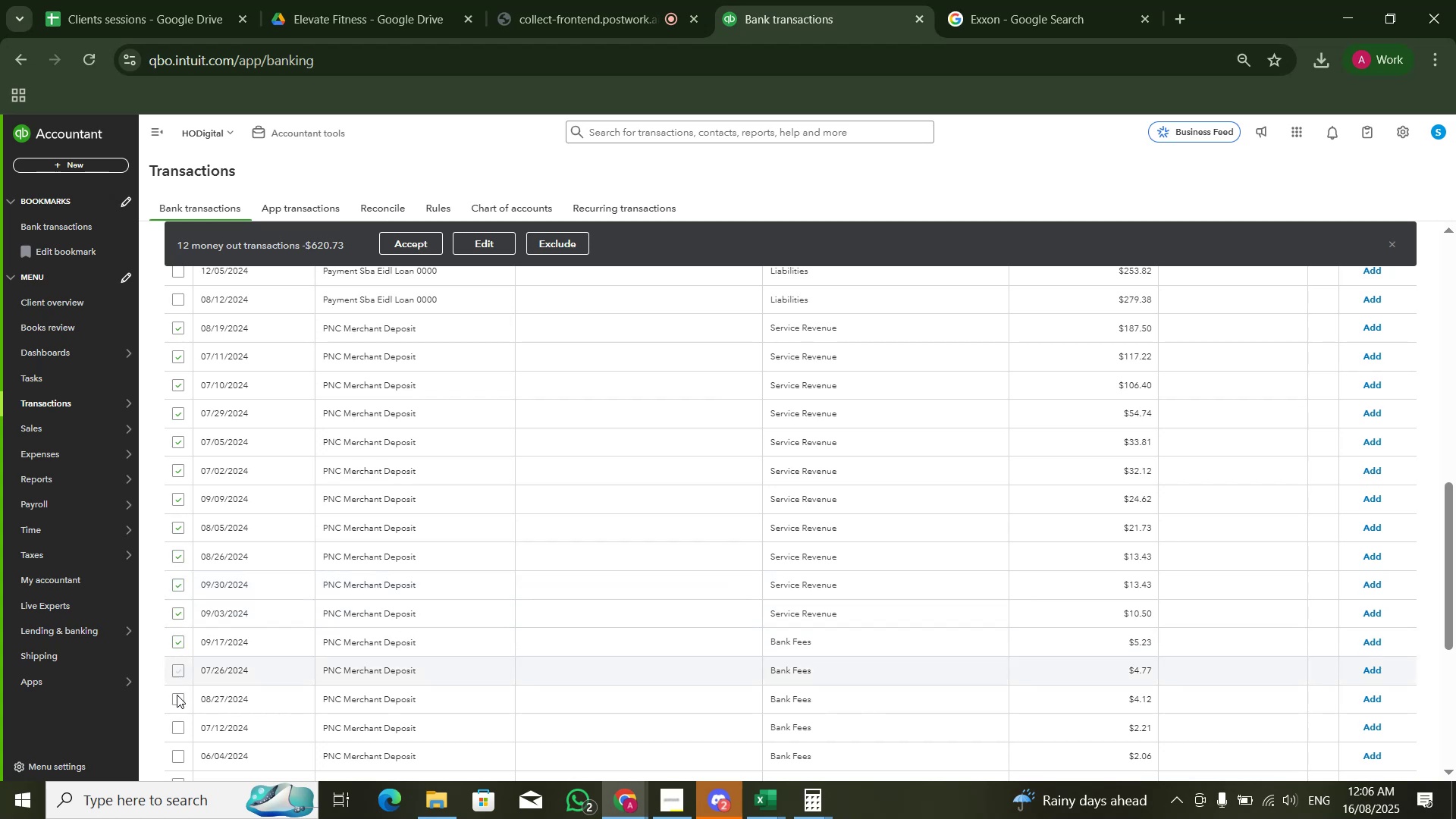 
triple_click([177, 698])
 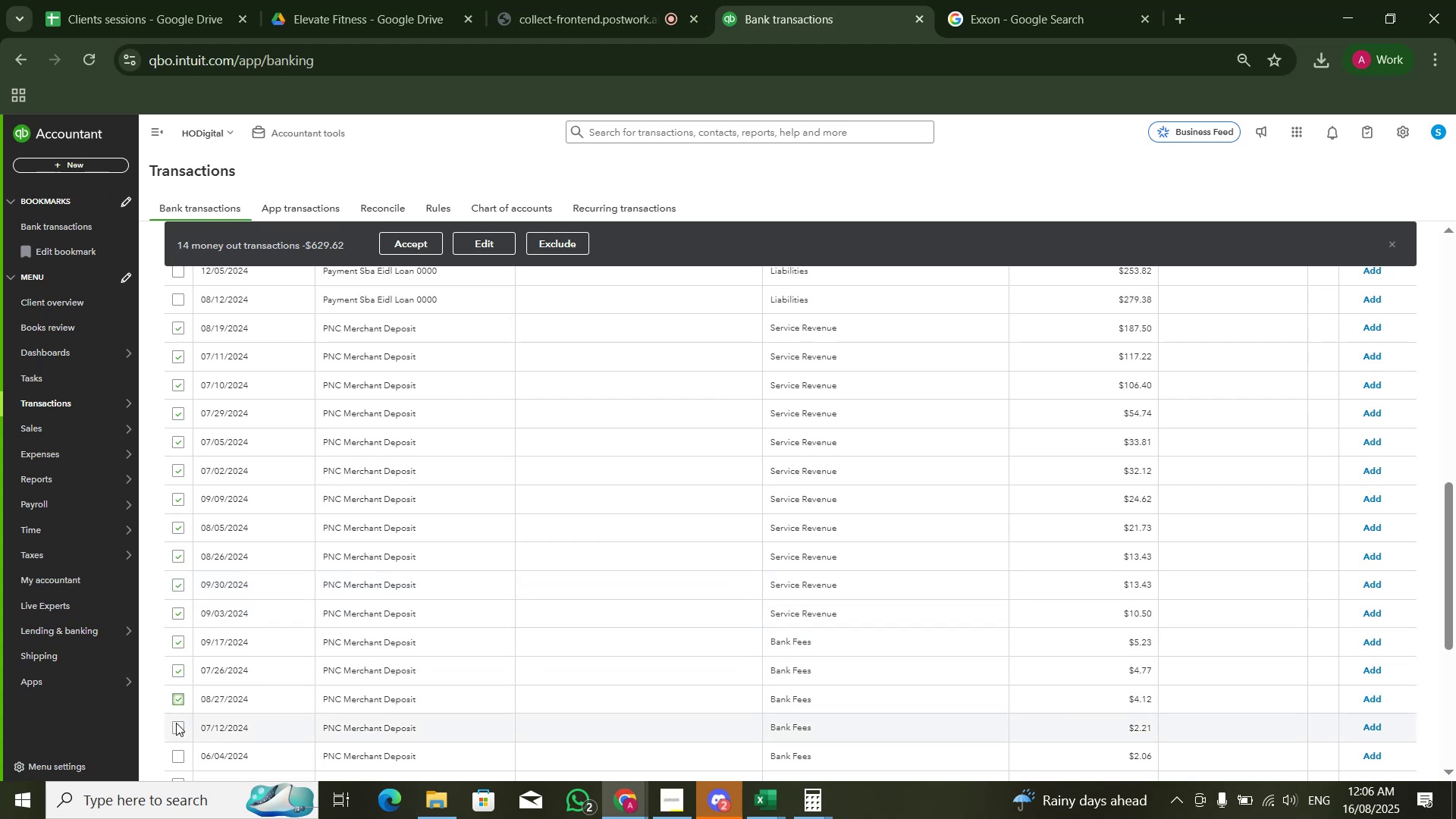 
triple_click([176, 723])
 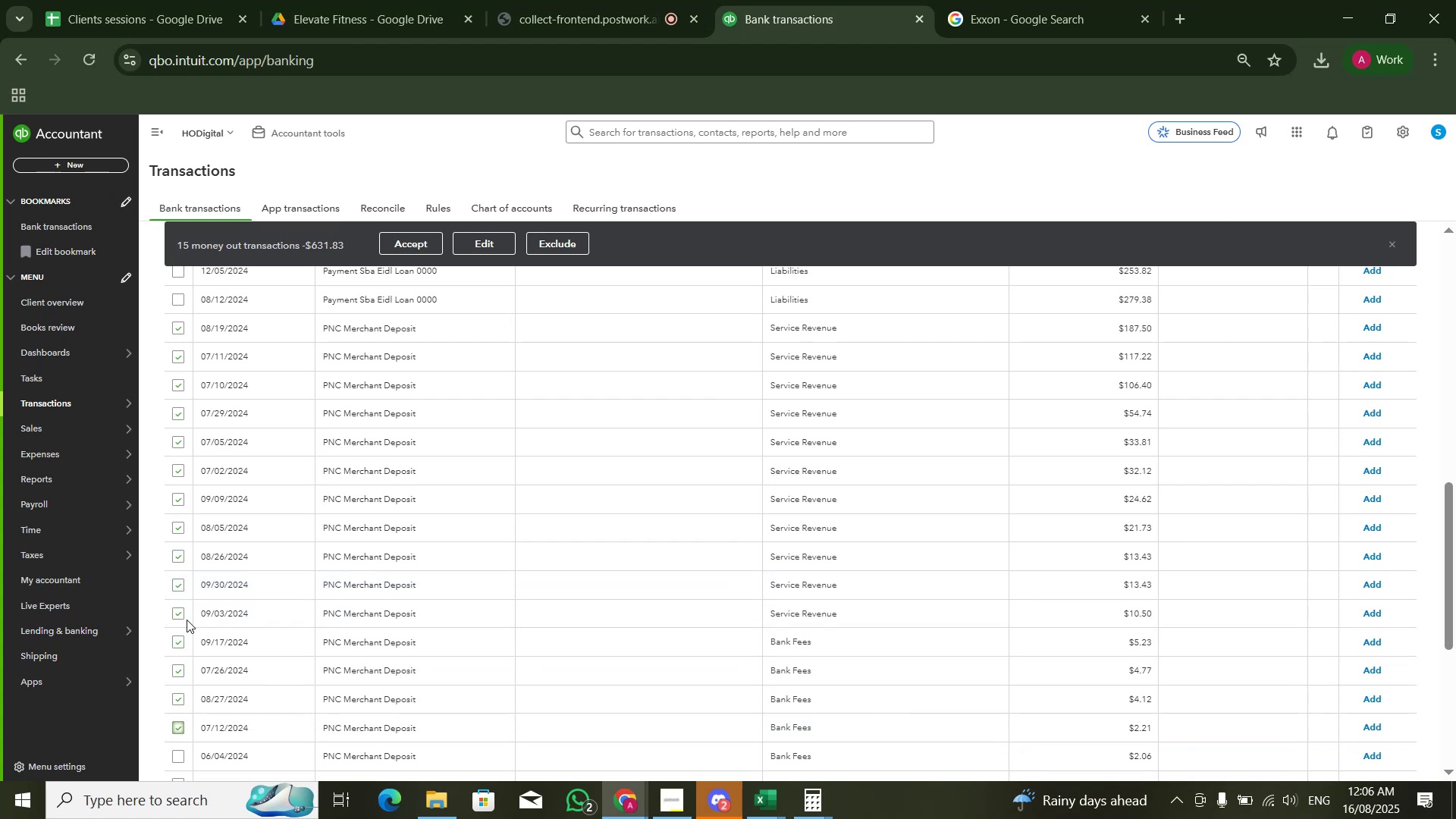 
scroll: coordinate [187, 620], scroll_direction: down, amount: 3.0
 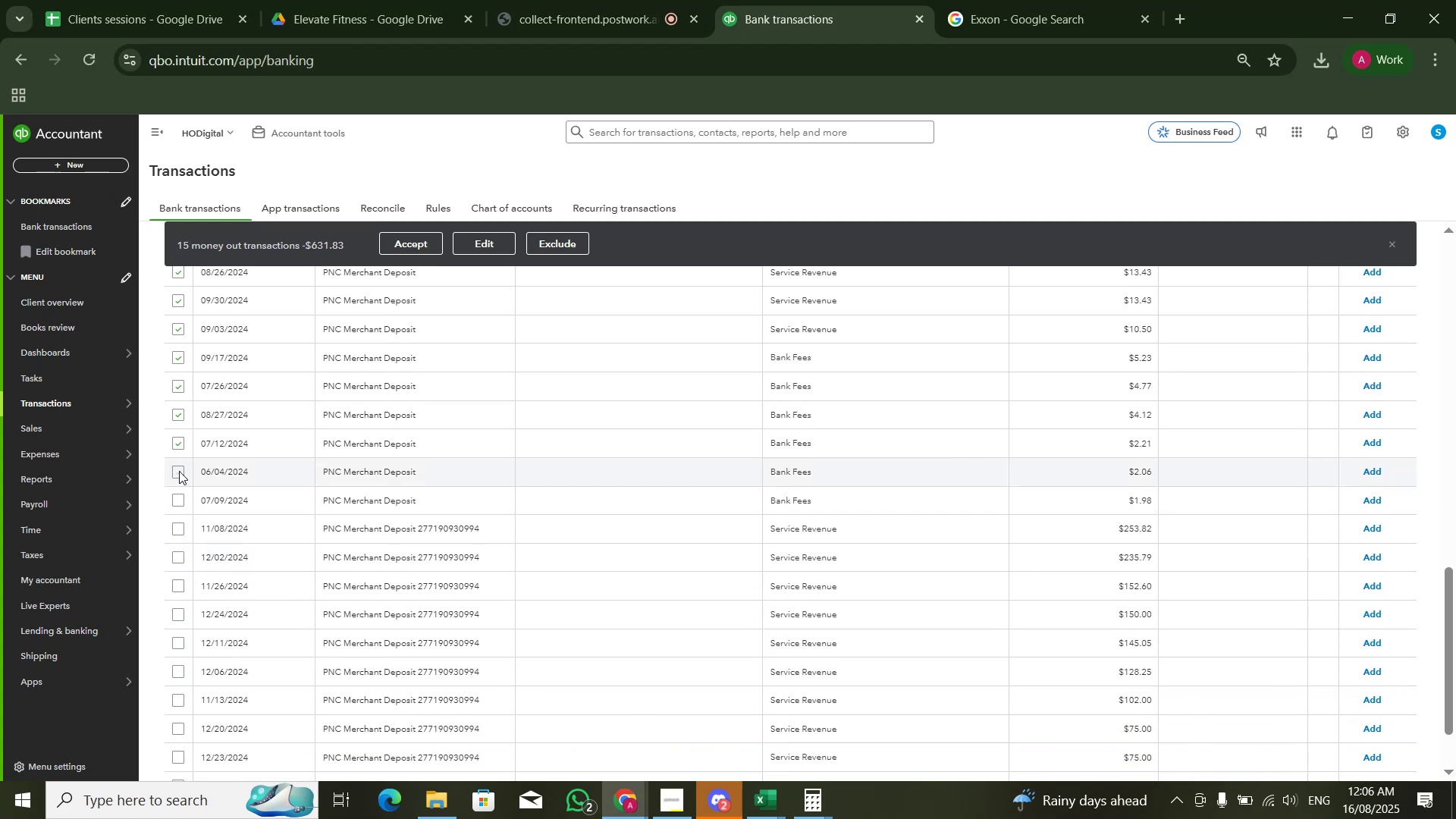 
double_click([183, 505])
 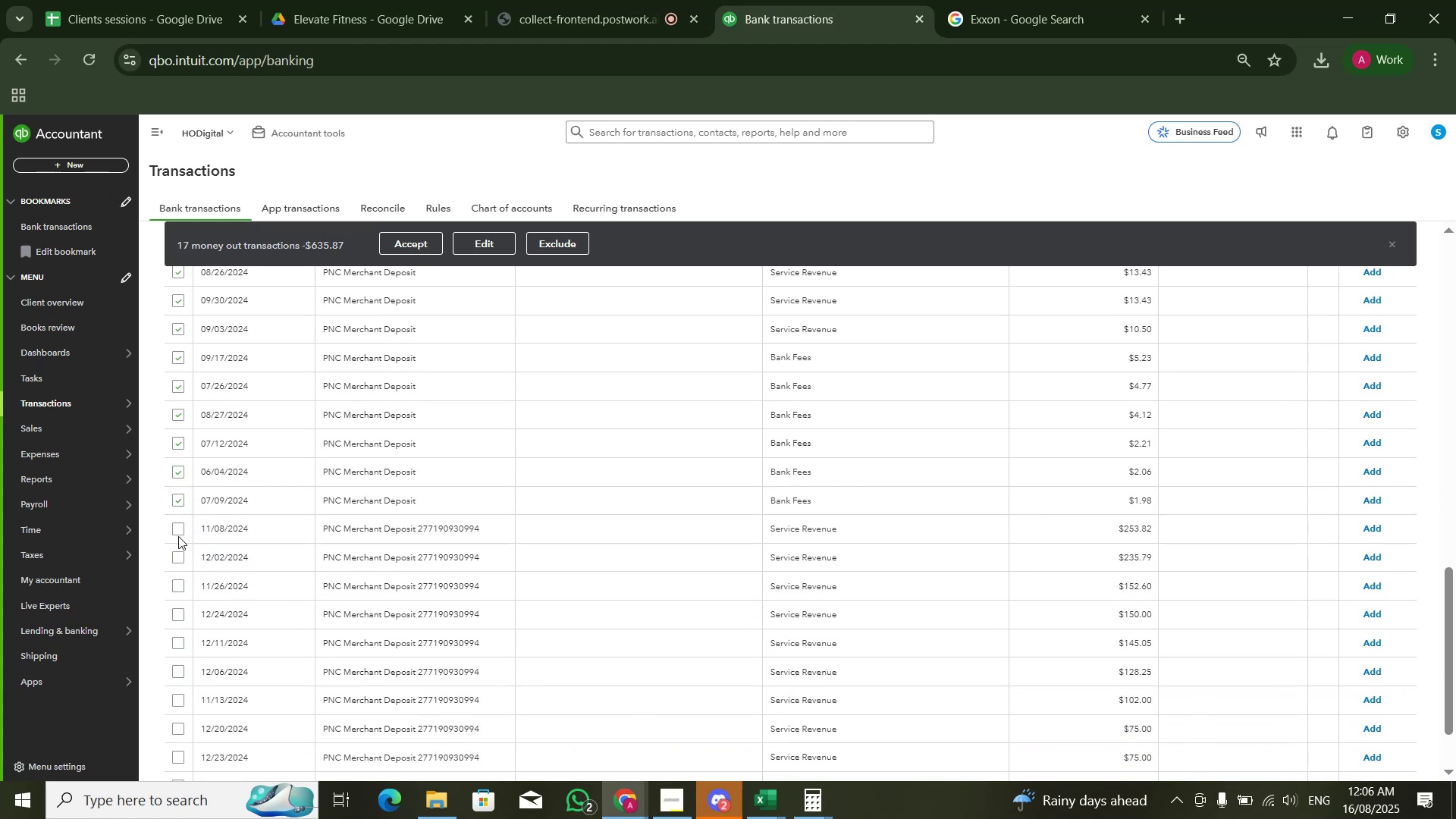 
double_click([177, 532])
 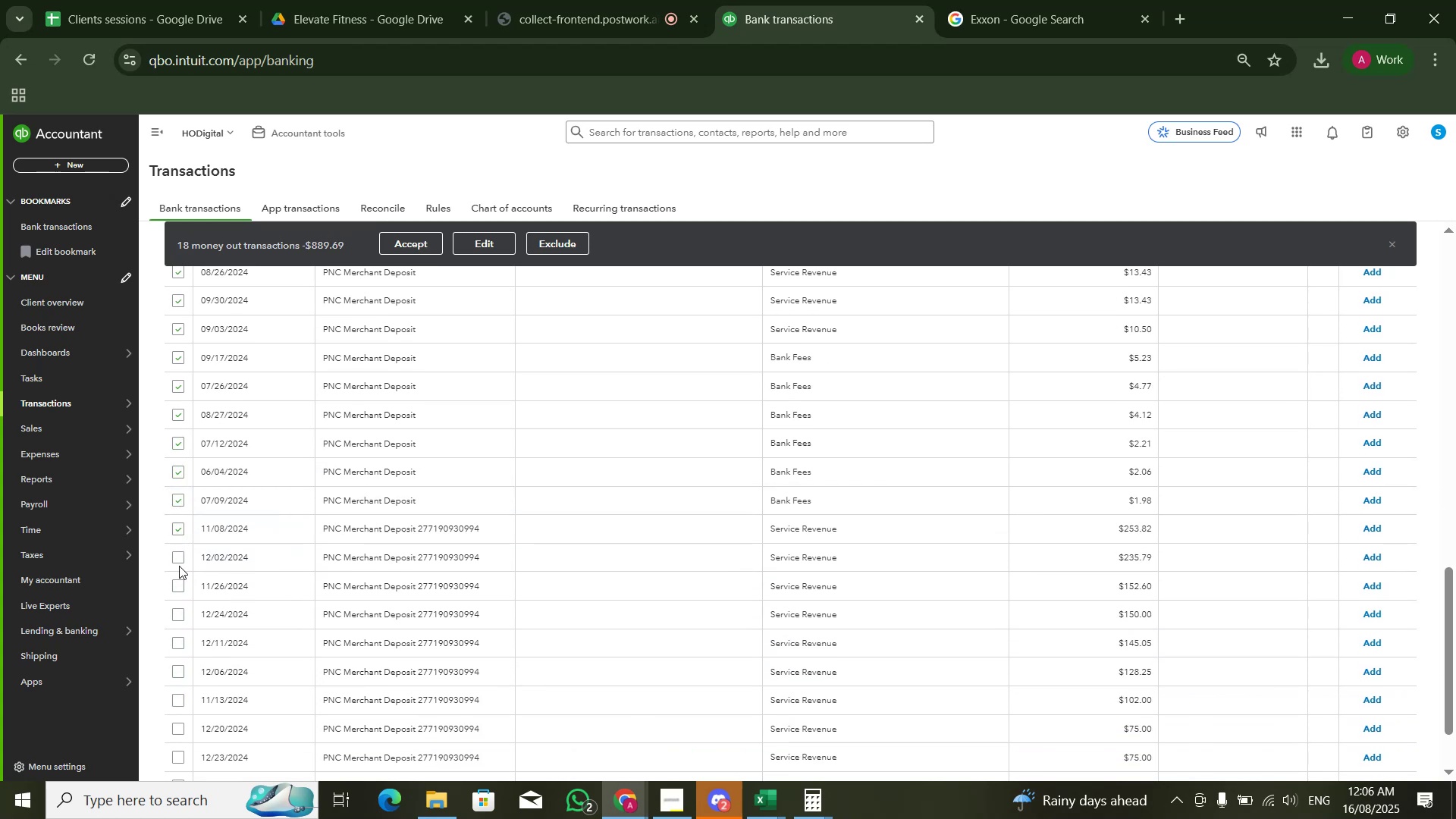 
triple_click([179, 566])
 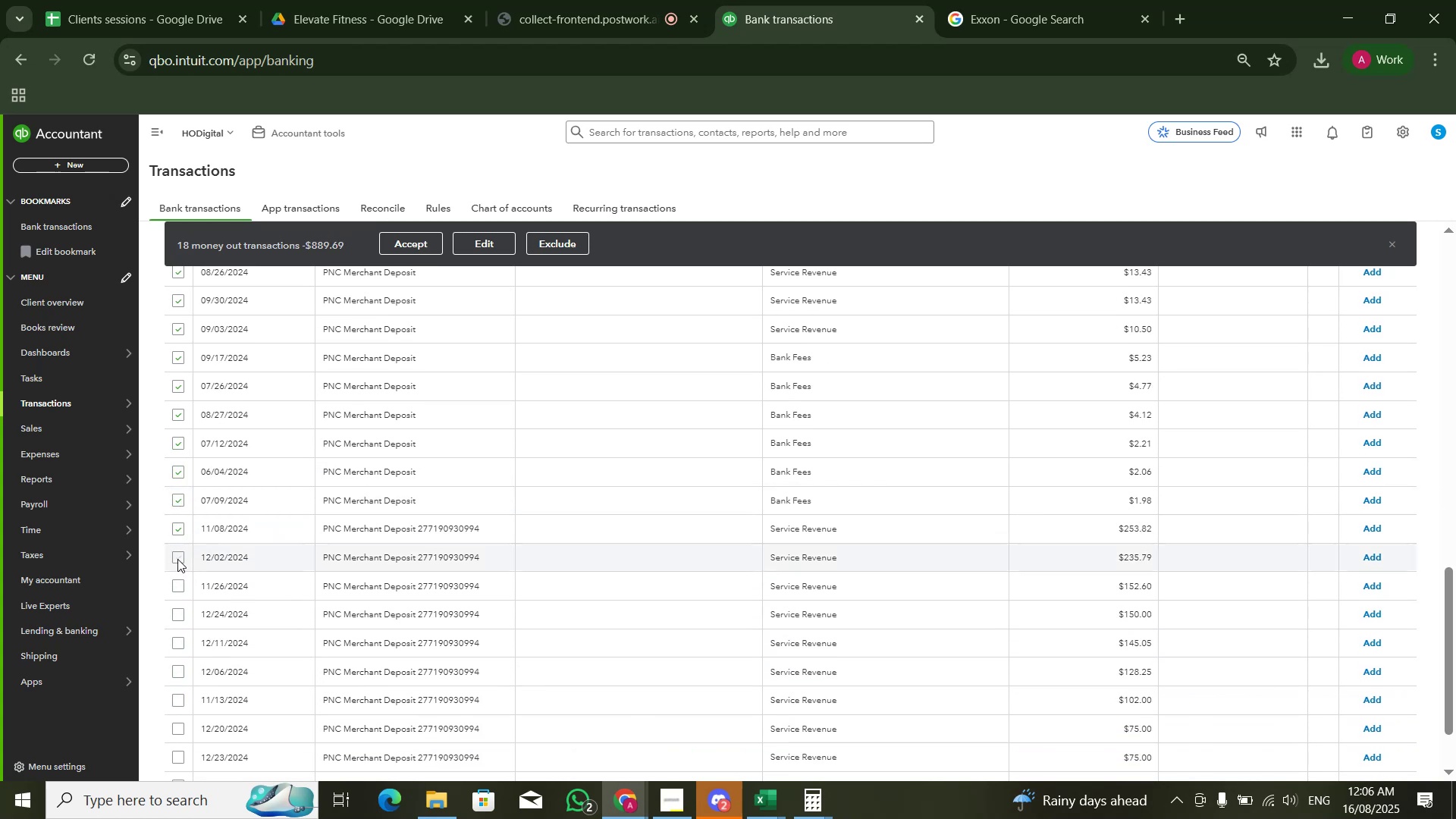 
triple_click([177, 559])
 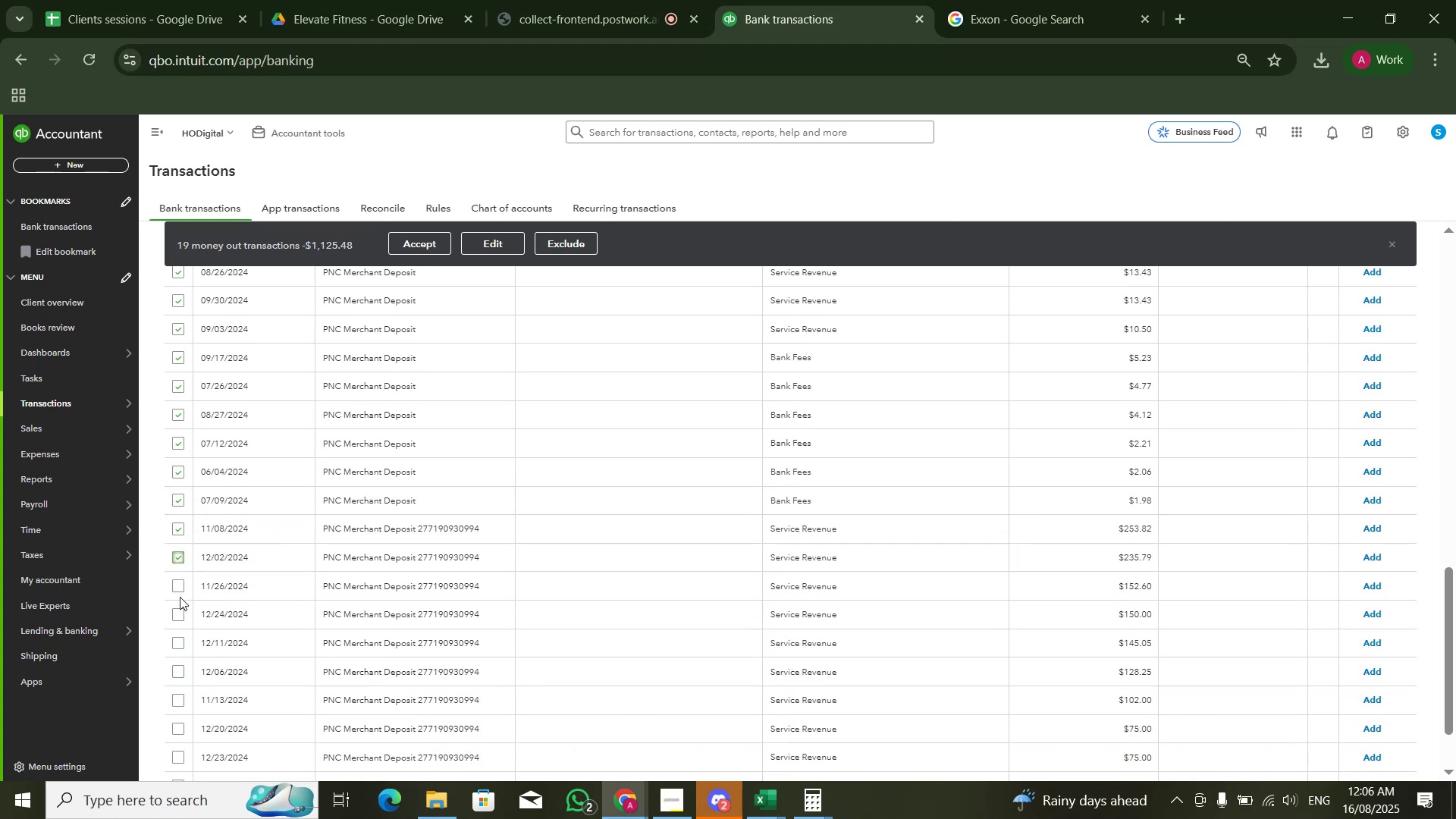 
triple_click([180, 597])
 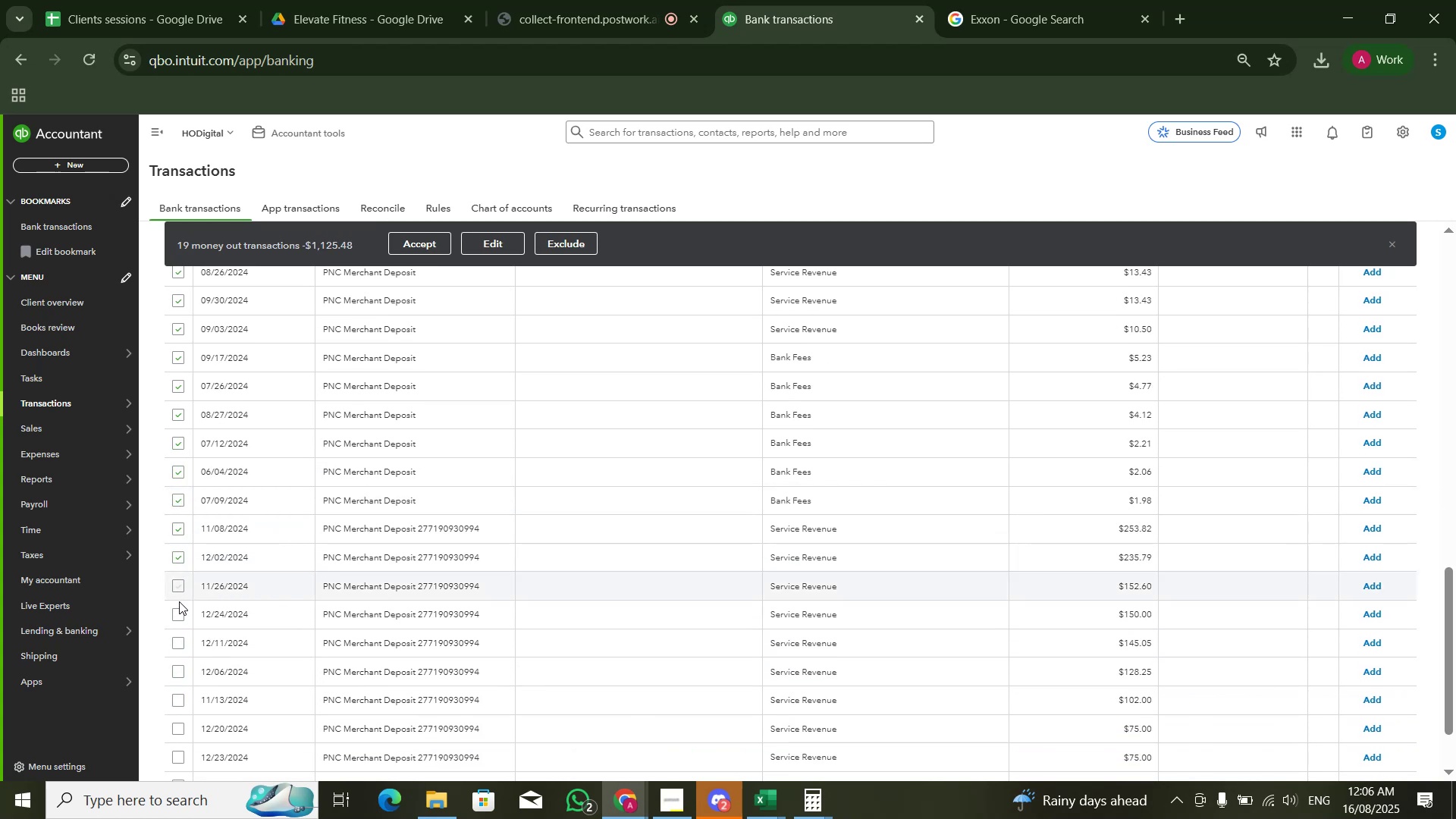 
triple_click([178, 616])
 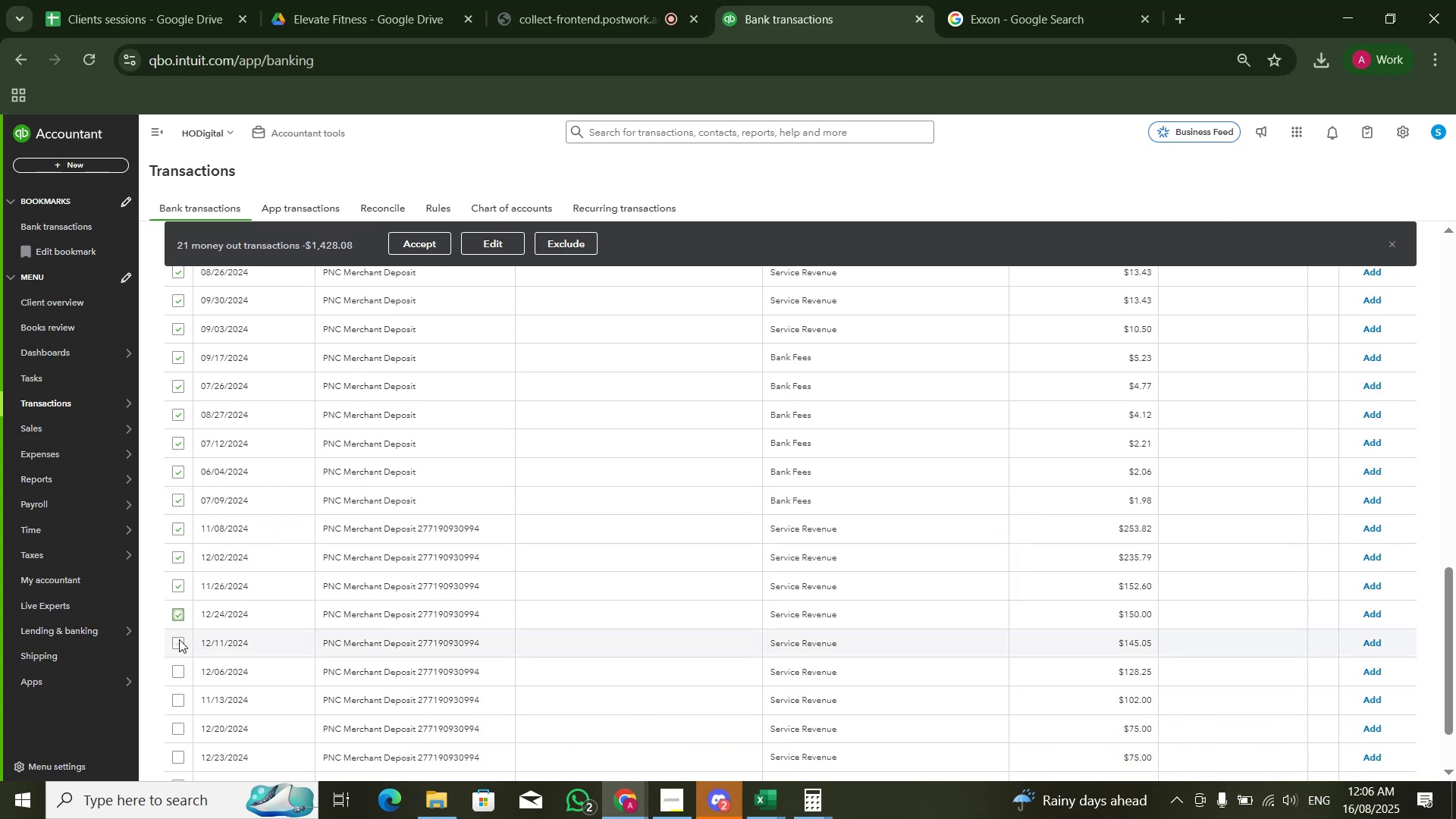 
triple_click([179, 641])
 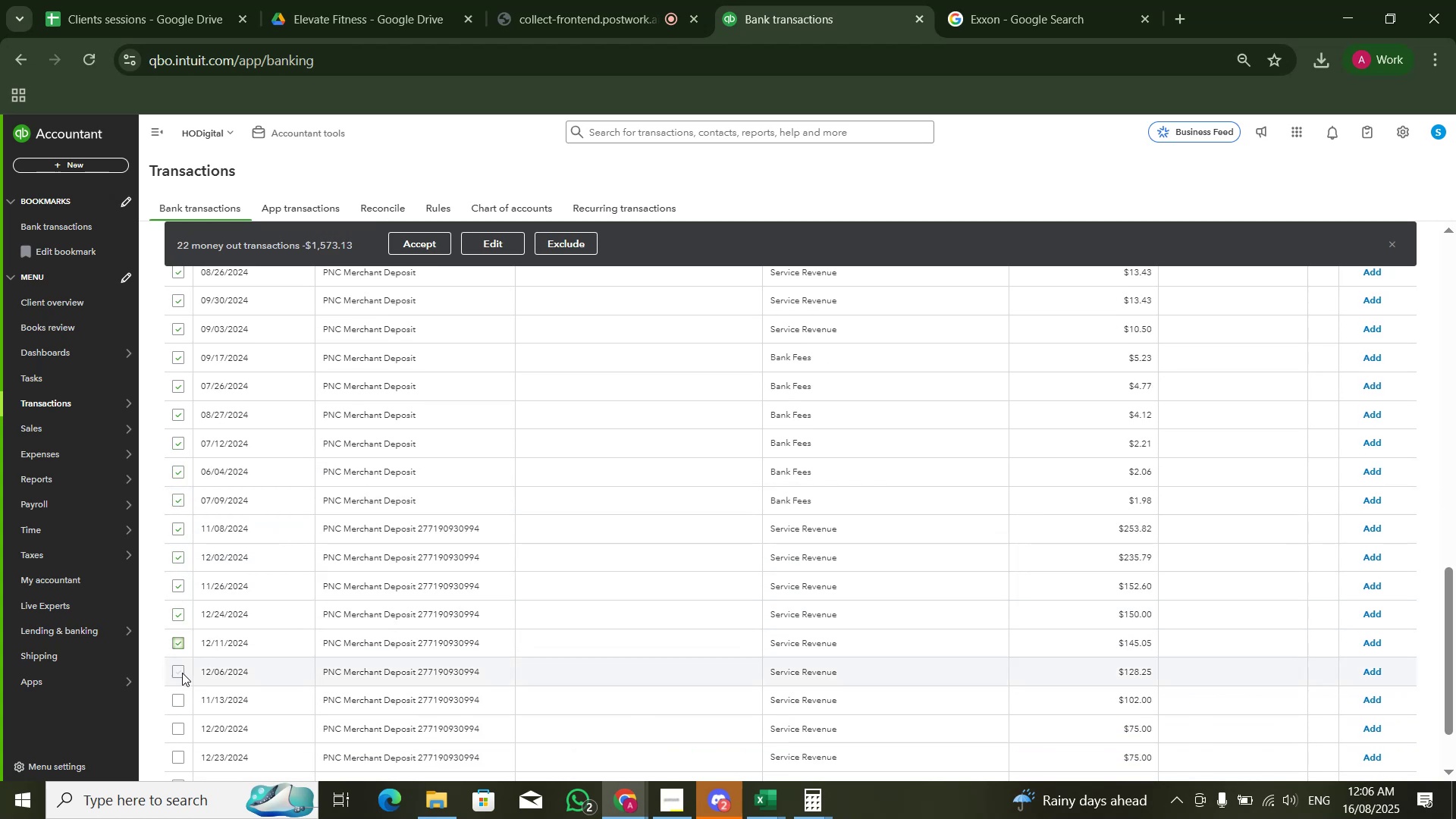 
left_click([183, 673])
 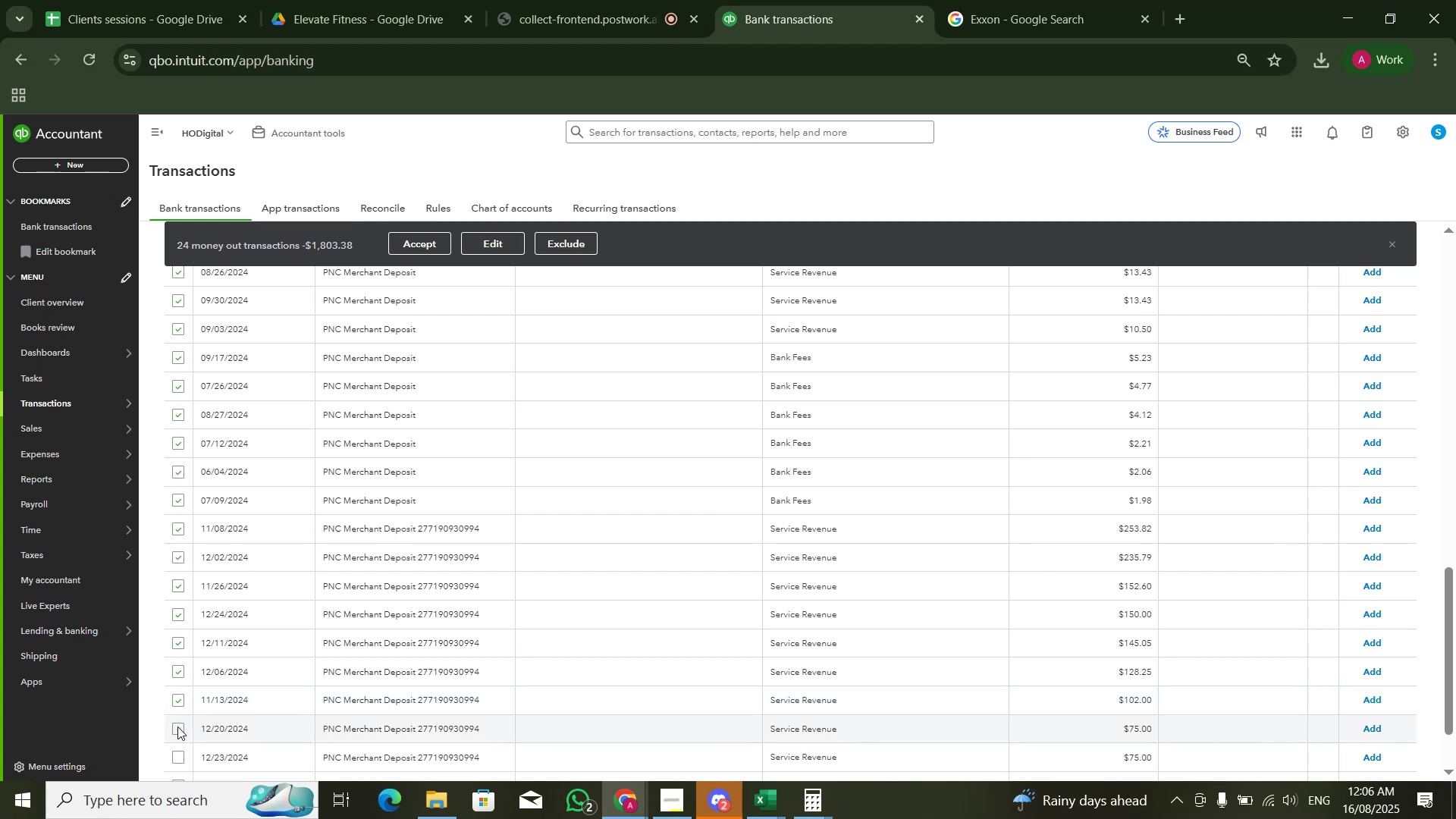 
double_click([178, 747])
 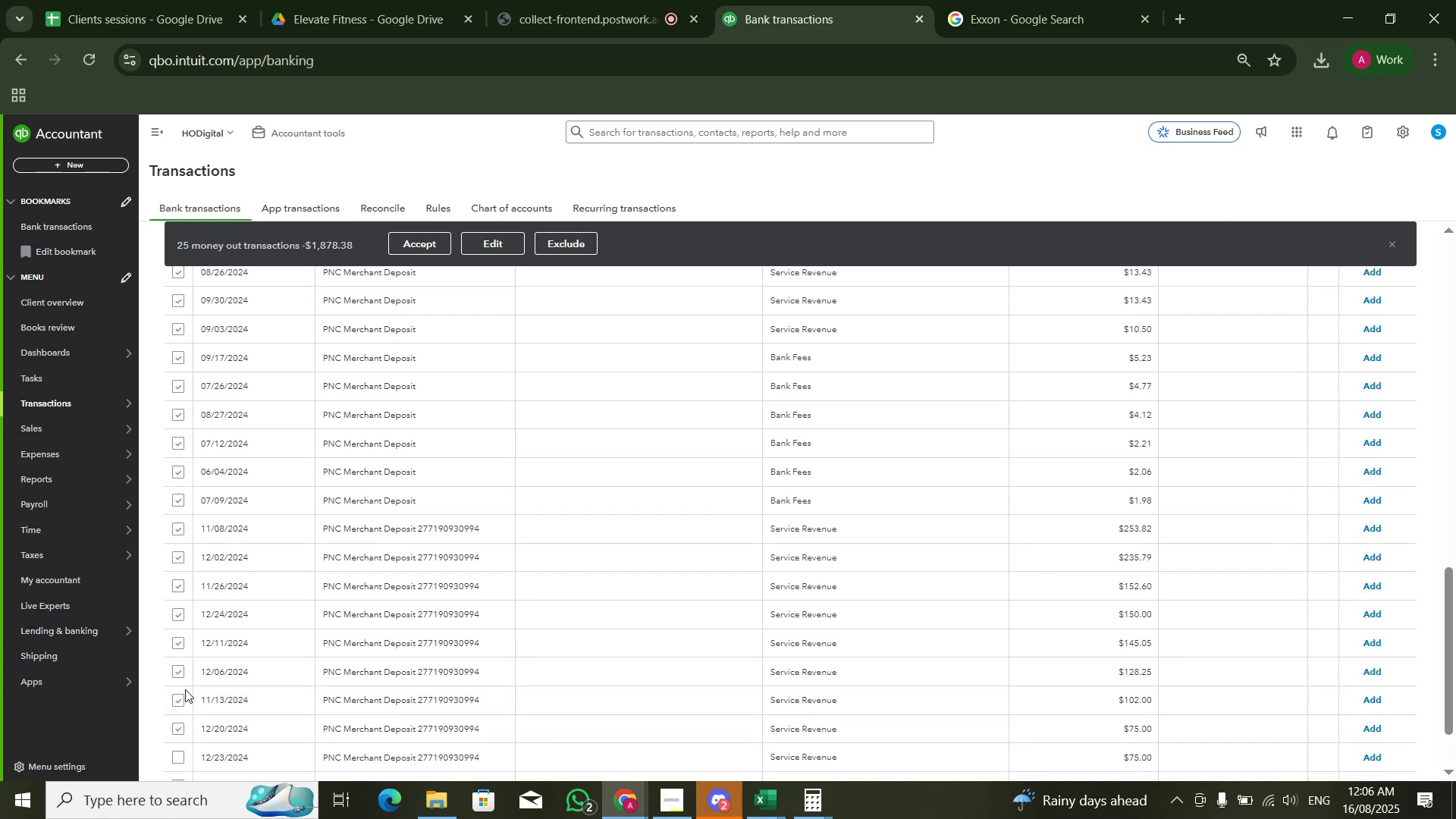 
scroll: coordinate [180, 699], scroll_direction: down, amount: 3.0
 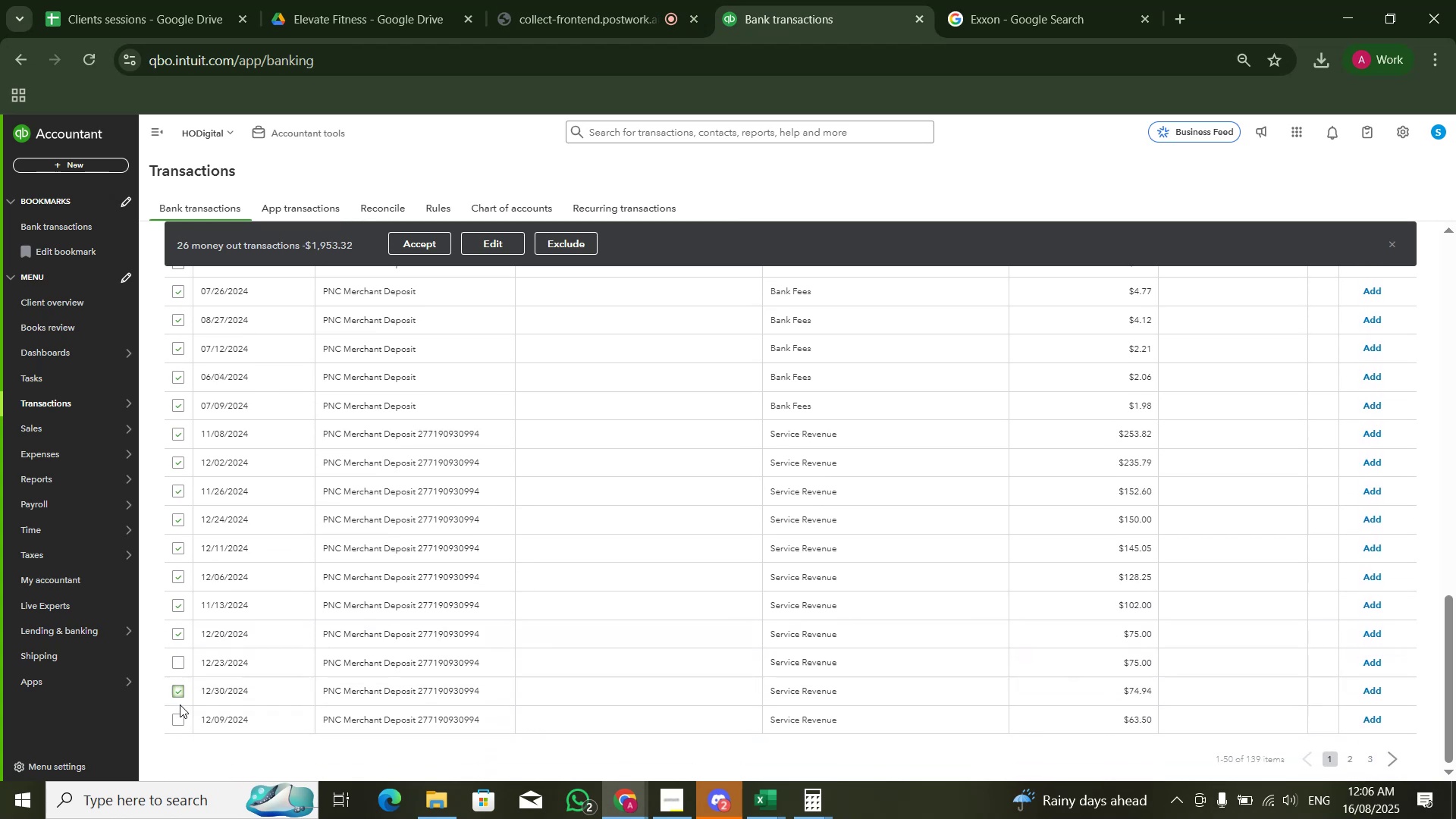 
double_click([177, 723])
 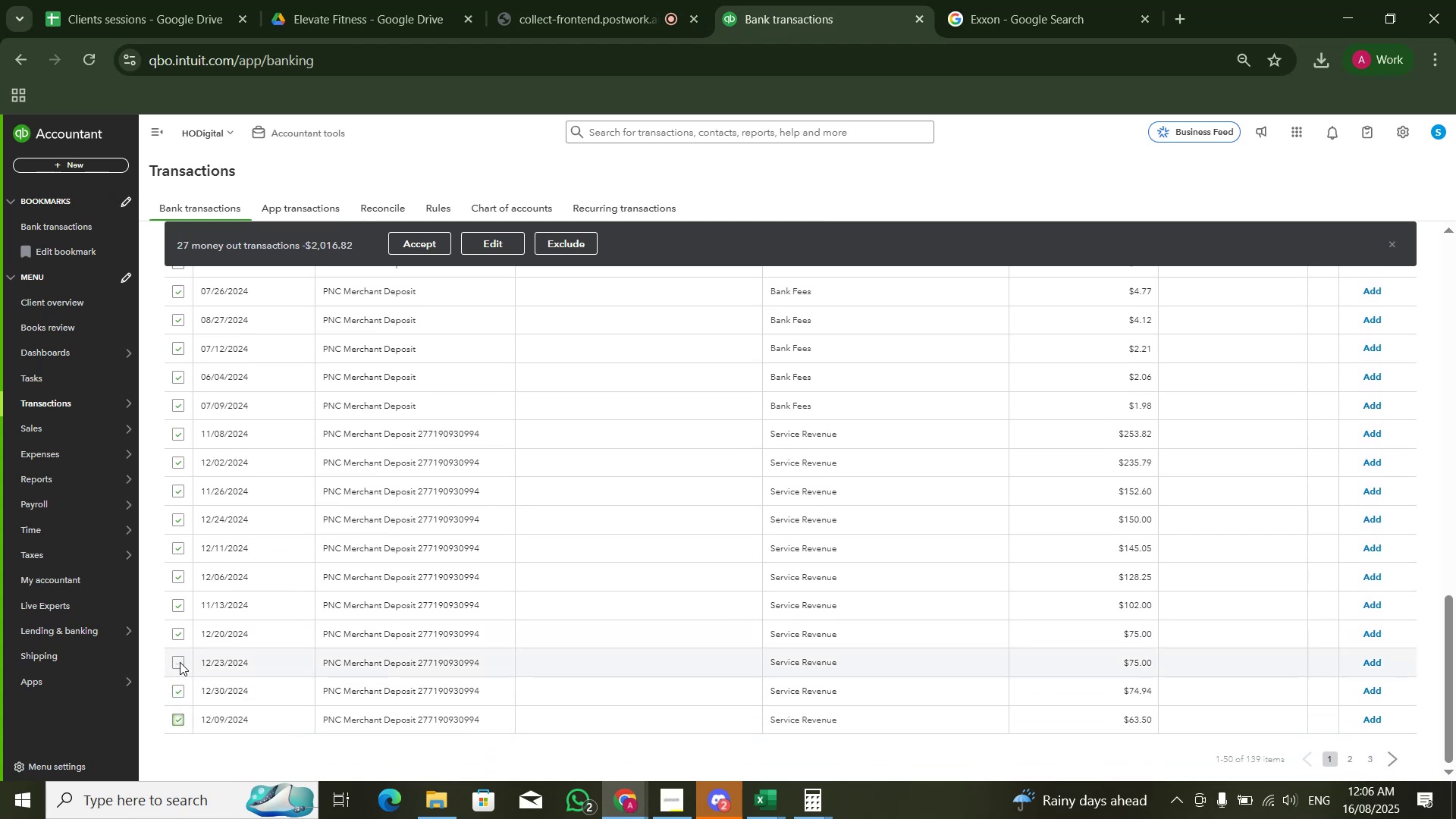 
left_click([180, 662])
 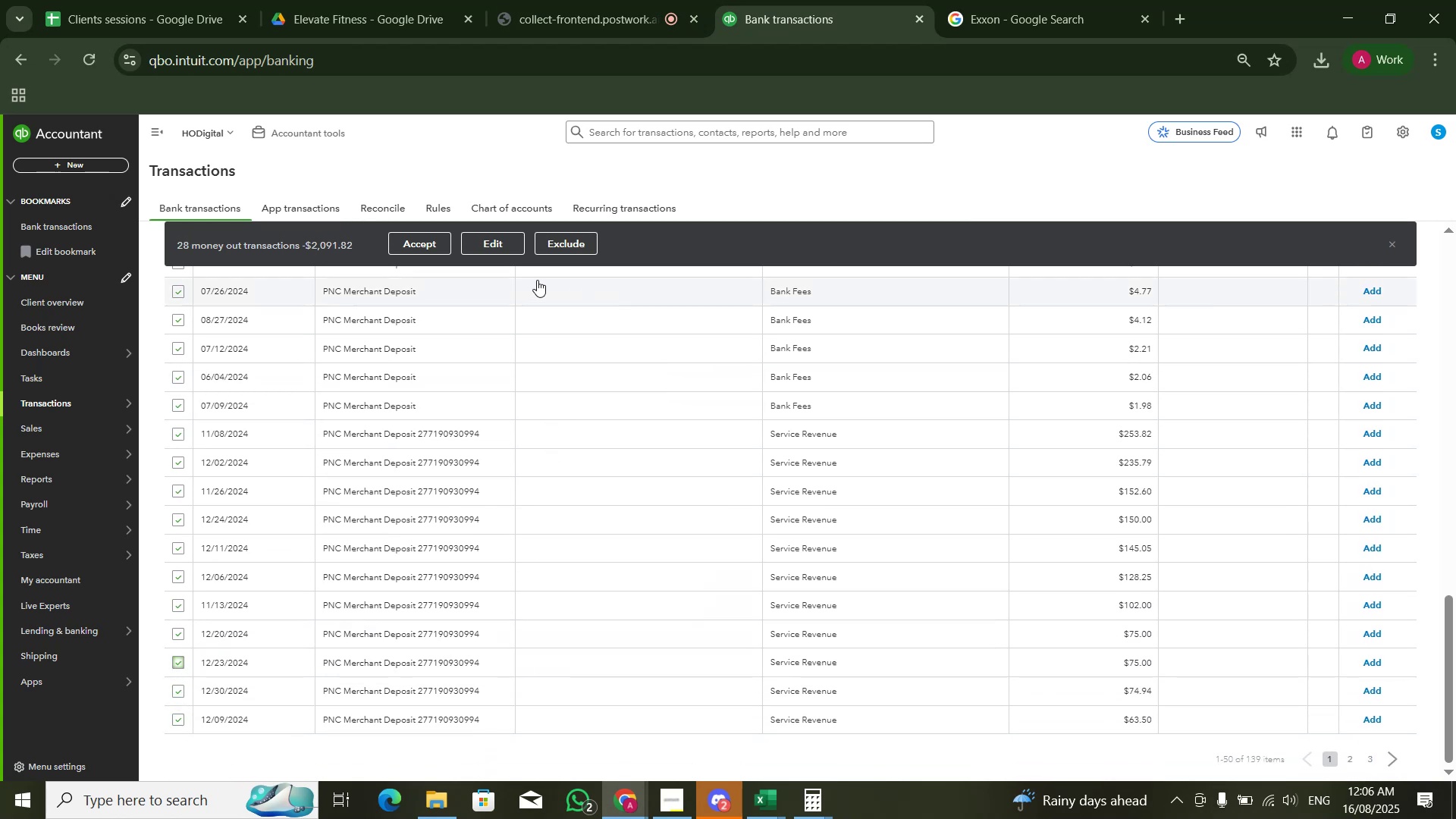 
left_click([498, 242])
 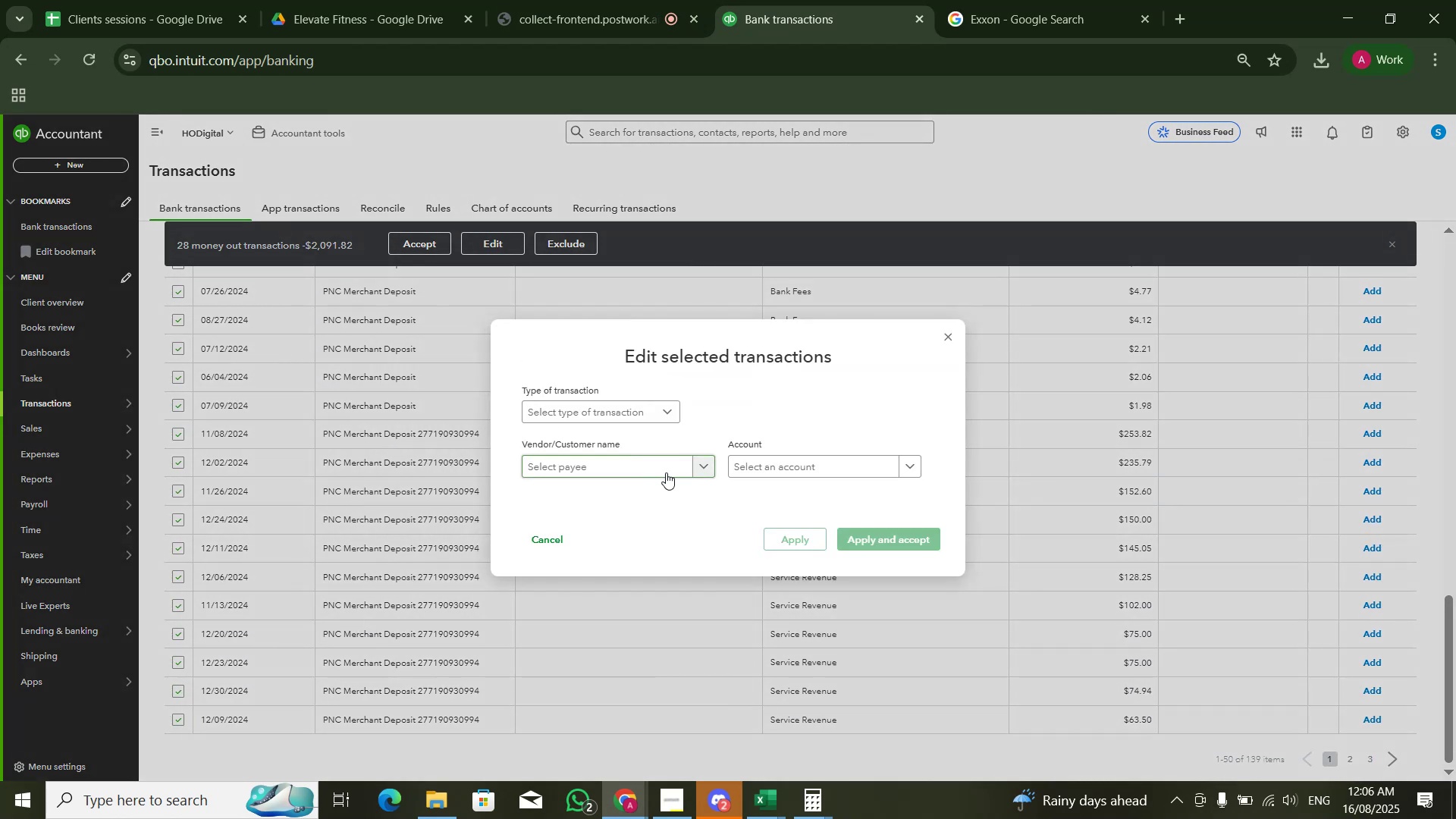 
left_click([767, 460])
 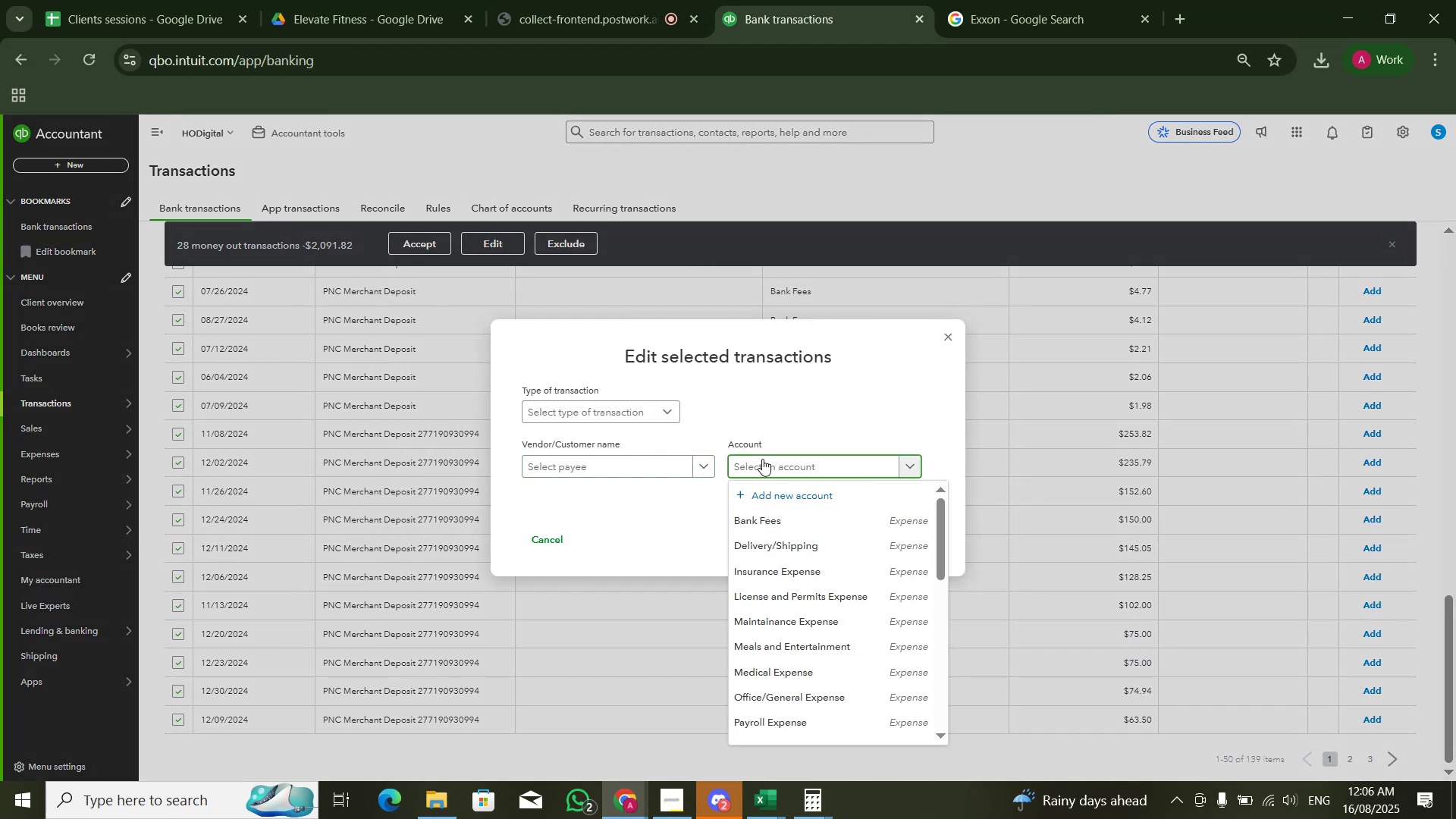 
type(c0)
key(Backspace)
type(ostser)
 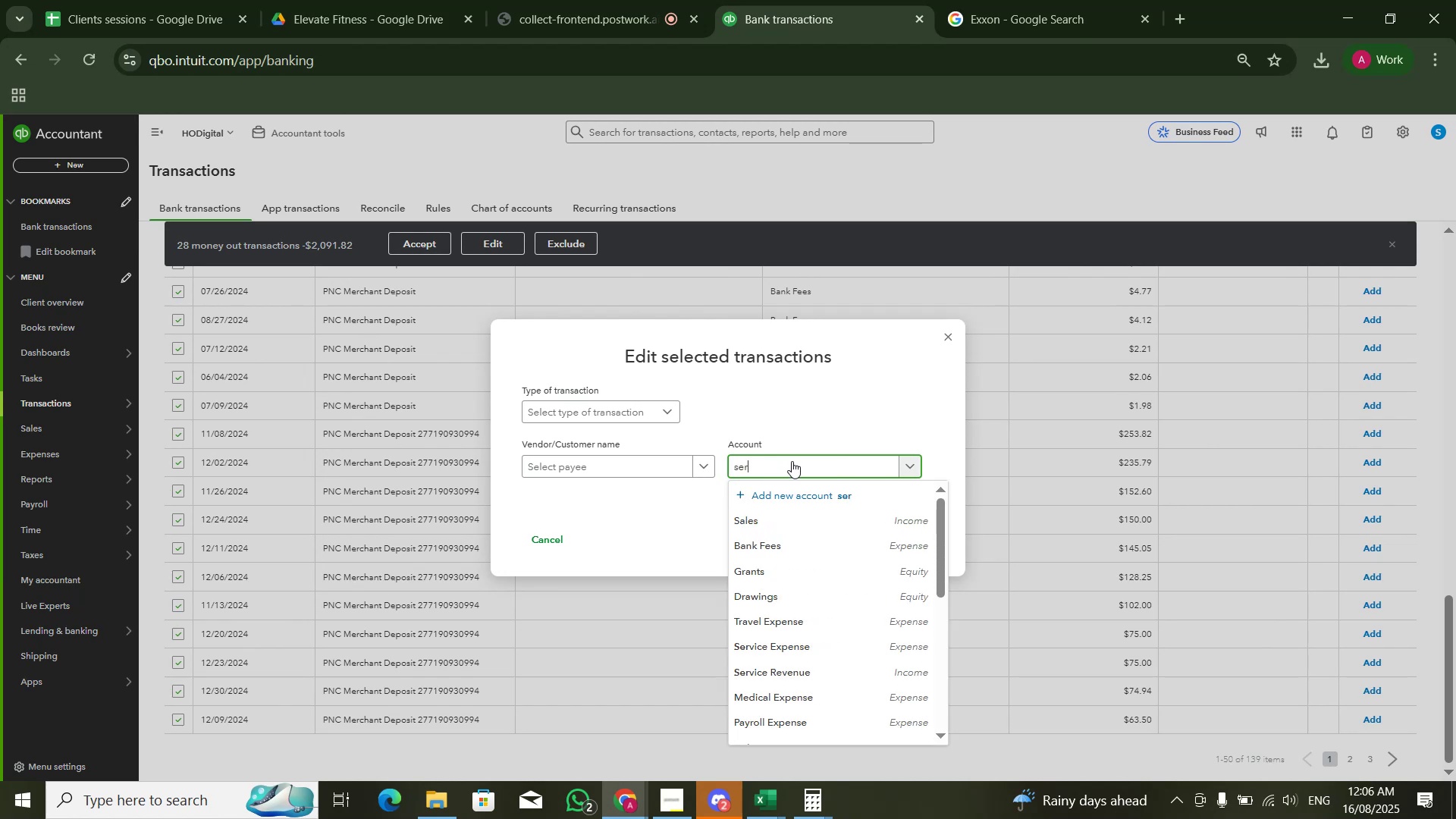 
wait(5.18)
 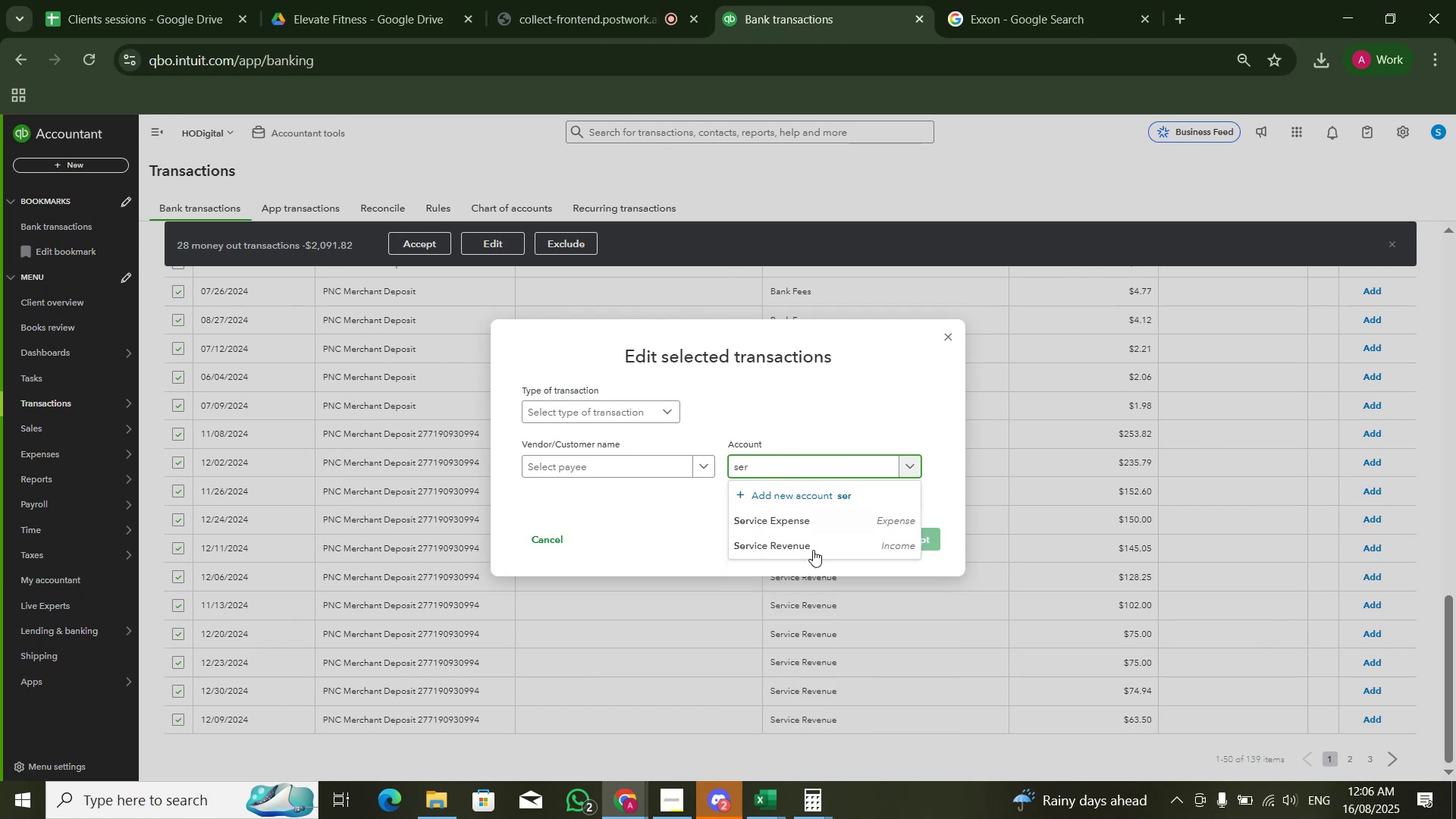 
left_click_drag(start_coordinate=[809, 472], to_coordinate=[742, 479])
 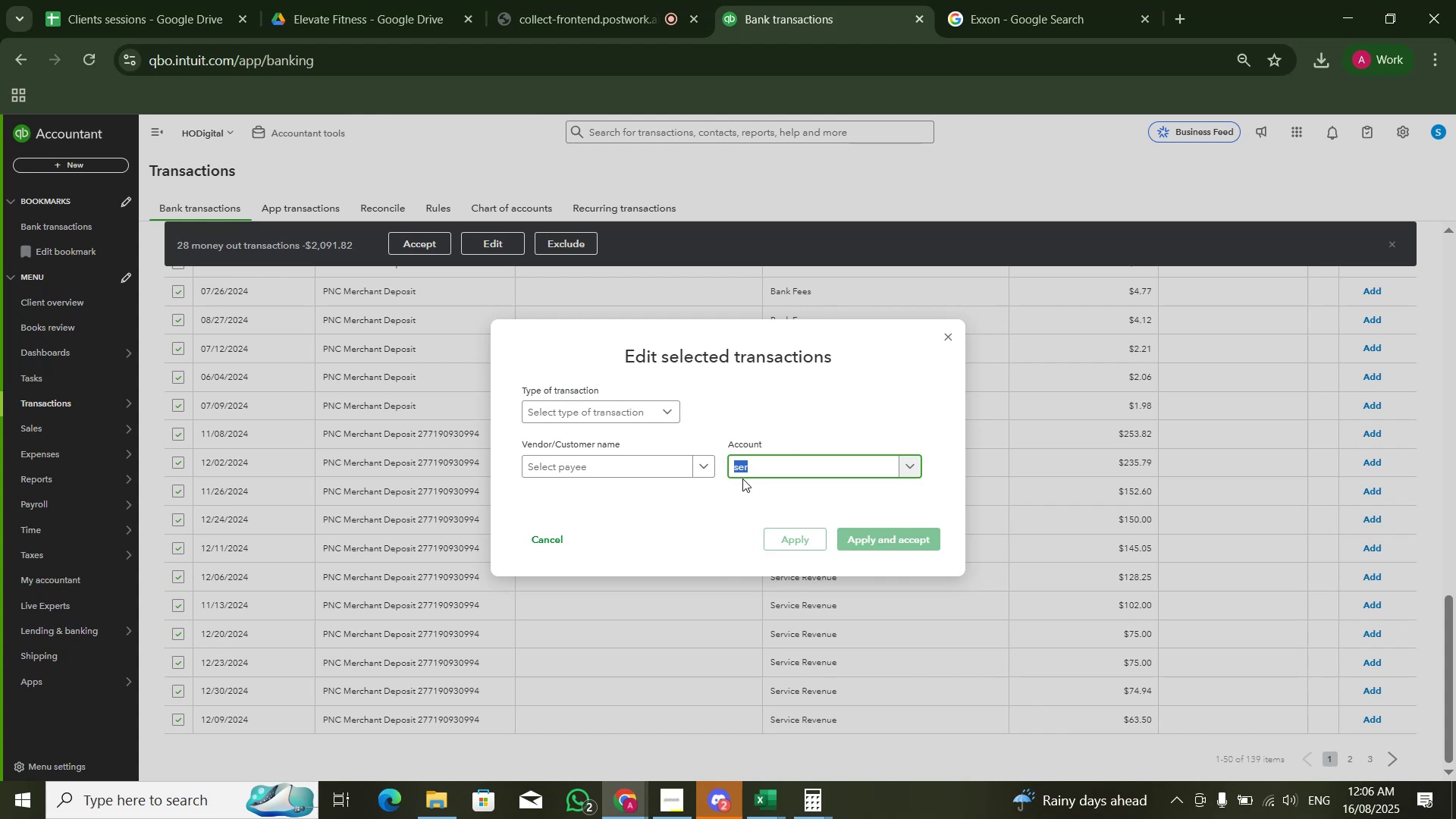 
type(Cost)
 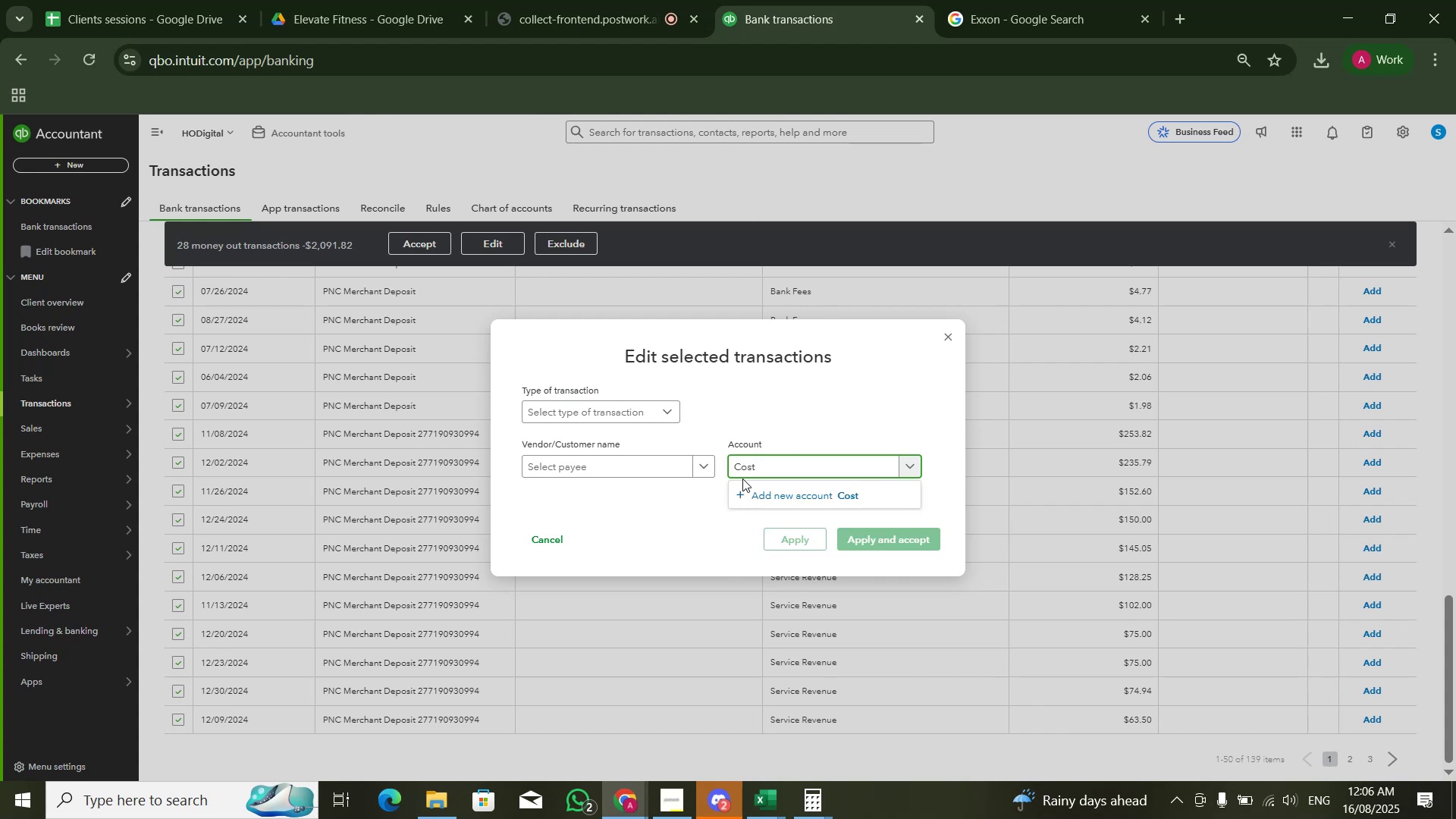 
key(ArrowDown)
 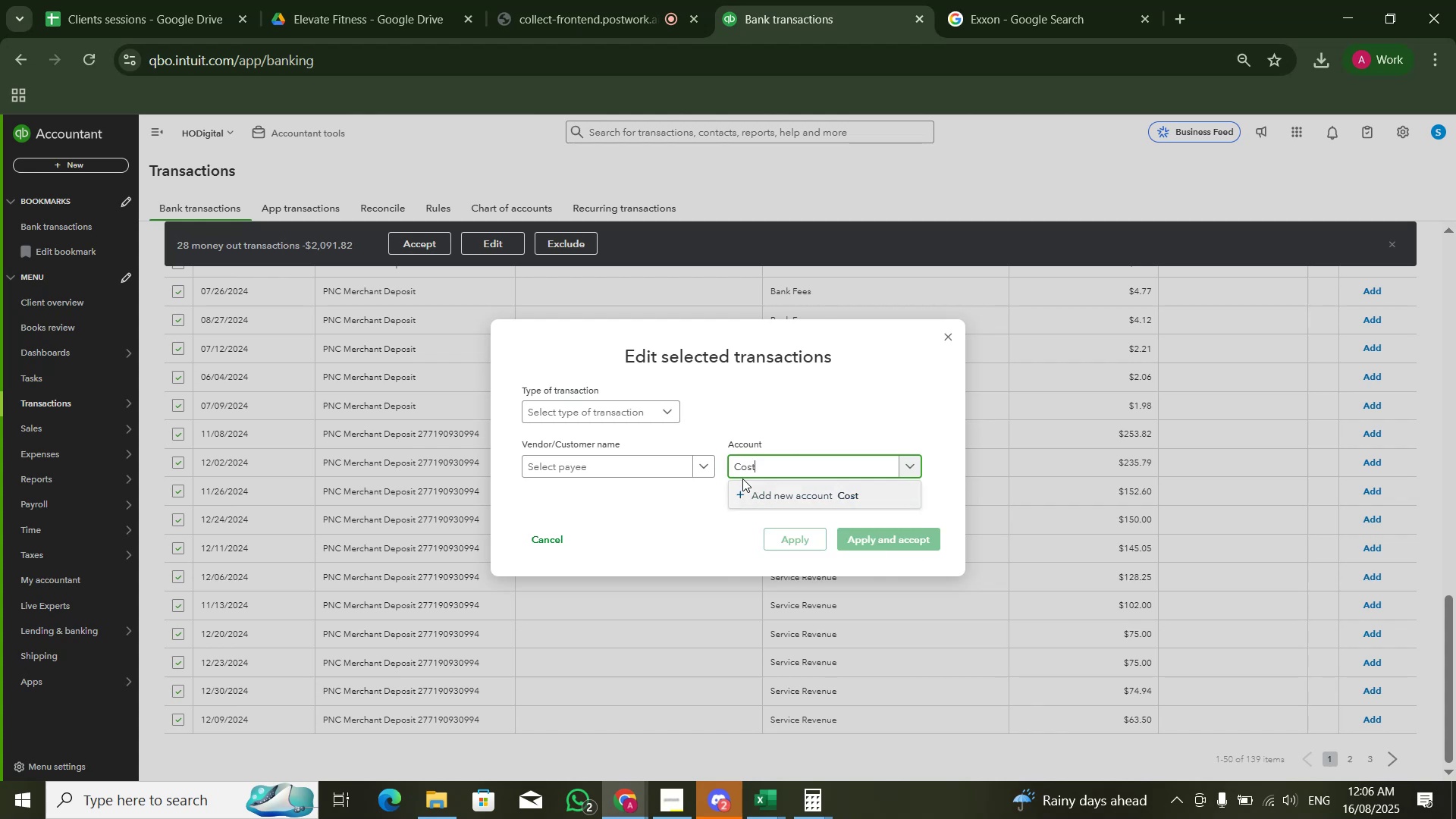 
key(Enter)
 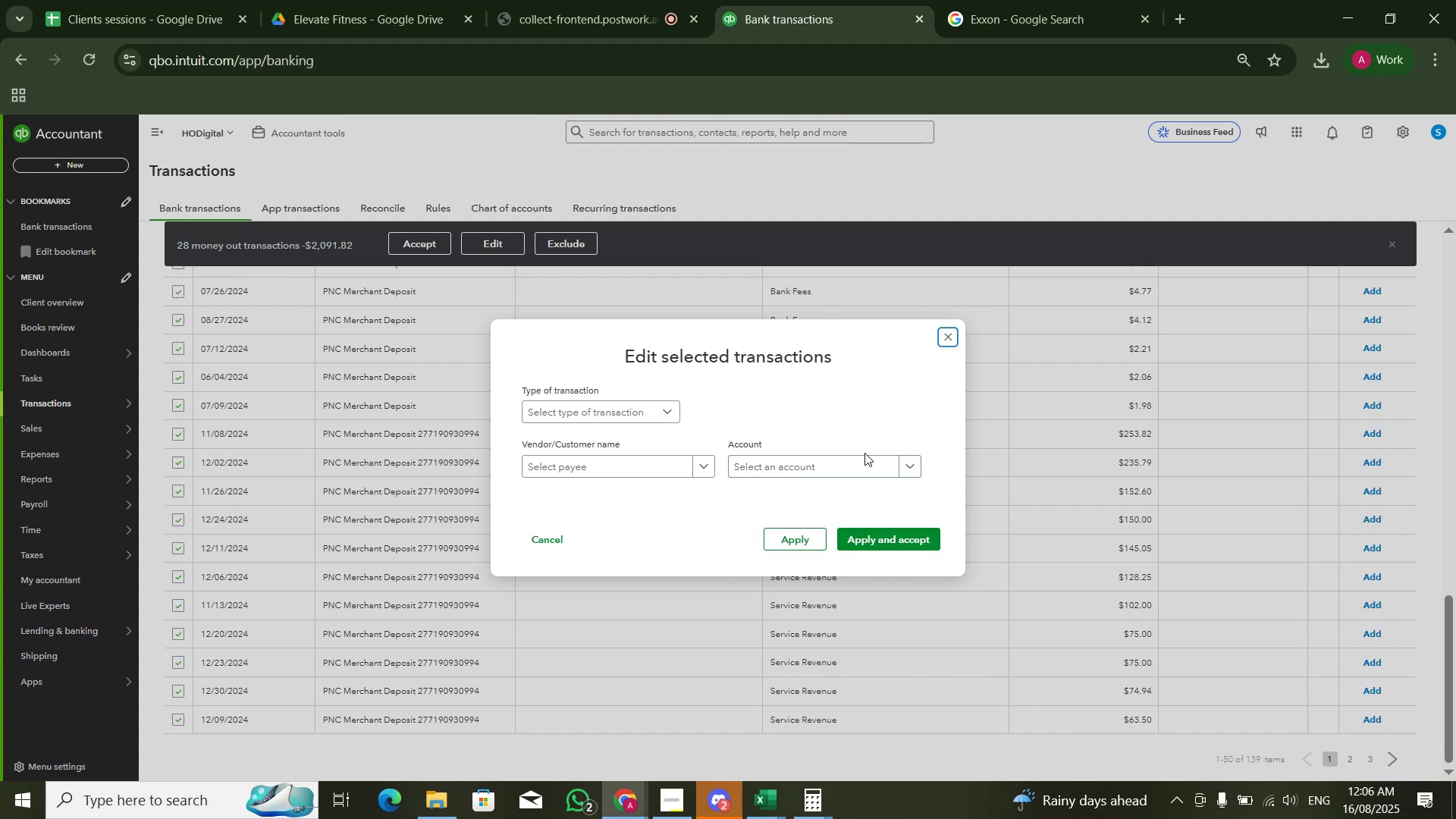 
left_click([849, 460])
 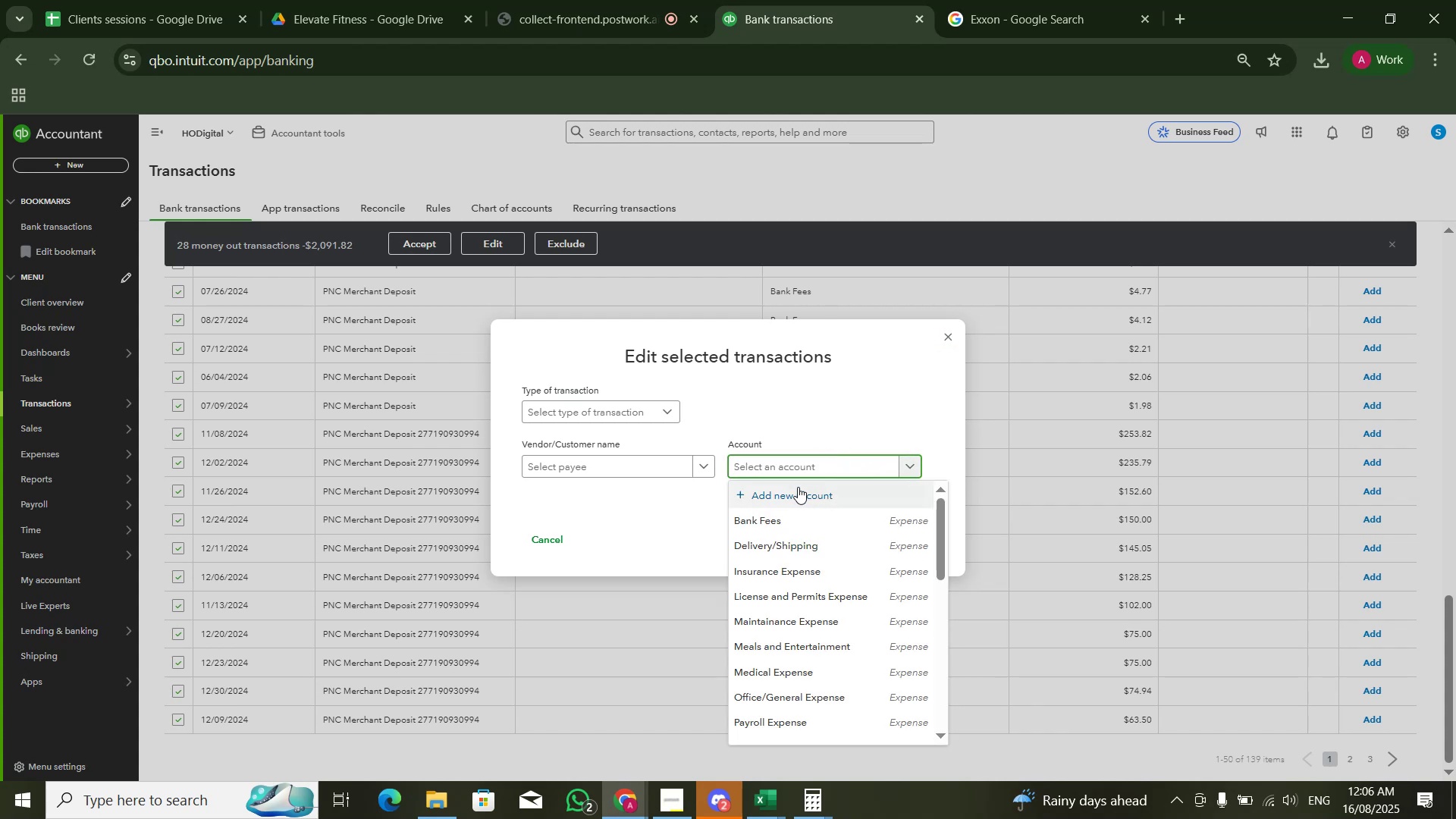 
left_click([798, 487])
 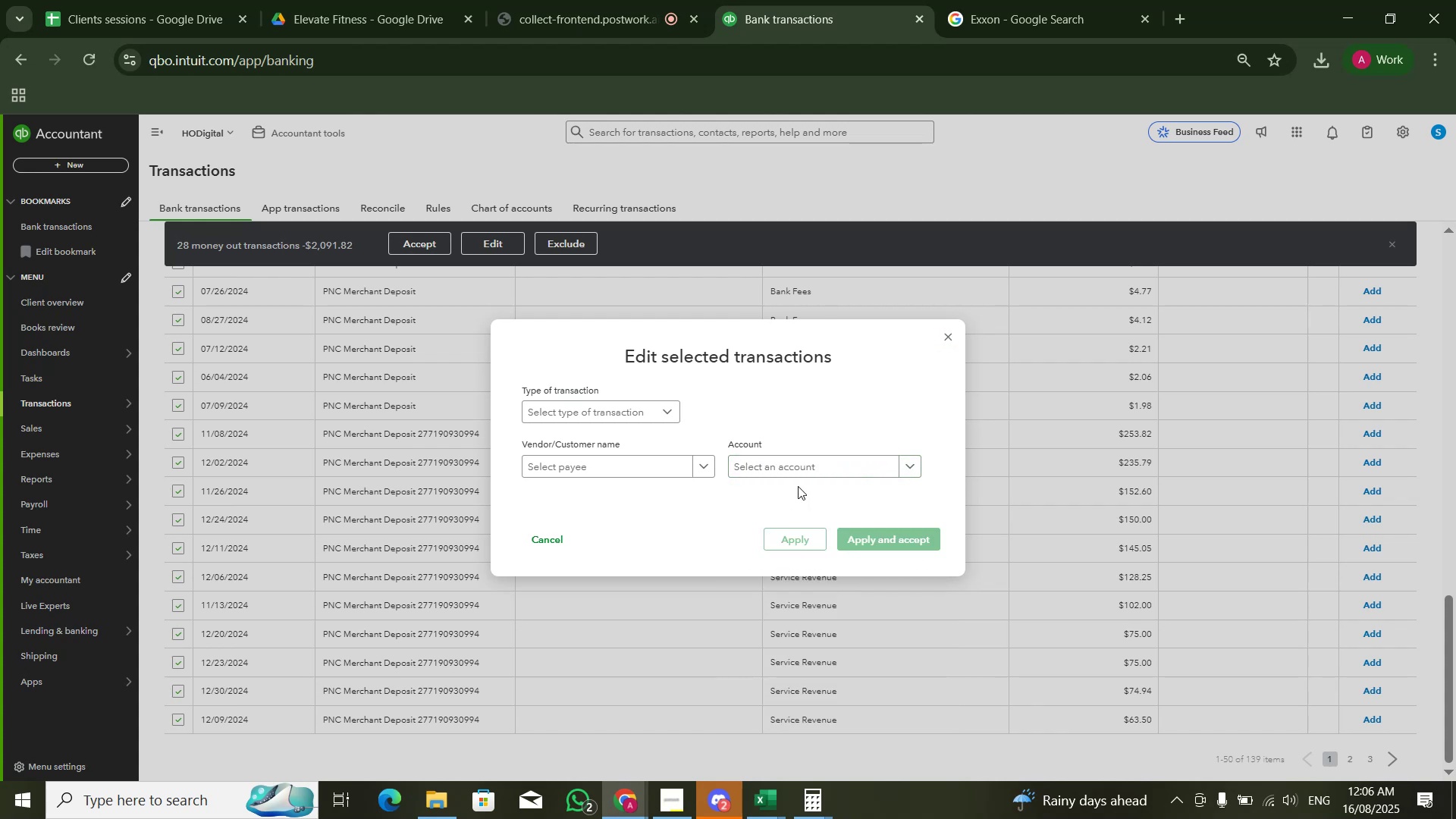 
left_click([804, 460])
 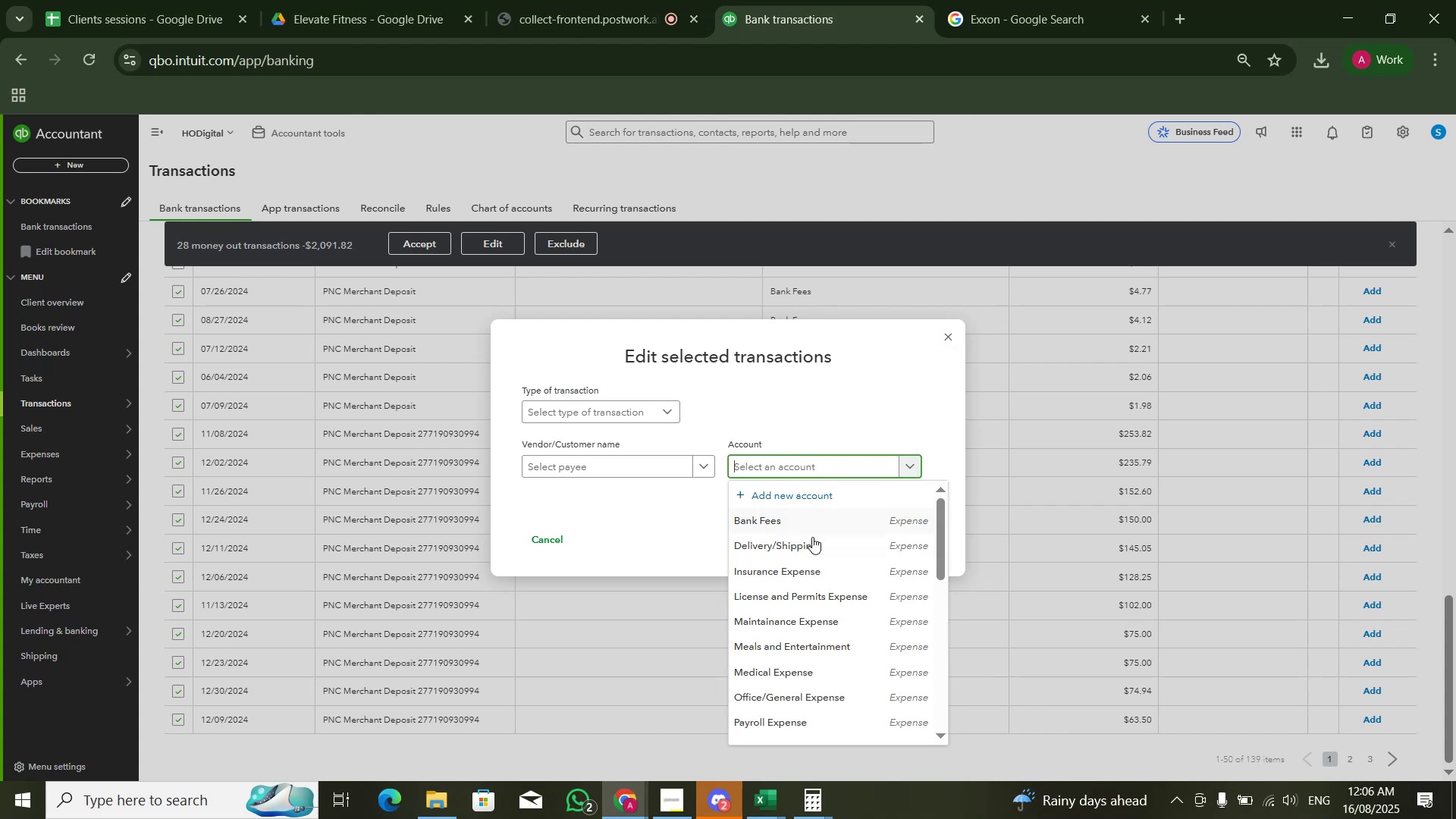 
scroll: coordinate [814, 539], scroll_direction: down, amount: 6.0
 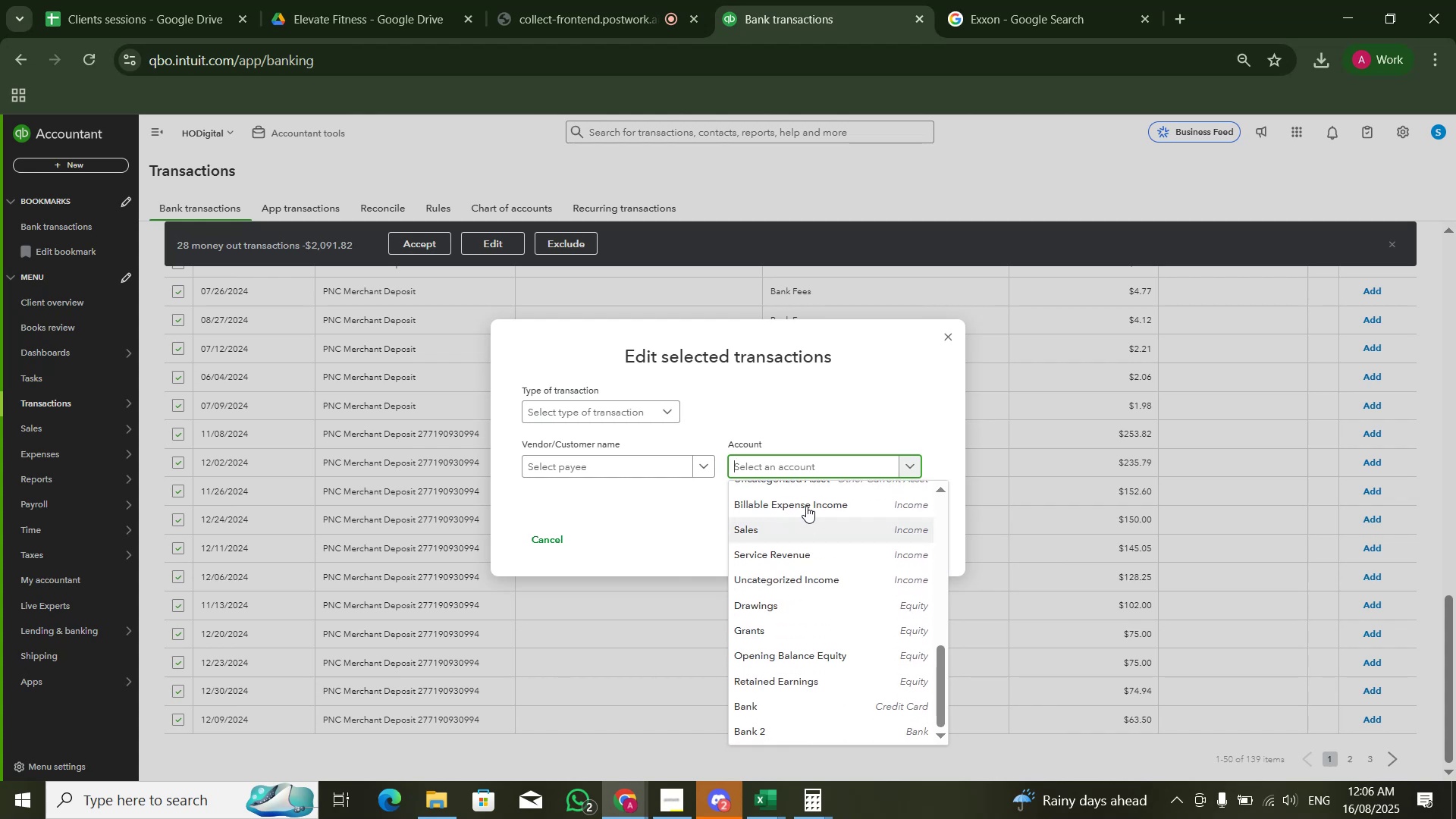 
left_click([790, 458])
 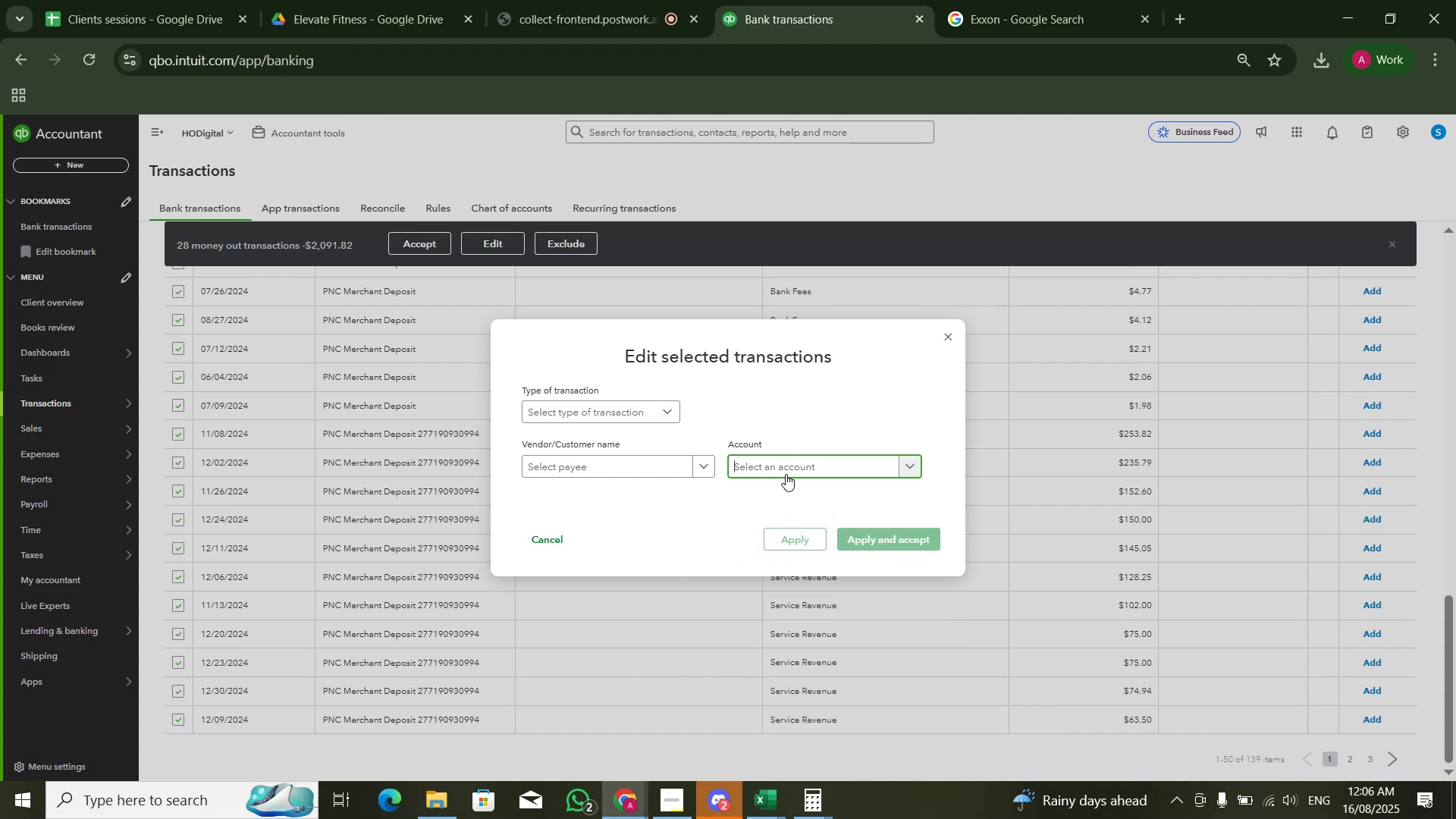 
left_click([786, 474])
 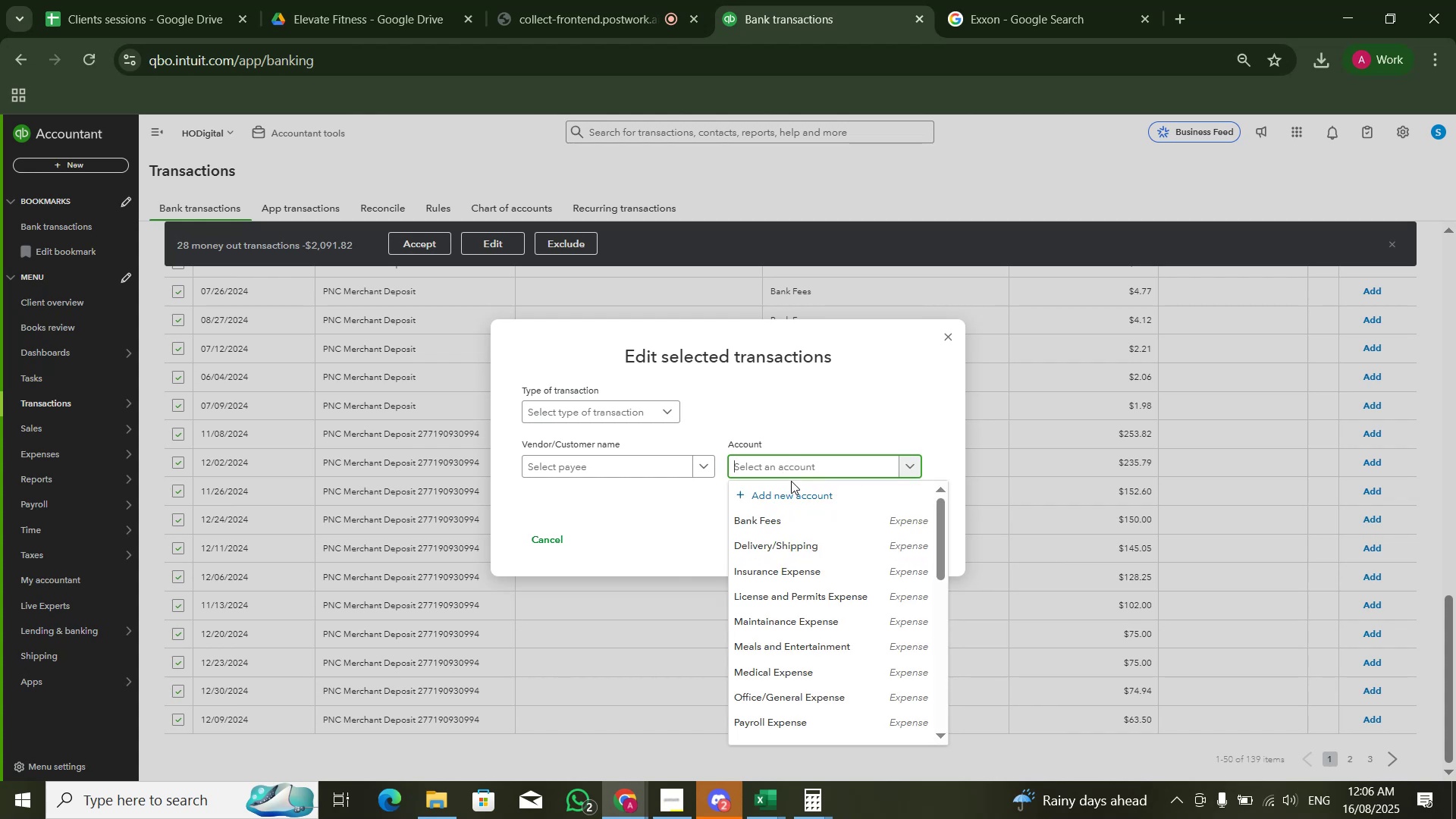 
scroll: coordinate [799, 494], scroll_direction: up, amount: 6.0
 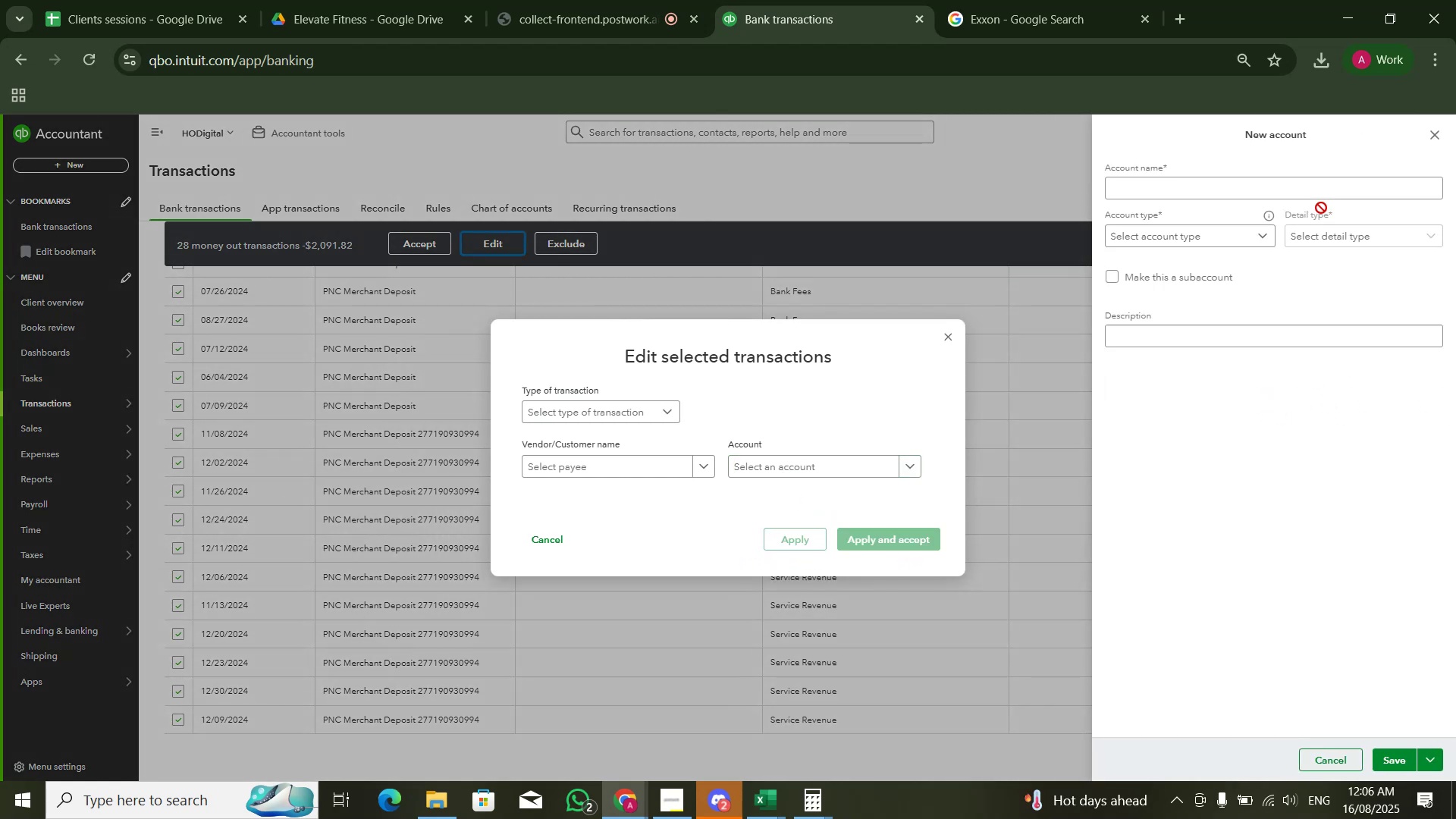 
left_click([1224, 178])
 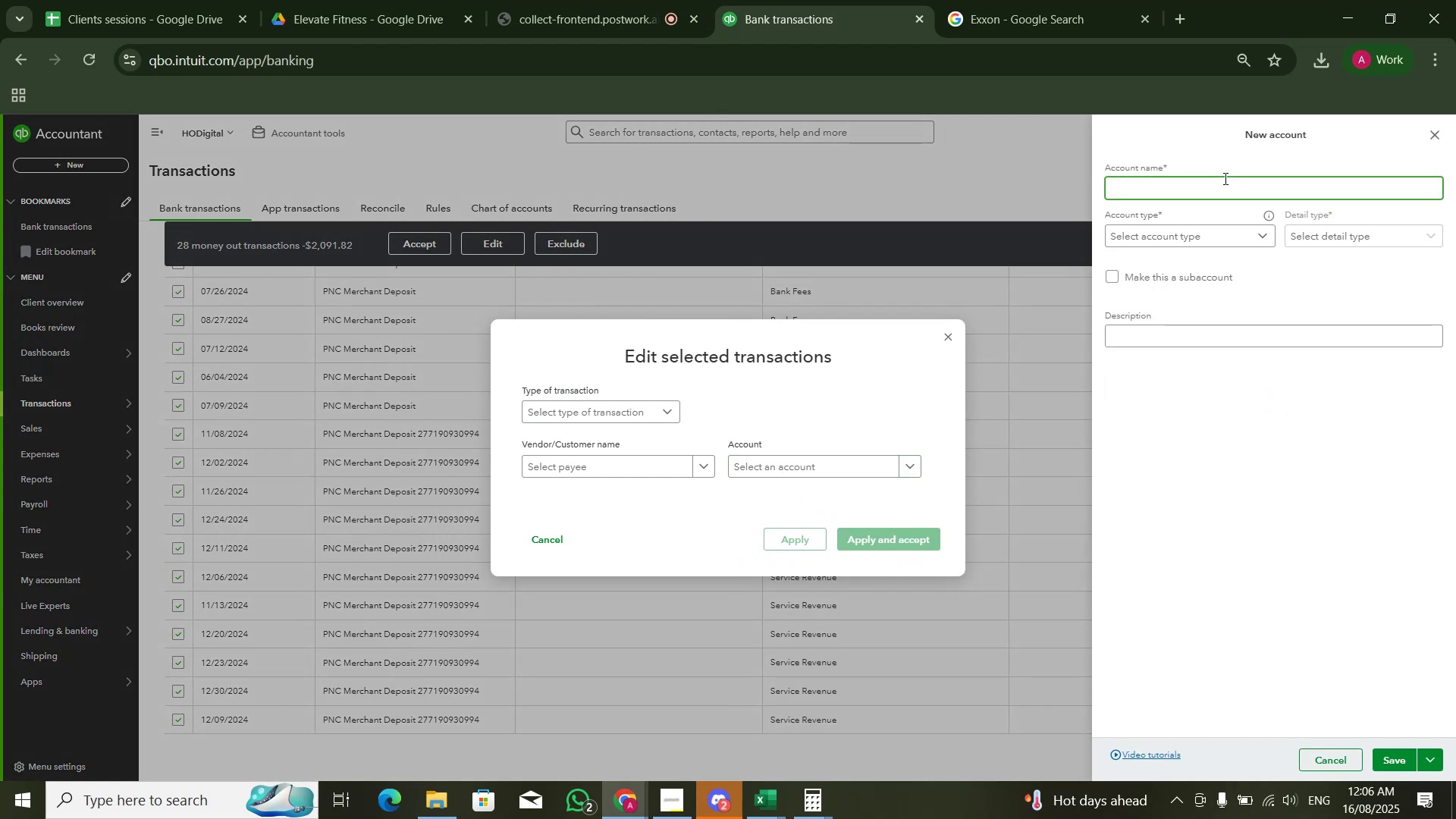 
type(Cost pf S)
key(Backspace)
key(Backspace)
key(Backspace)
key(Backspace)
type(of Sales)
key(Tab)
 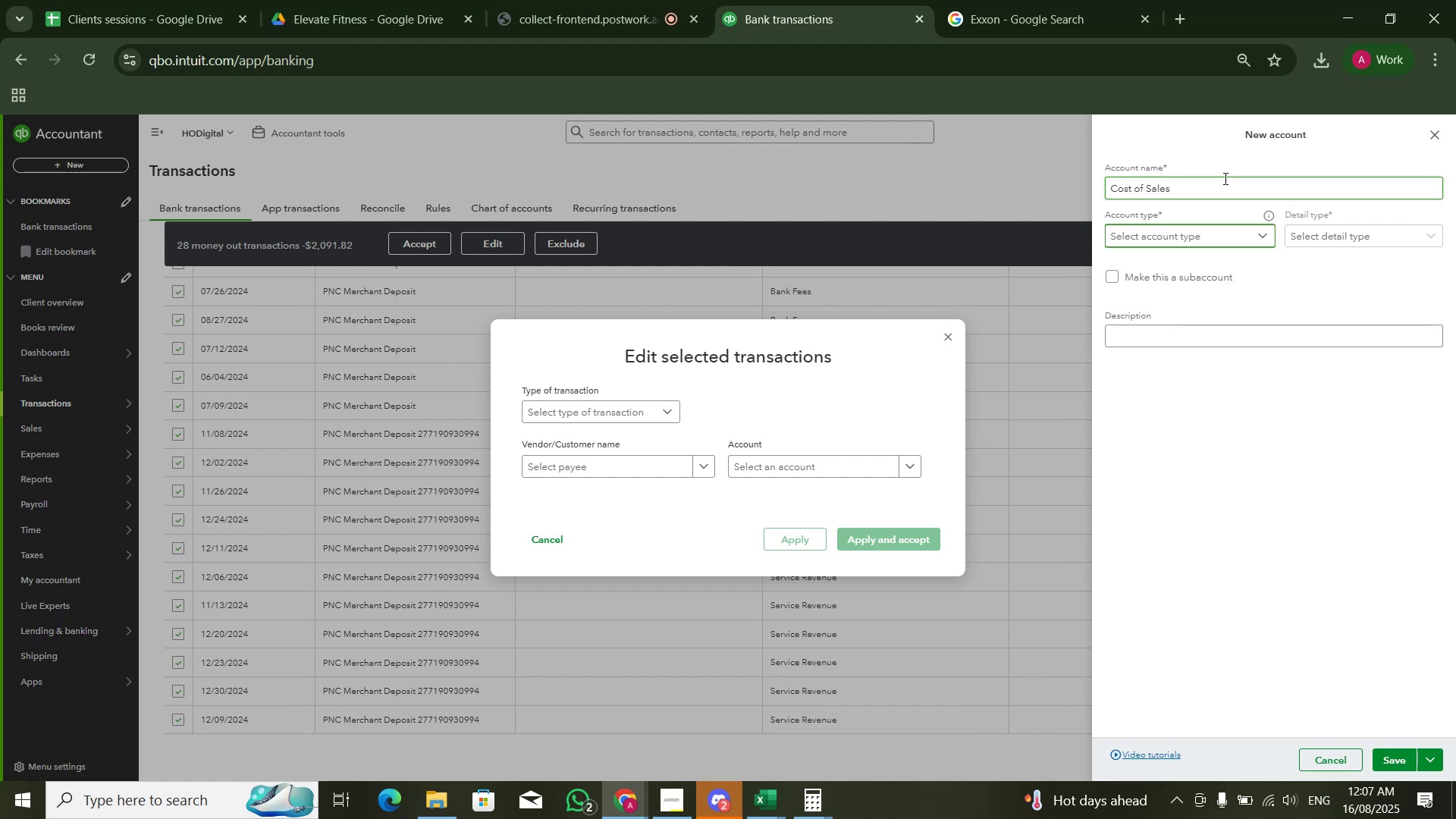 
left_click([1228, 232])
 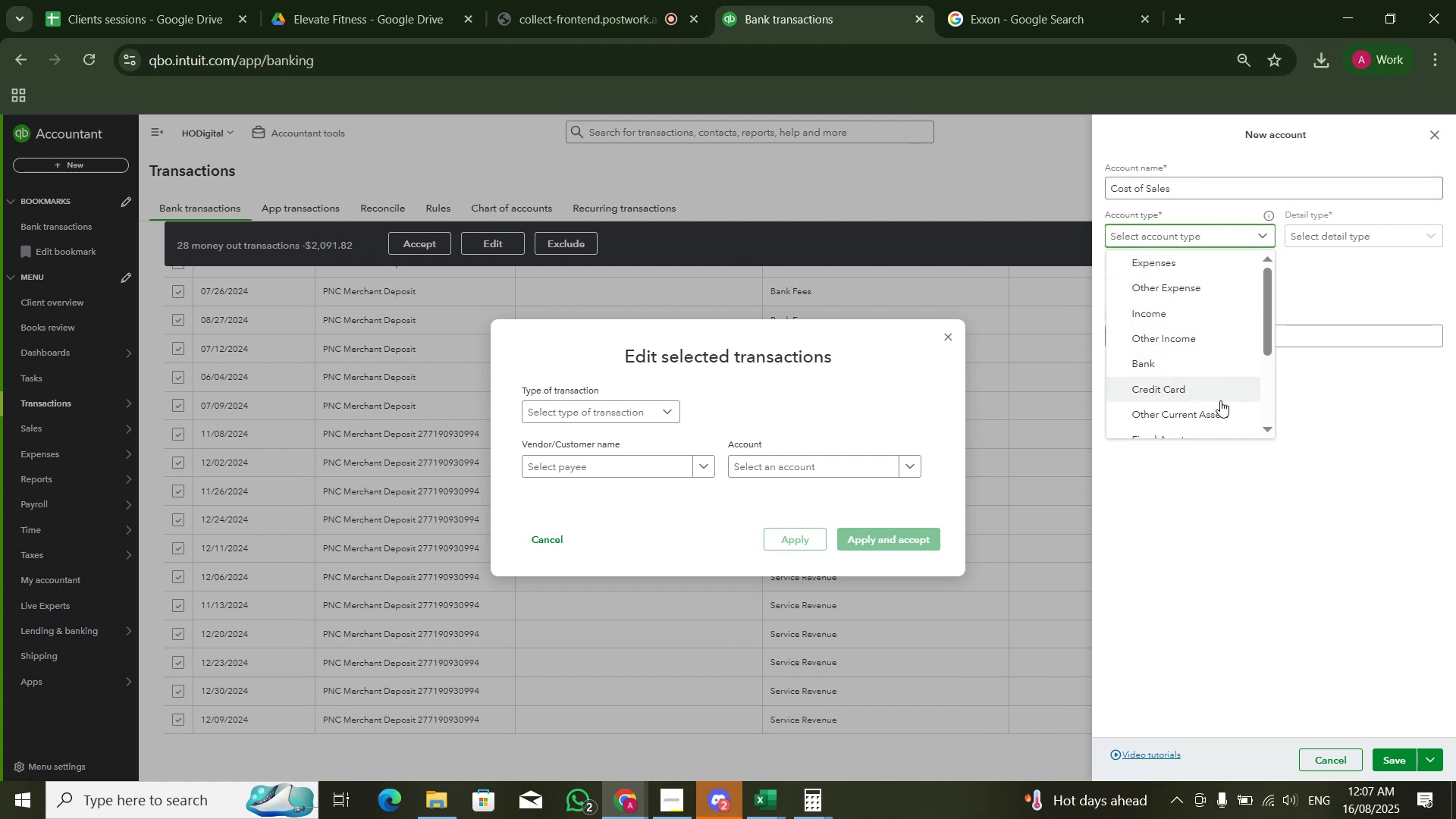 
scroll: coordinate [1209, 389], scroll_direction: down, amount: 5.0
 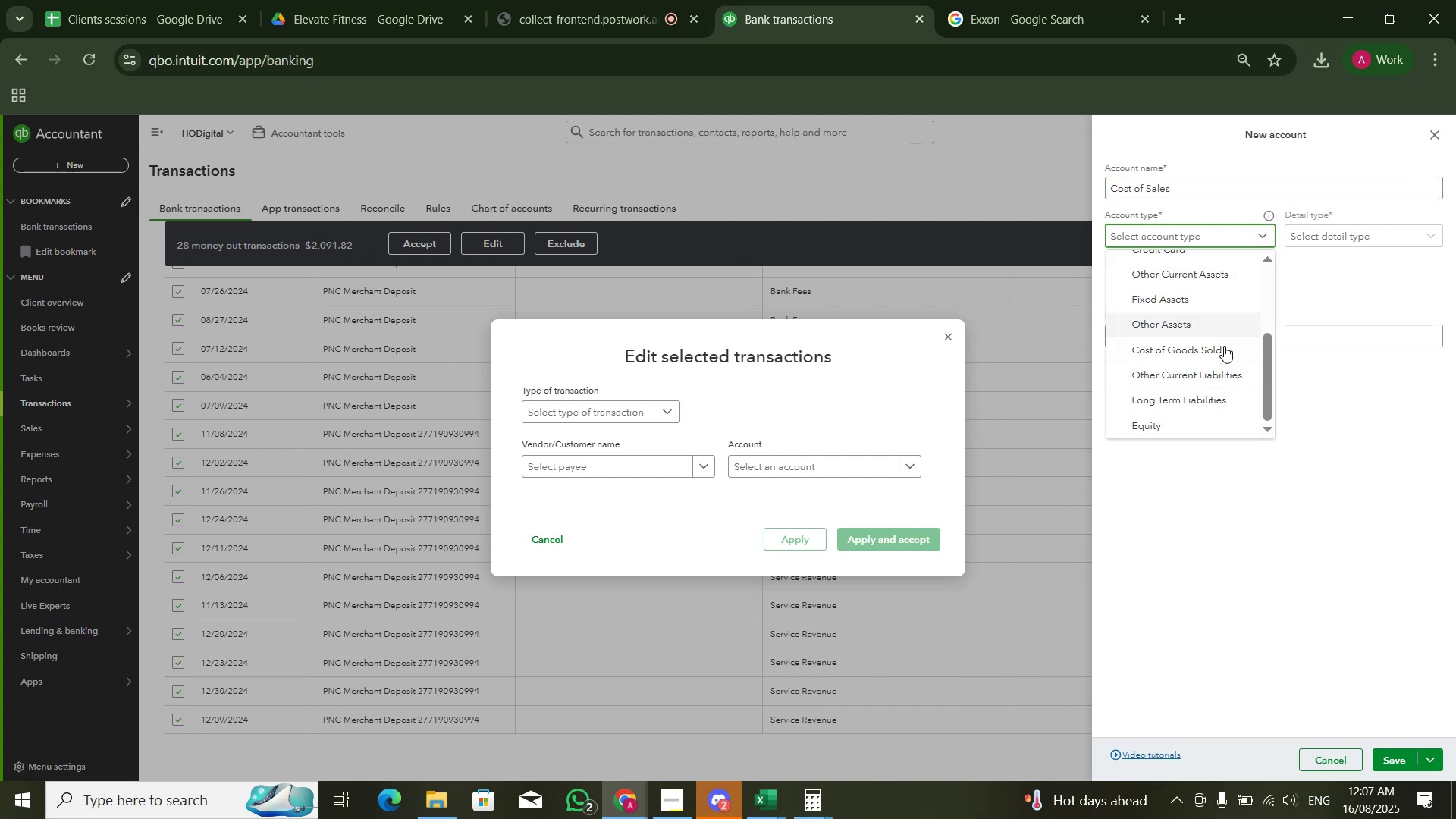 
left_click([1224, 353])
 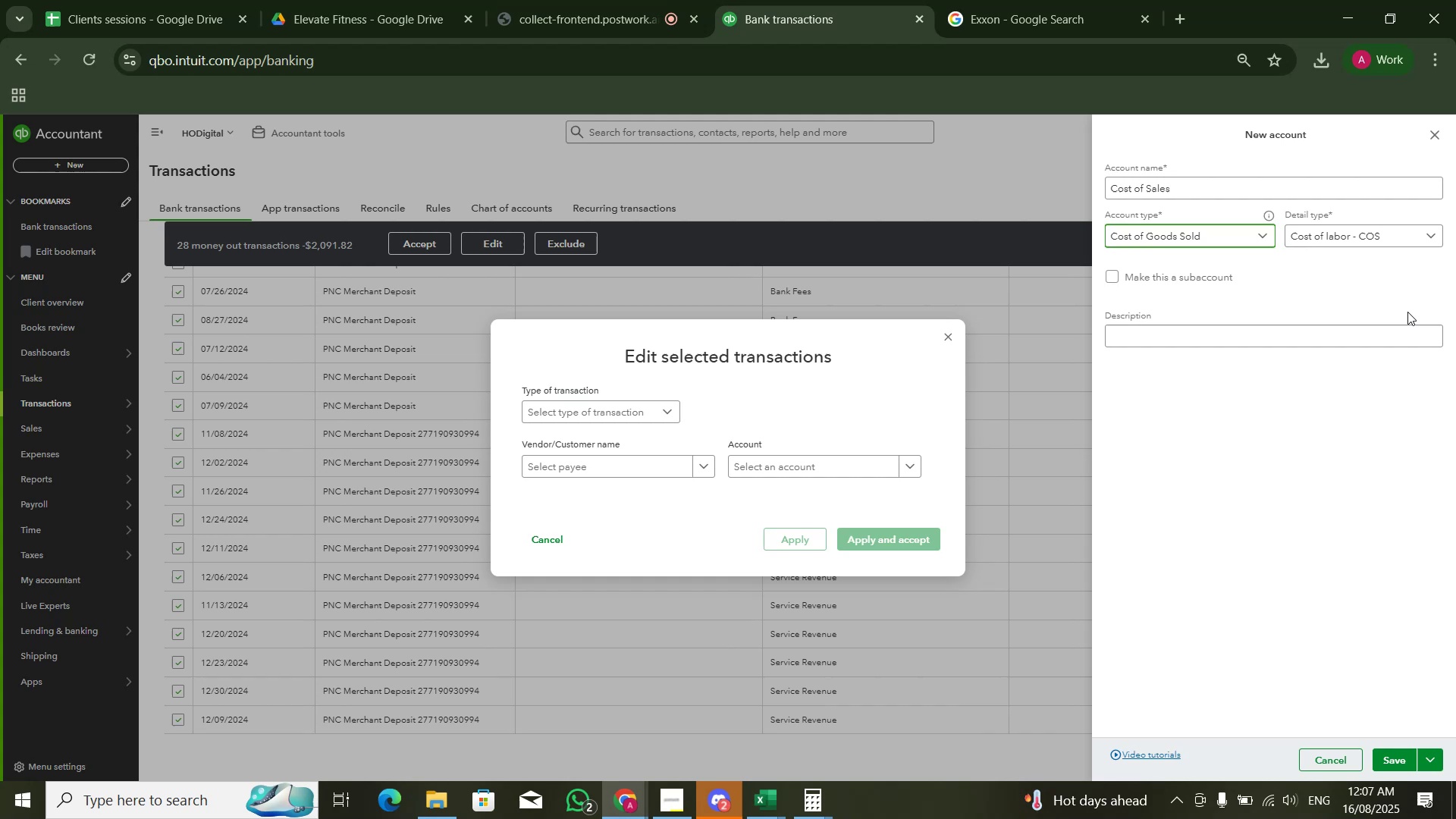 
left_click([1416, 238])
 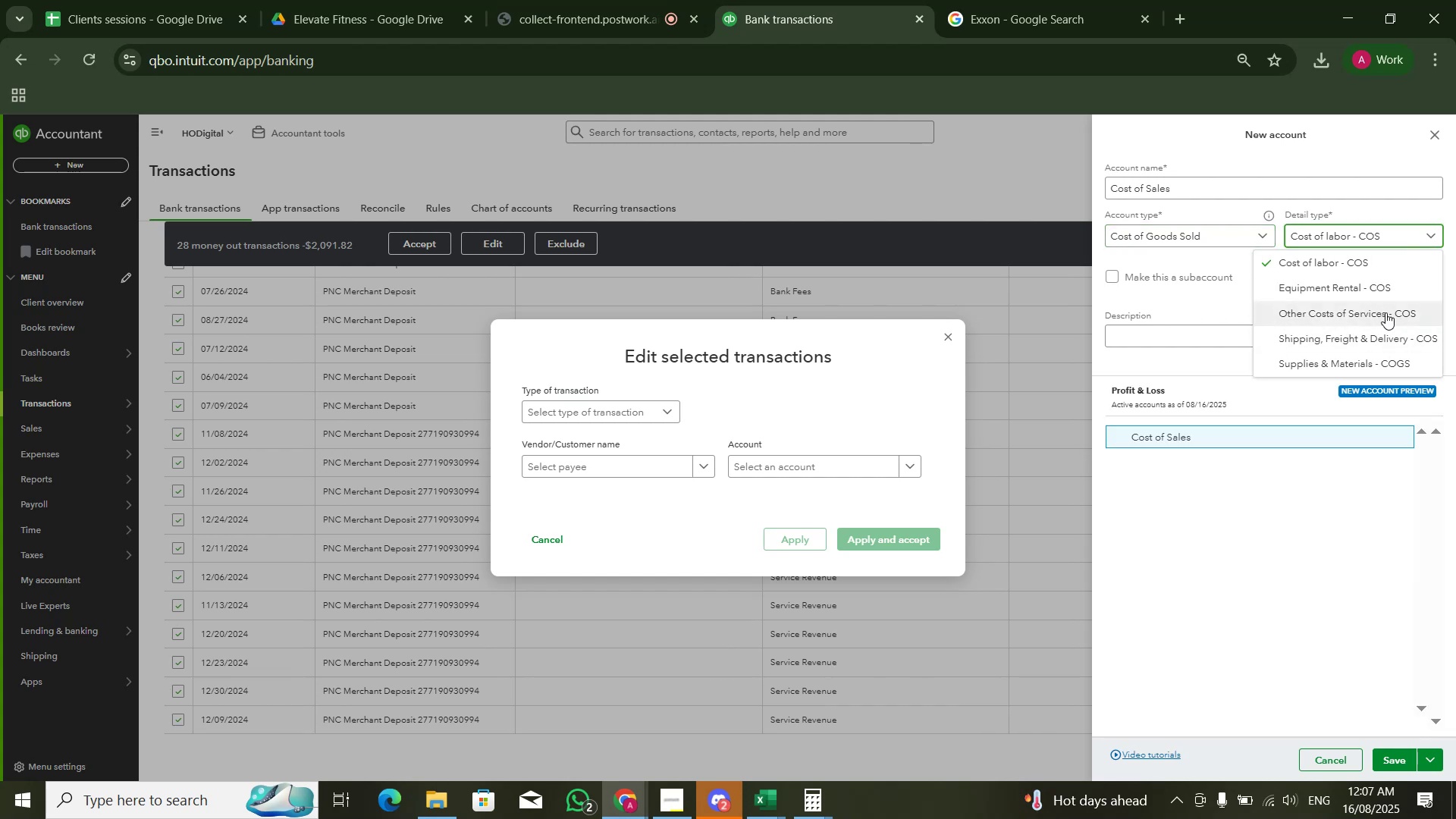 
left_click([1406, 314])
 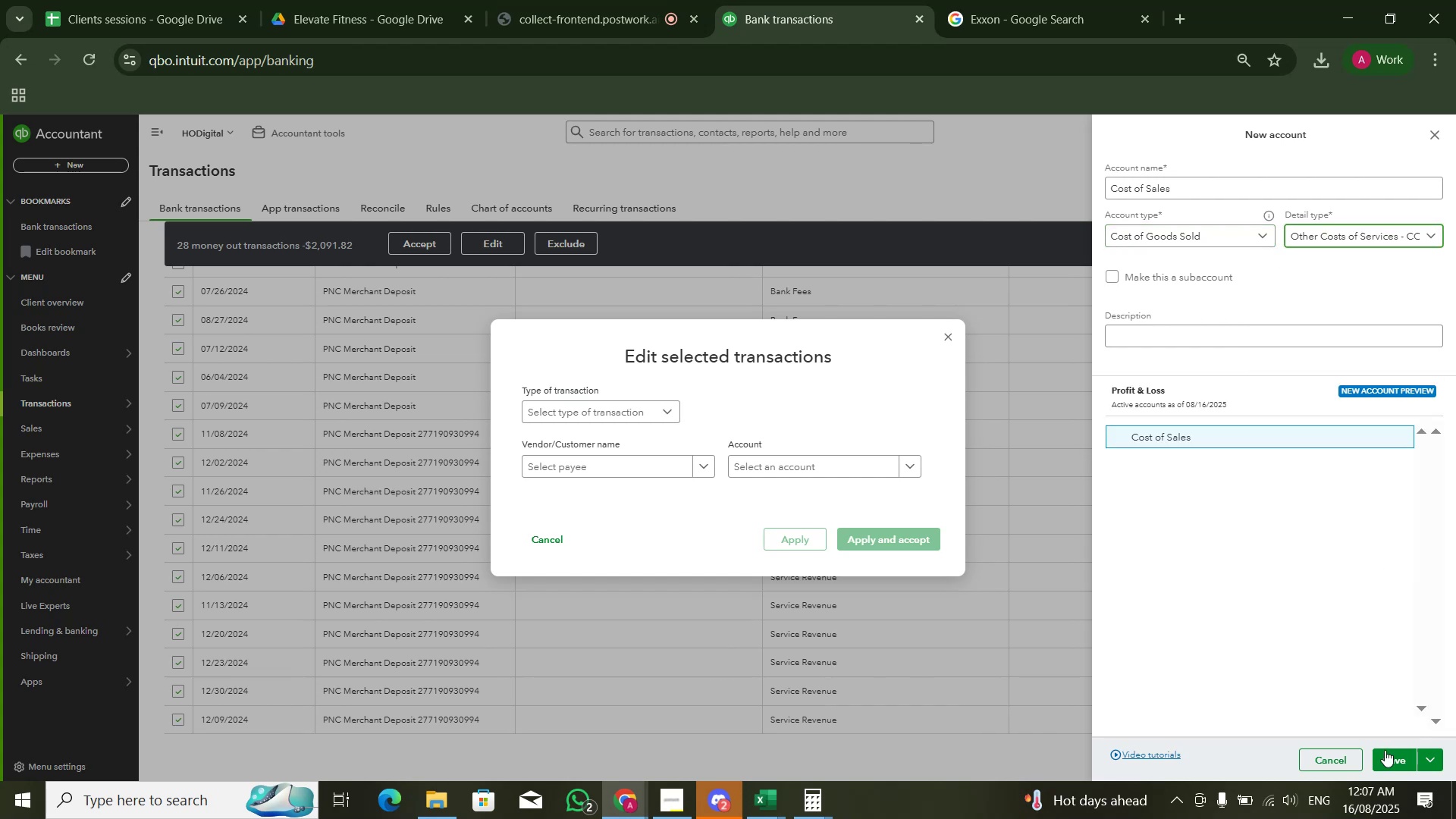 
left_click([1388, 766])
 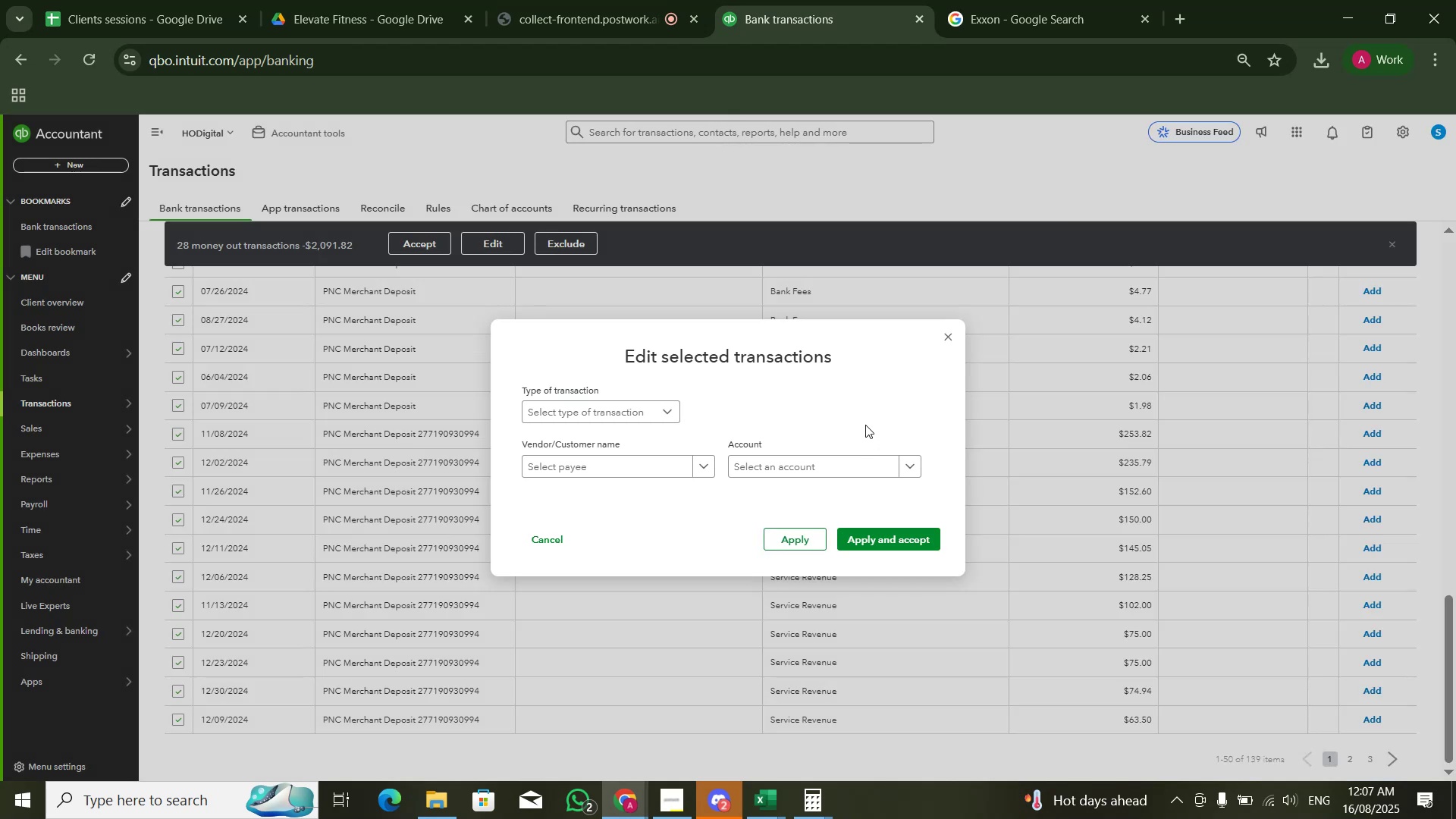 
left_click([895, 530])
 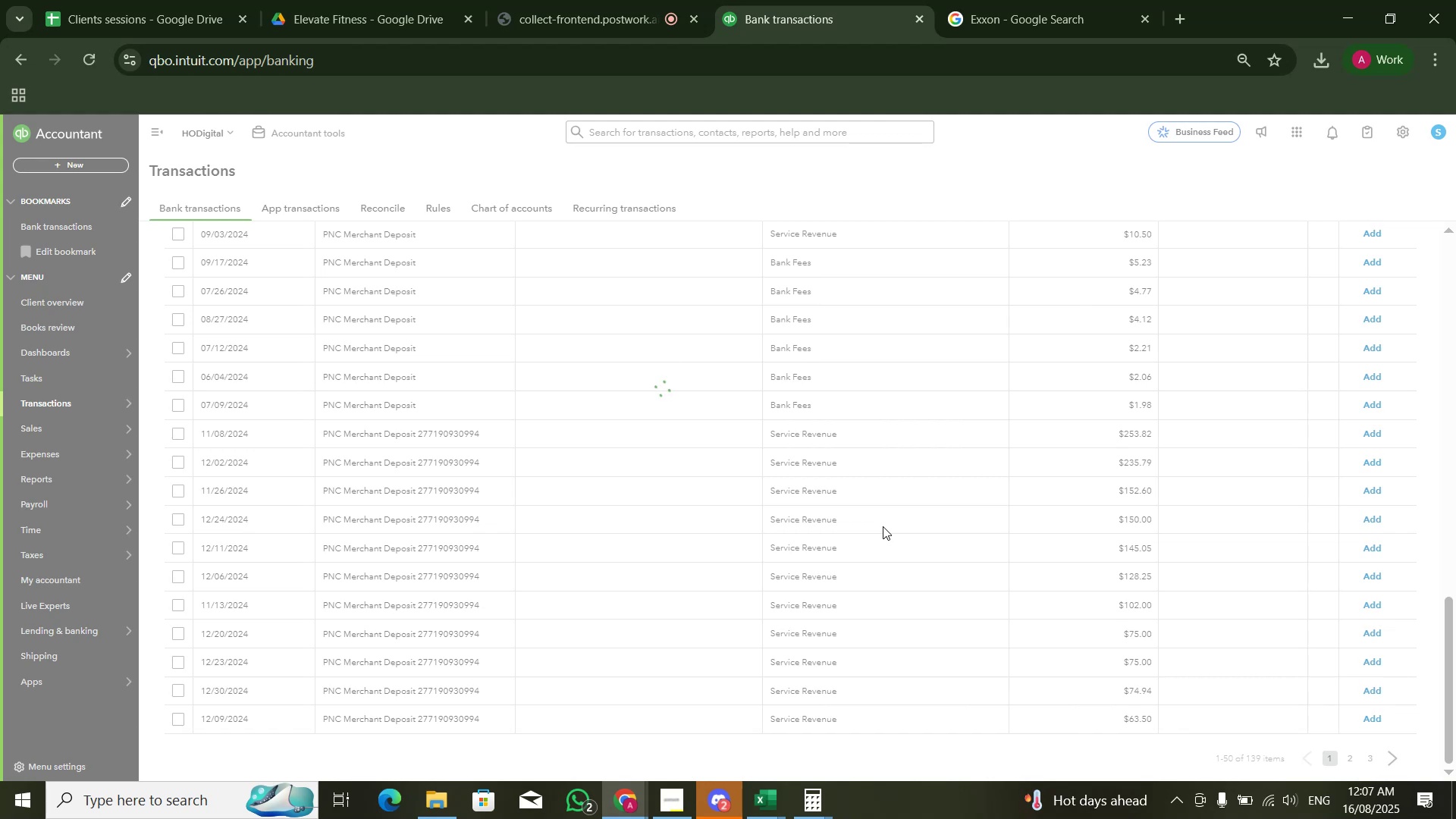 
wait(14.93)
 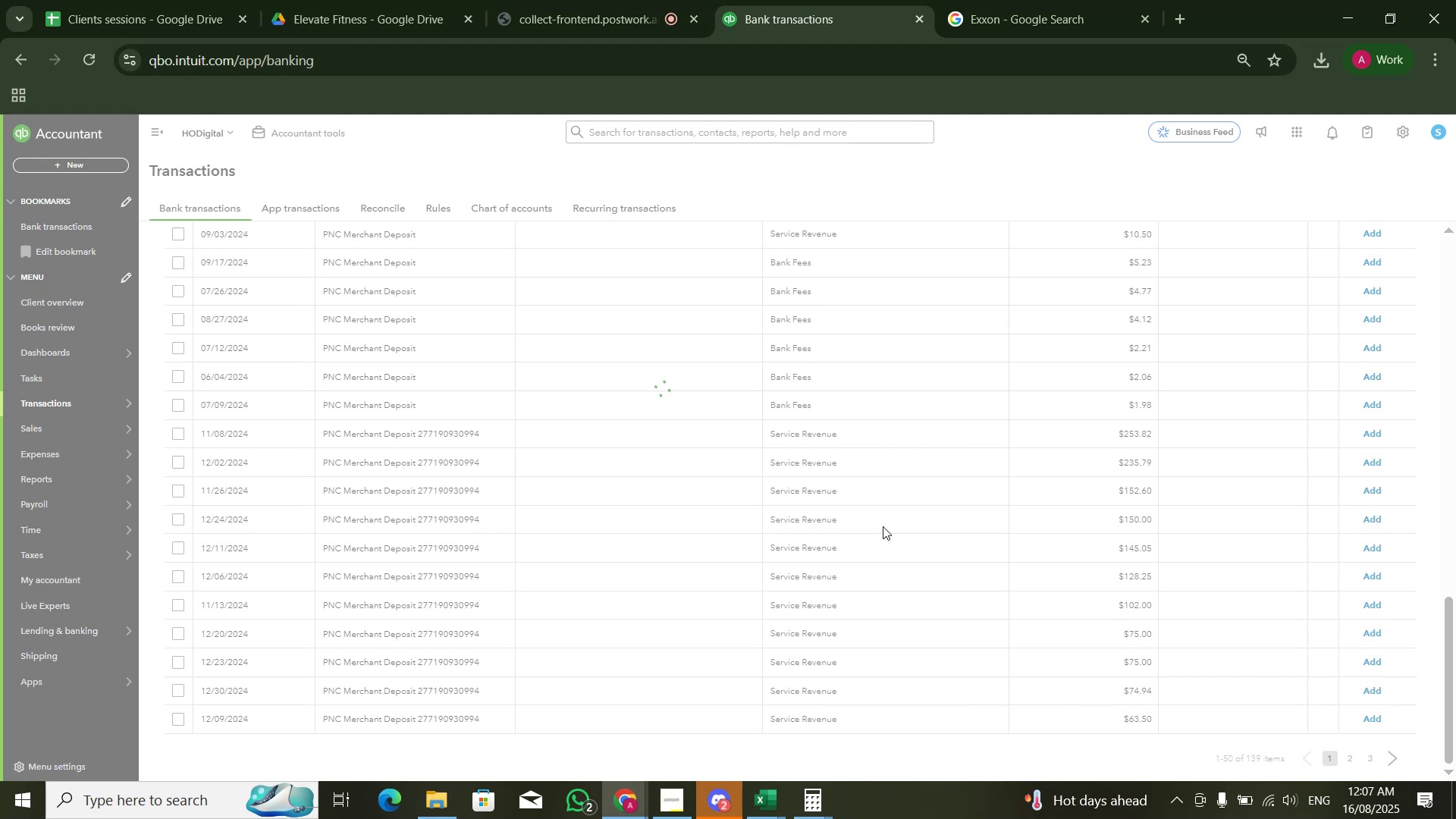 
scroll: coordinate [894, 456], scroll_direction: up, amount: 17.0
 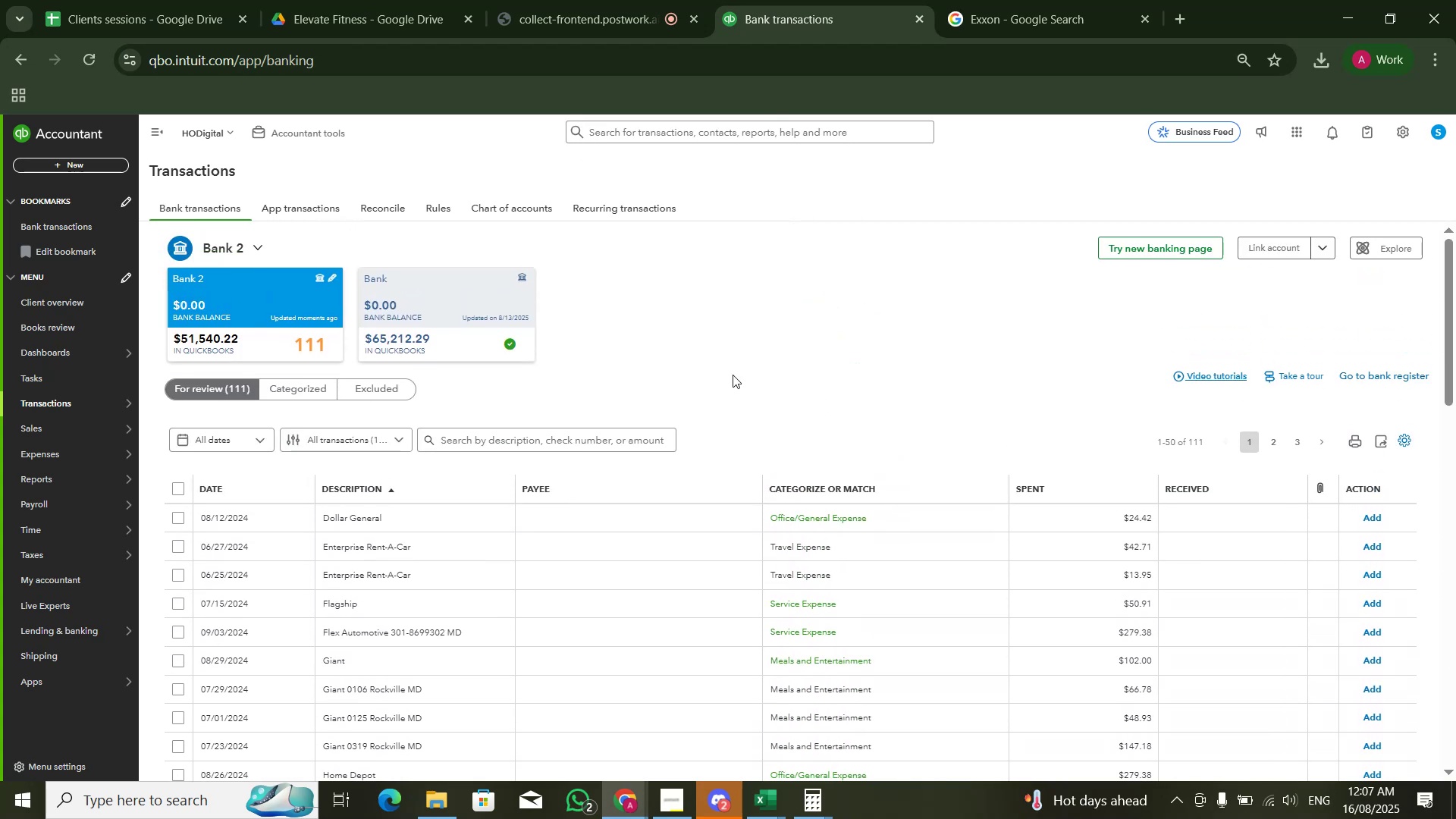 
scroll: coordinate [398, 476], scroll_direction: down, amount: 13.0
 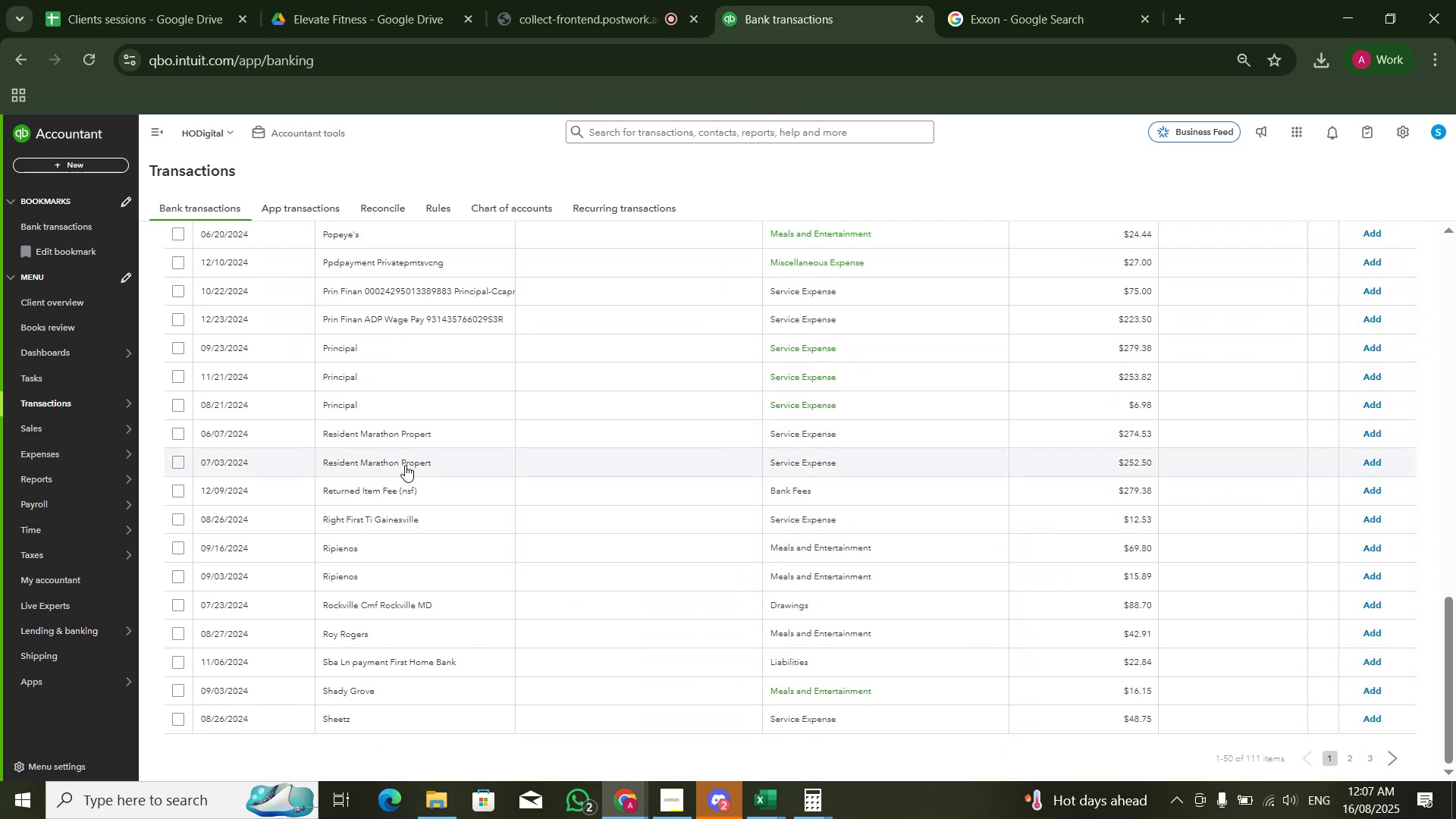 
scroll: coordinate [496, 393], scroll_direction: up, amount: 4.0
 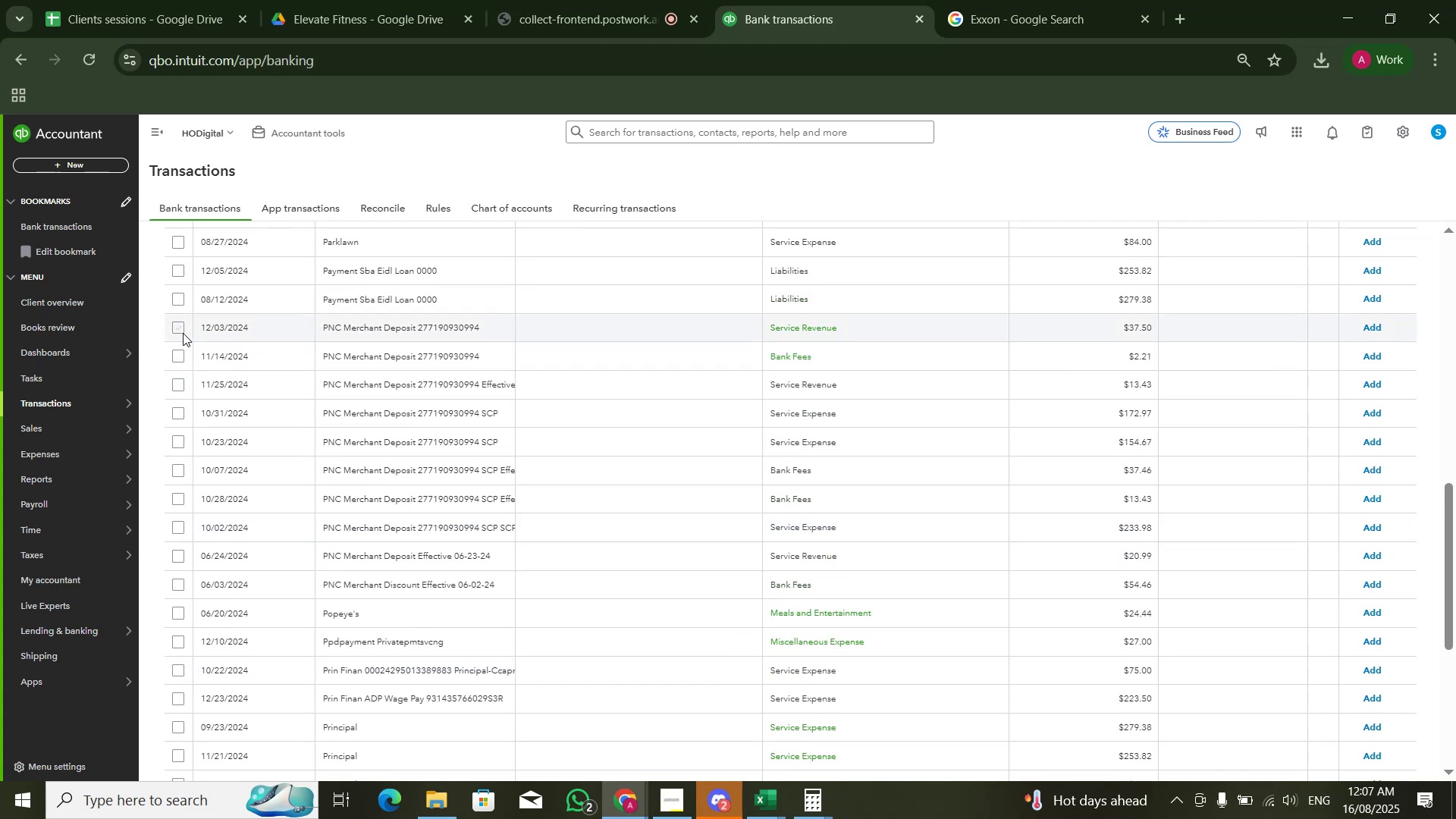 
double_click([178, 356])
 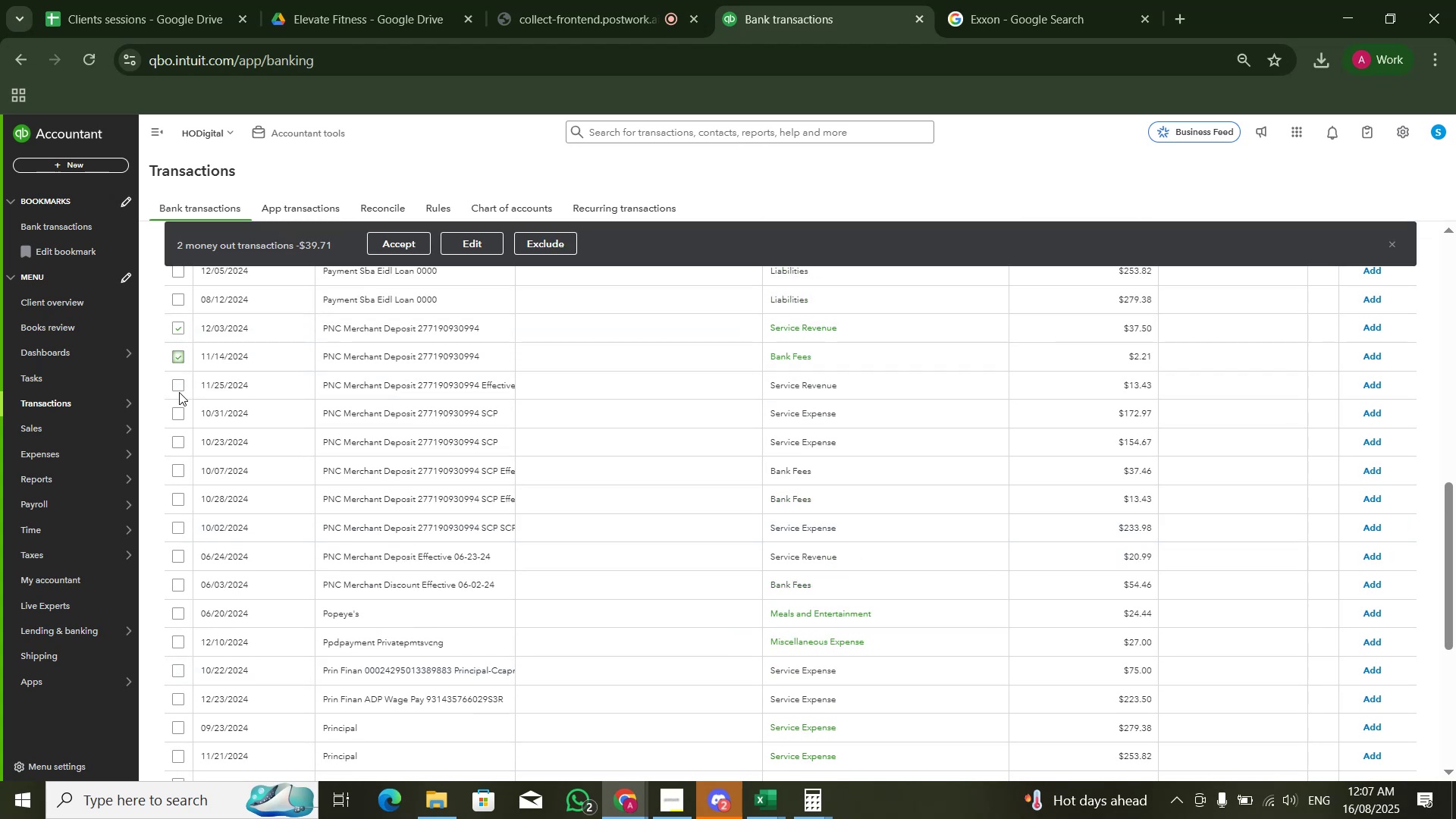 
left_click([179, 392])
 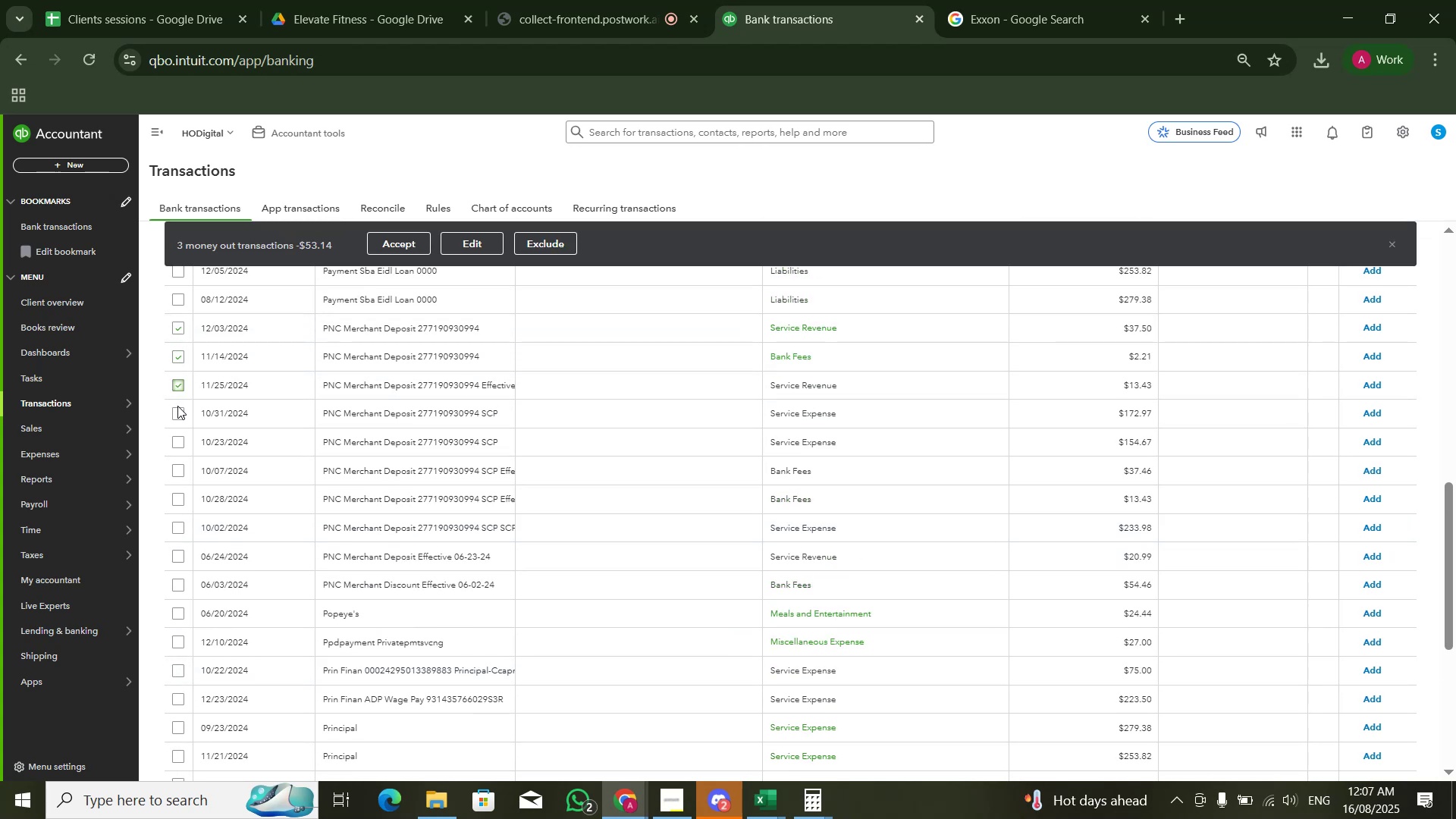 
double_click([179, 417])
 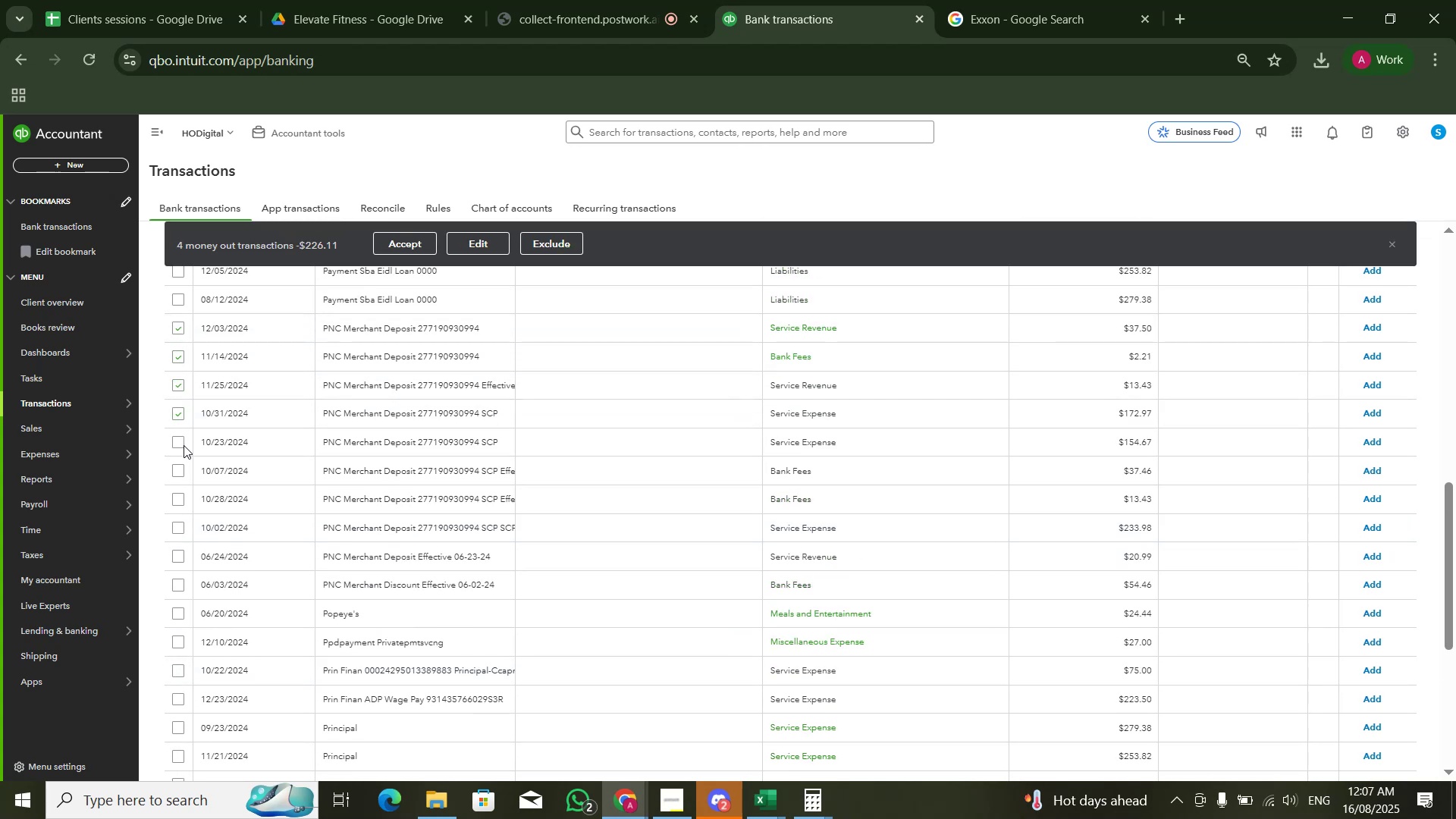 
double_click([180, 441])
 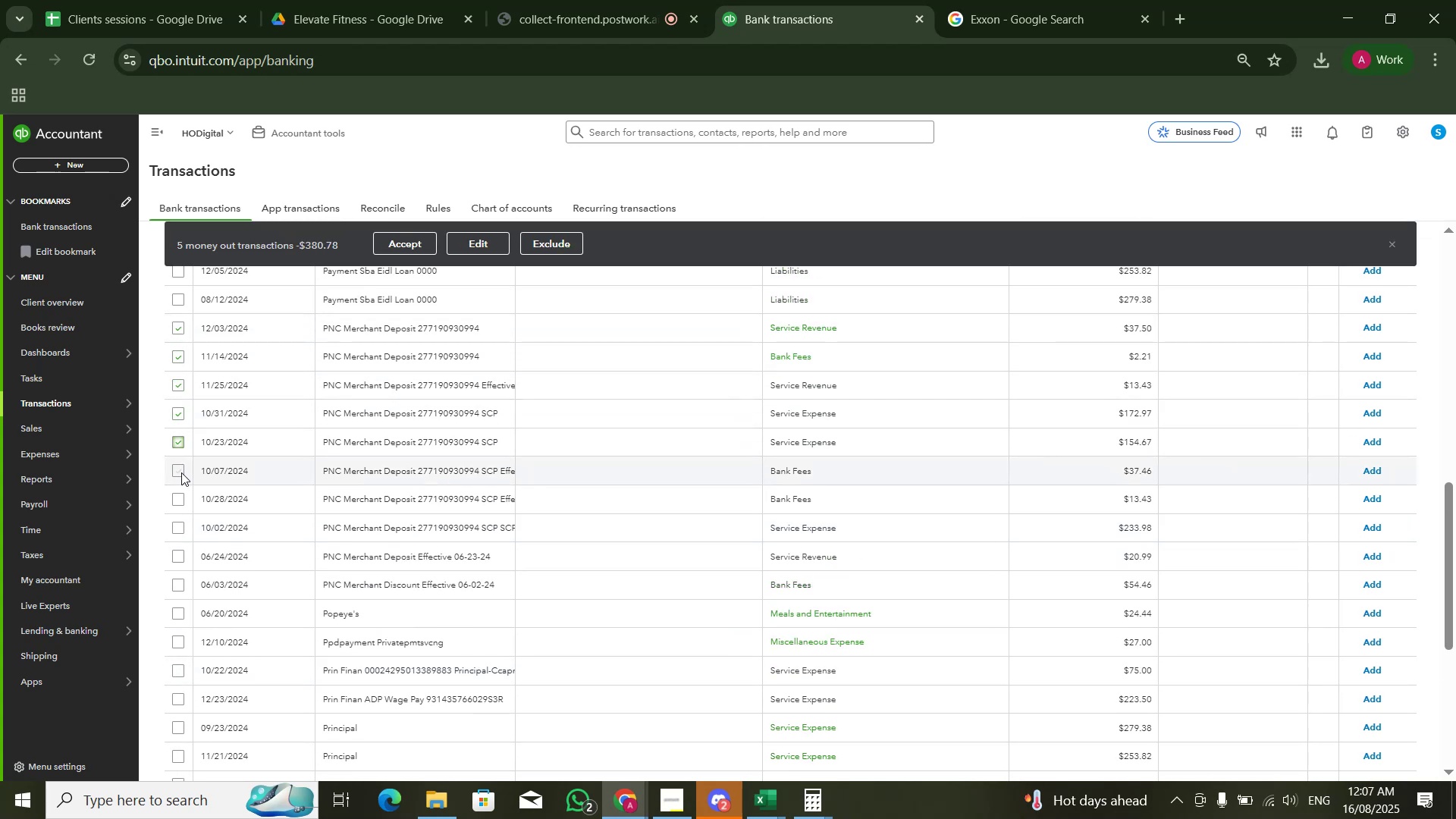 
triple_click([182, 473])
 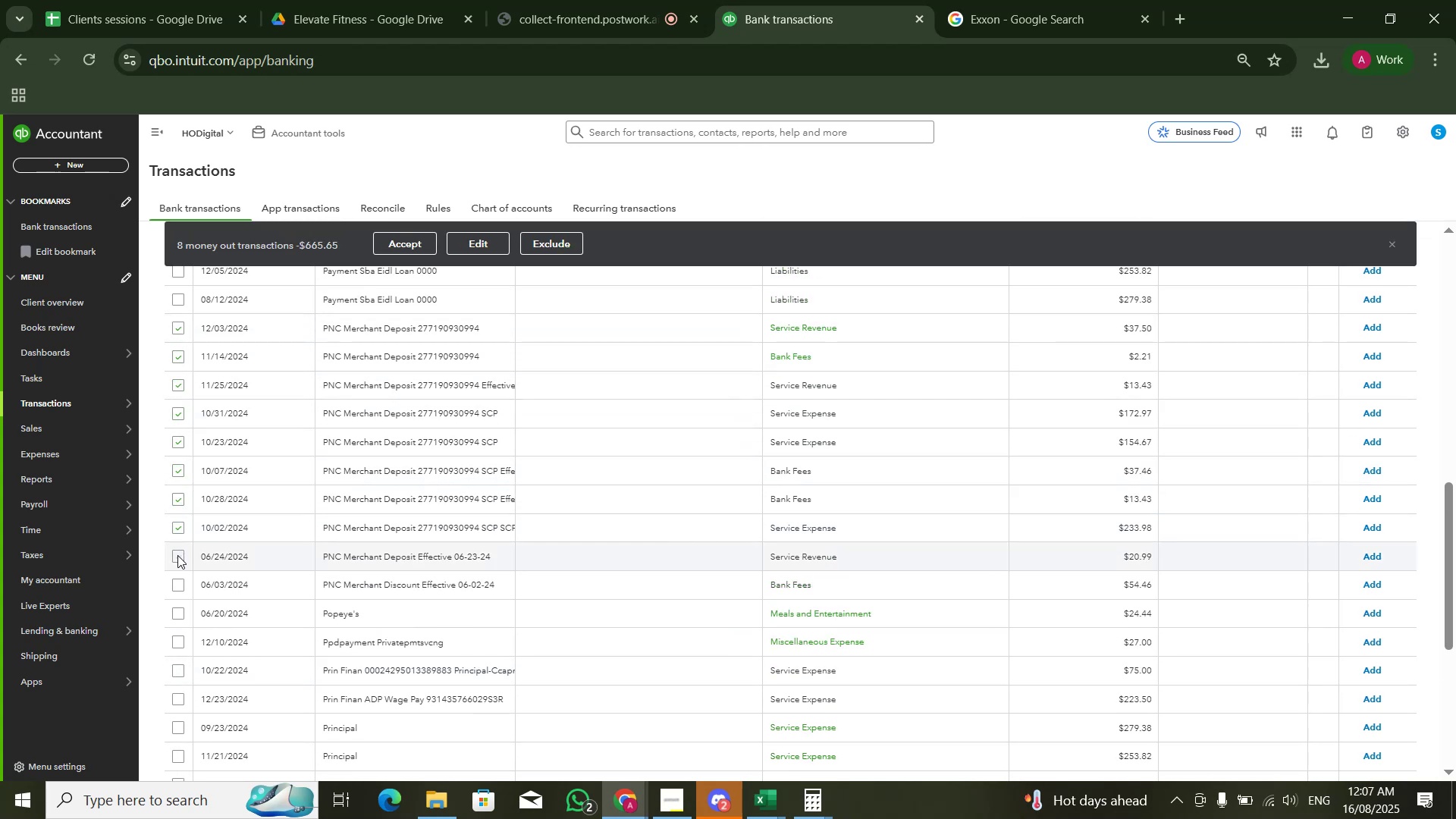 
left_click([177, 578])
 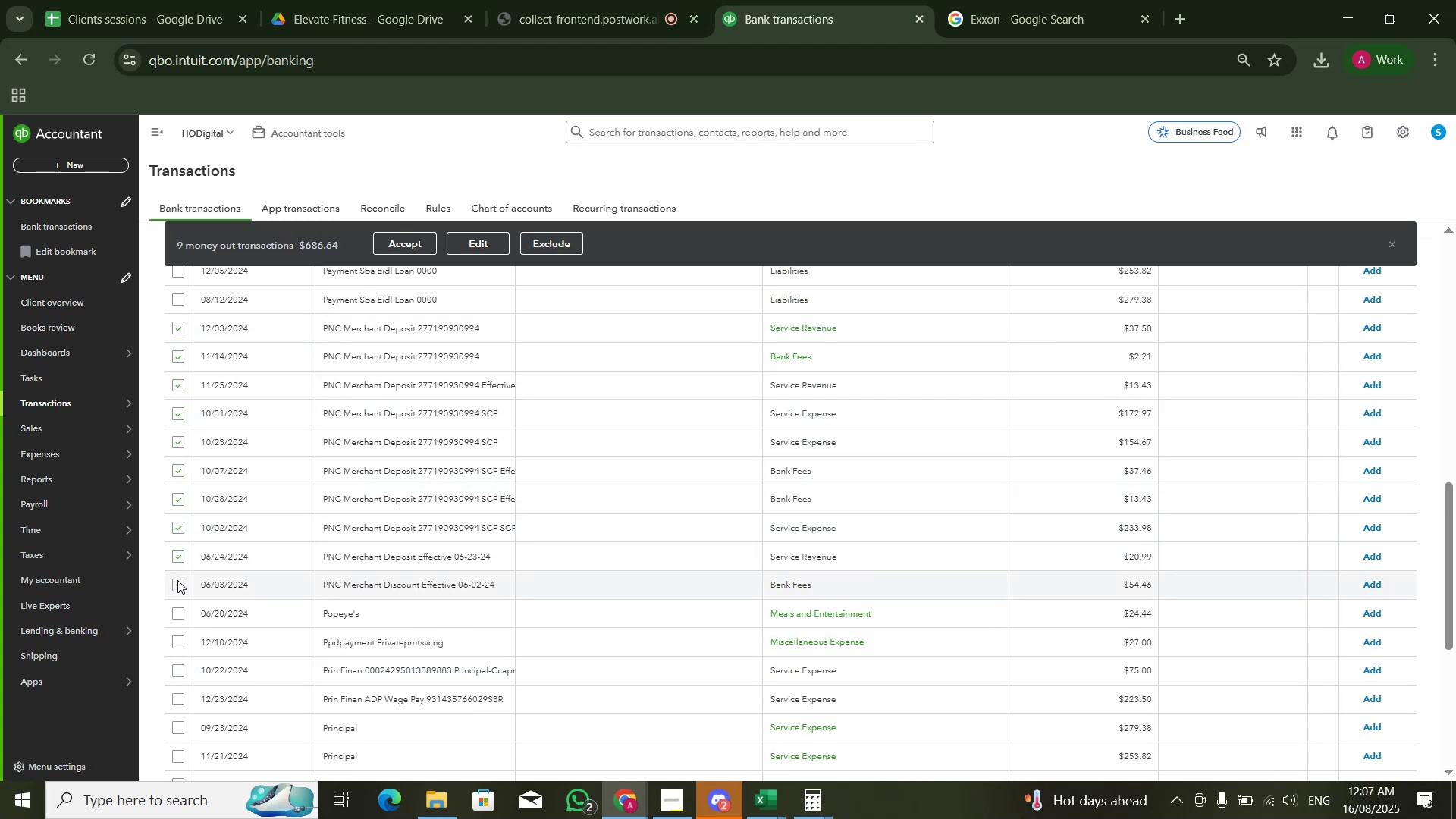 
left_click([180, 583])
 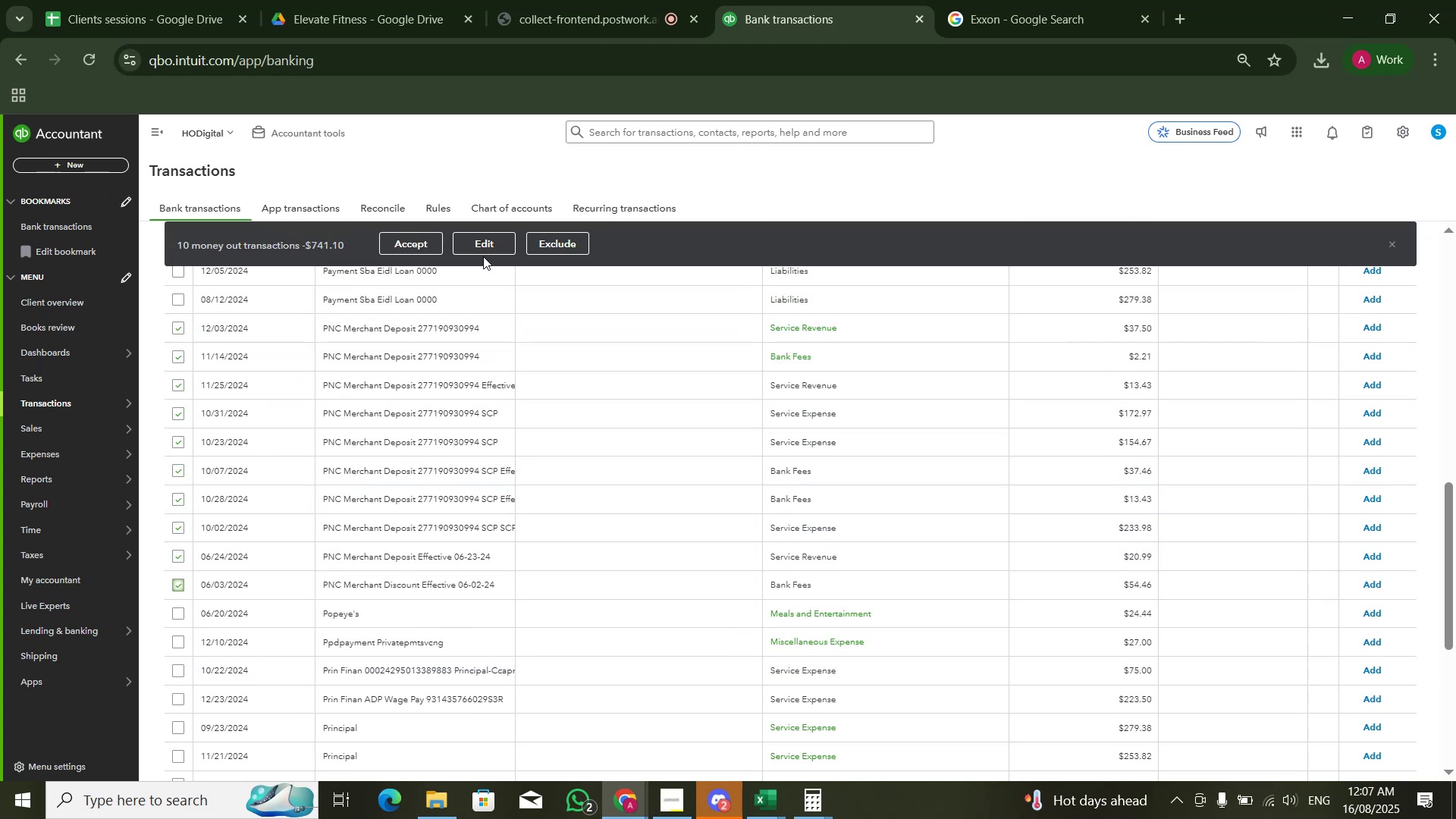 
left_click([482, 252])
 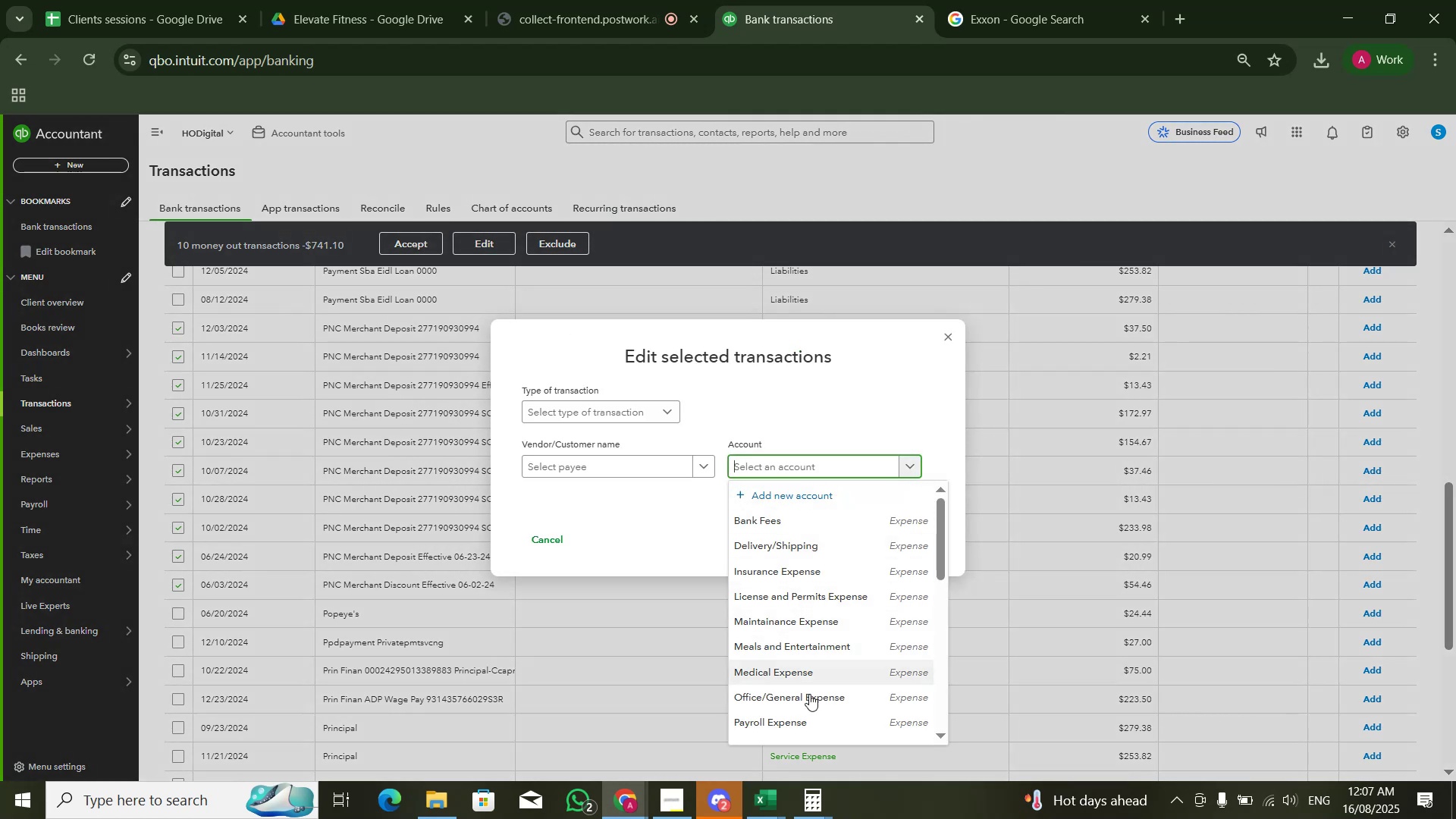 
scroll: coordinate [822, 607], scroll_direction: down, amount: 5.0
 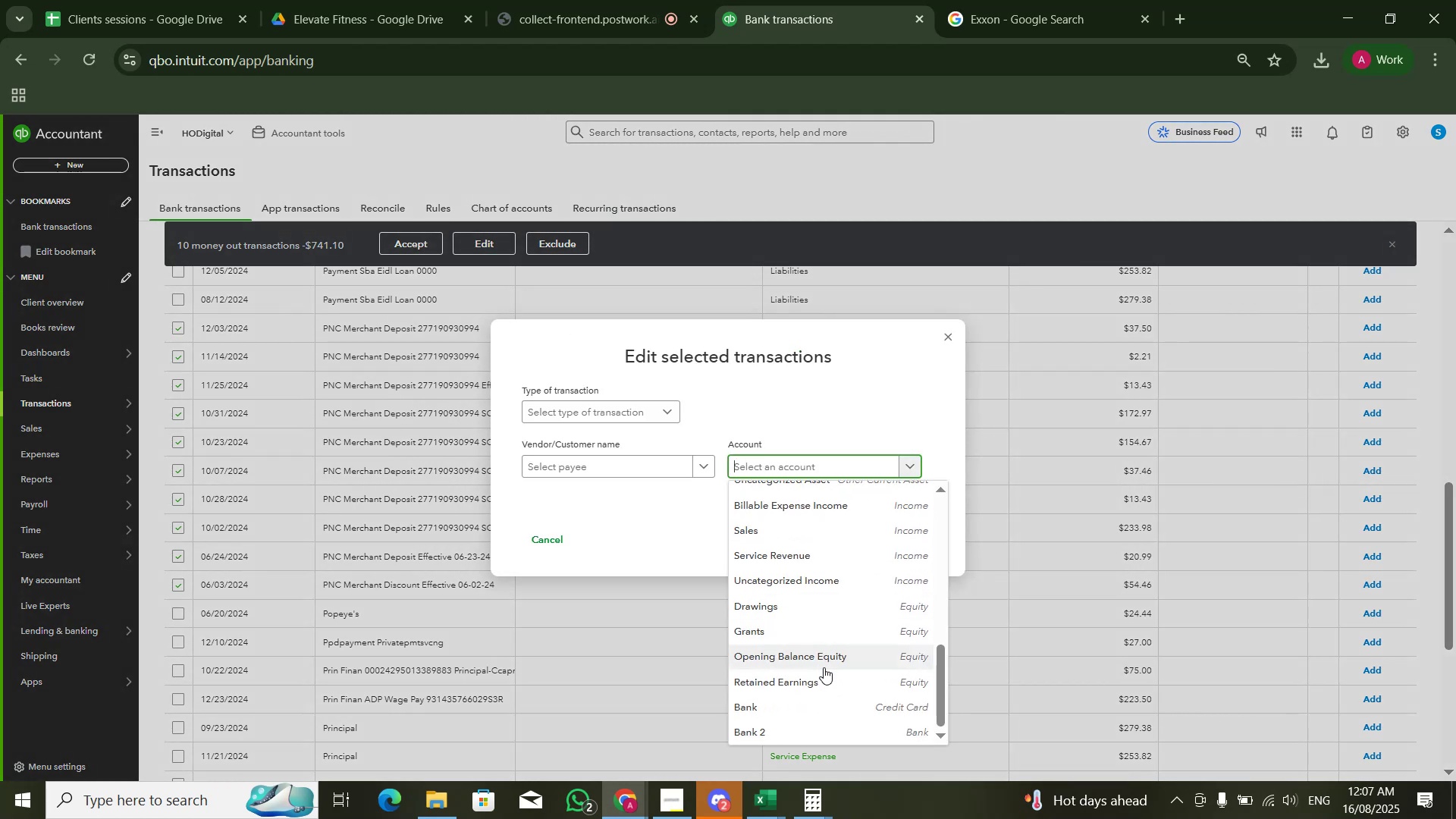 
scroll: coordinate [824, 667], scroll_direction: none, amount: 0.0
 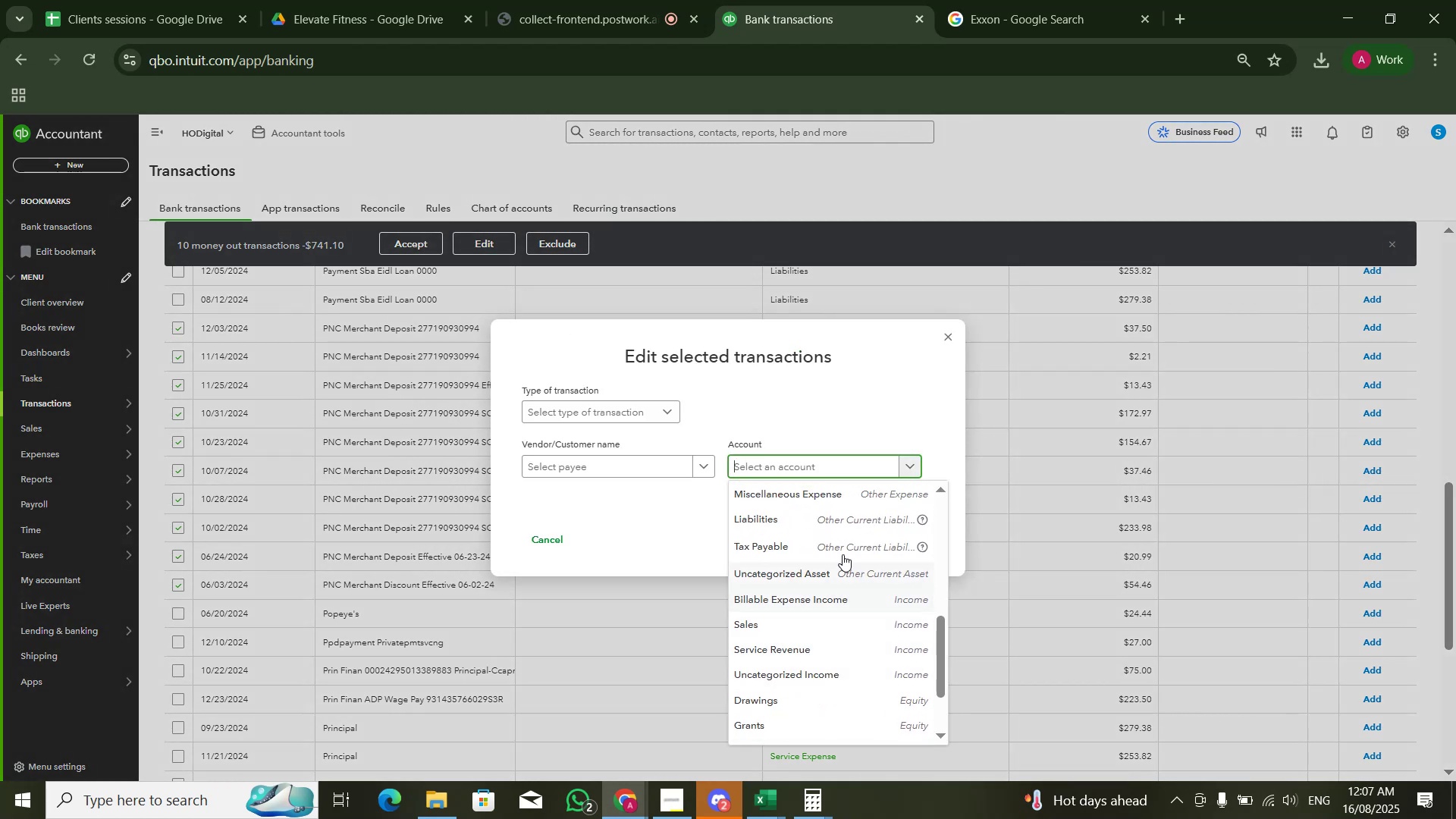 
scroll: coordinate [844, 552], scroll_direction: up, amount: 2.0
 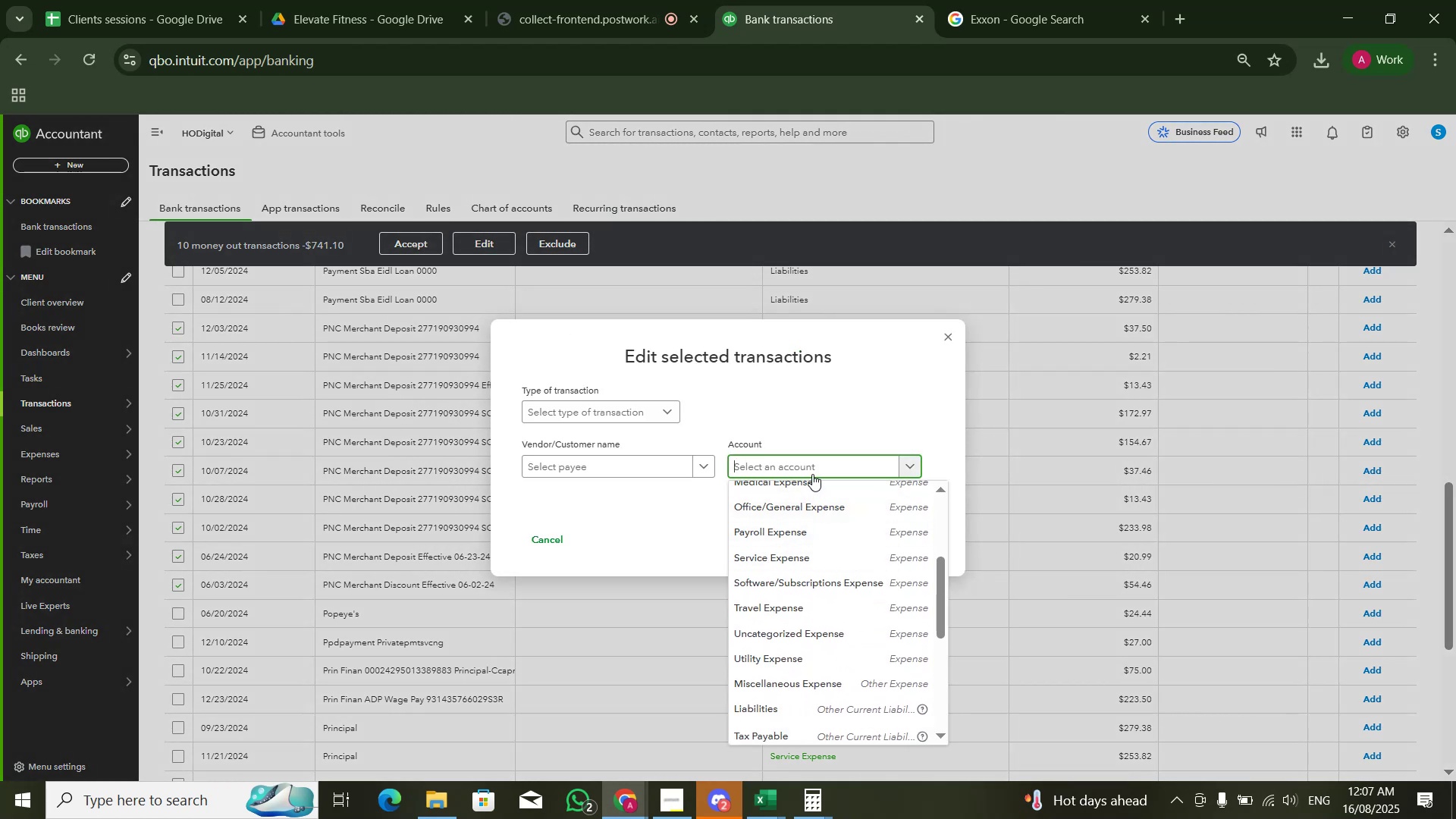 
type(cost)
 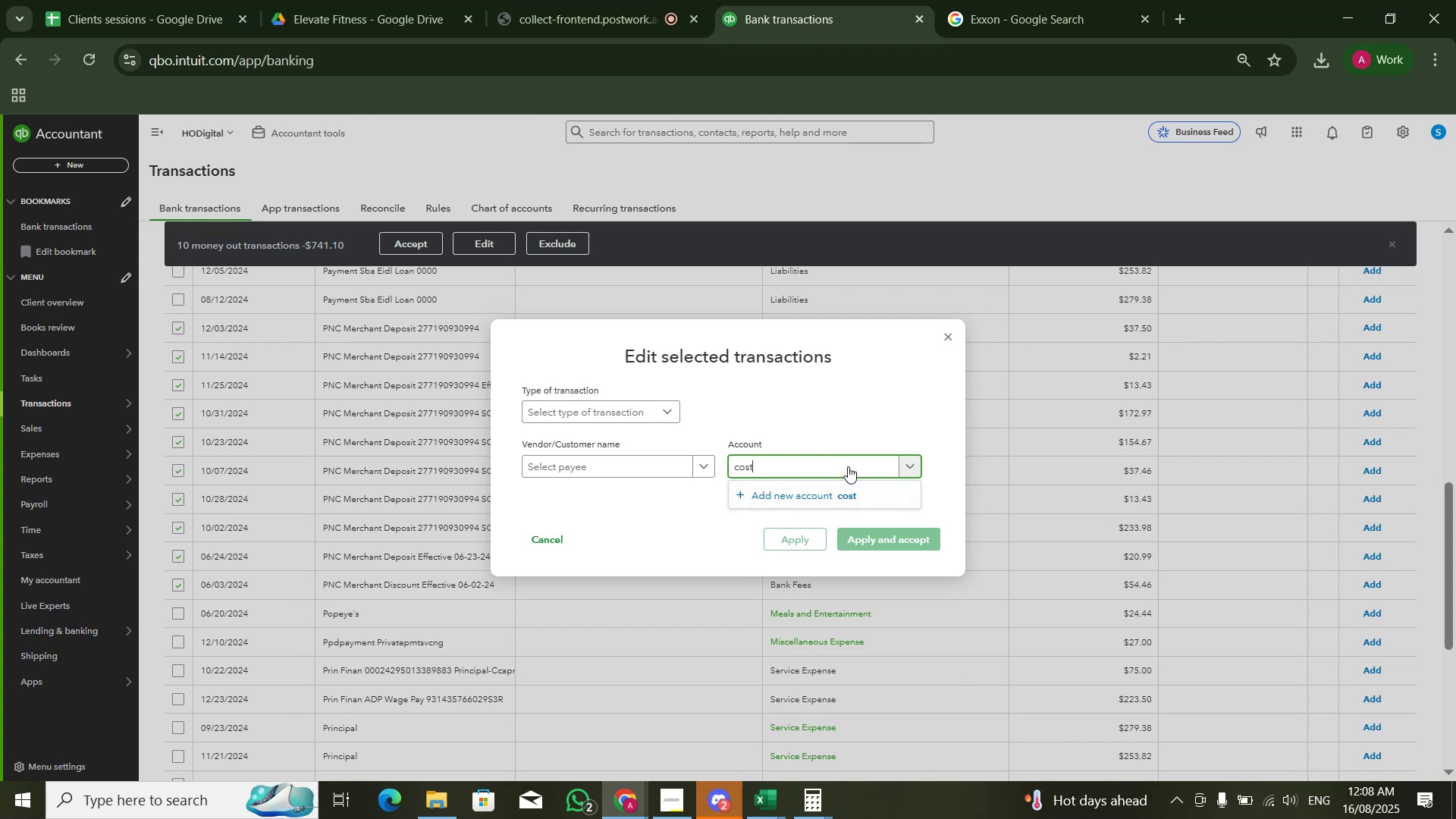 
wait(7.86)
 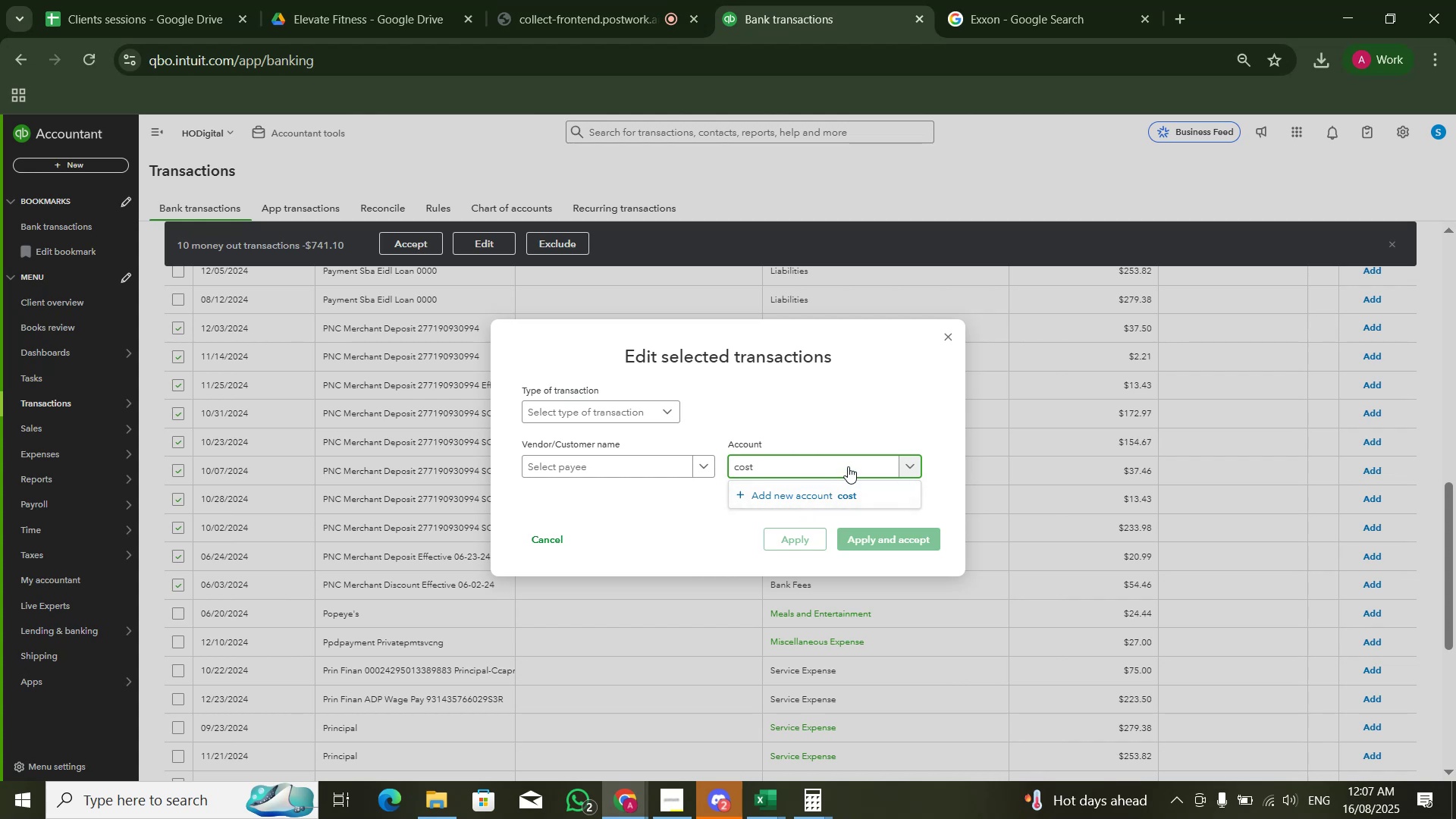 
type(])
key(Backspace)
key(Backspace)
key(Backspace)
key(Backspace)
key(Backspace)
key(Backspace)
type(Cost)
 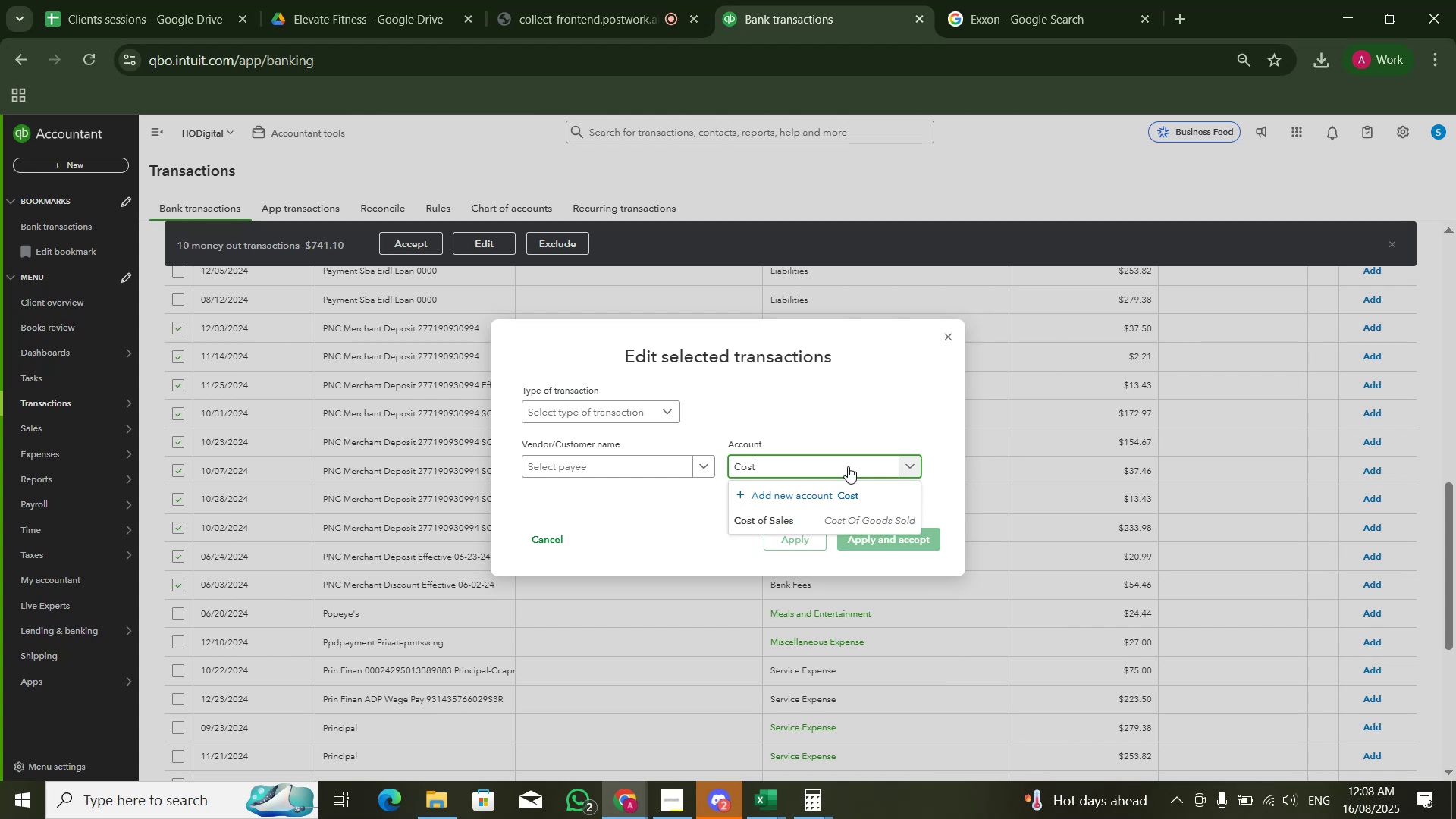 
key(ArrowDown)
 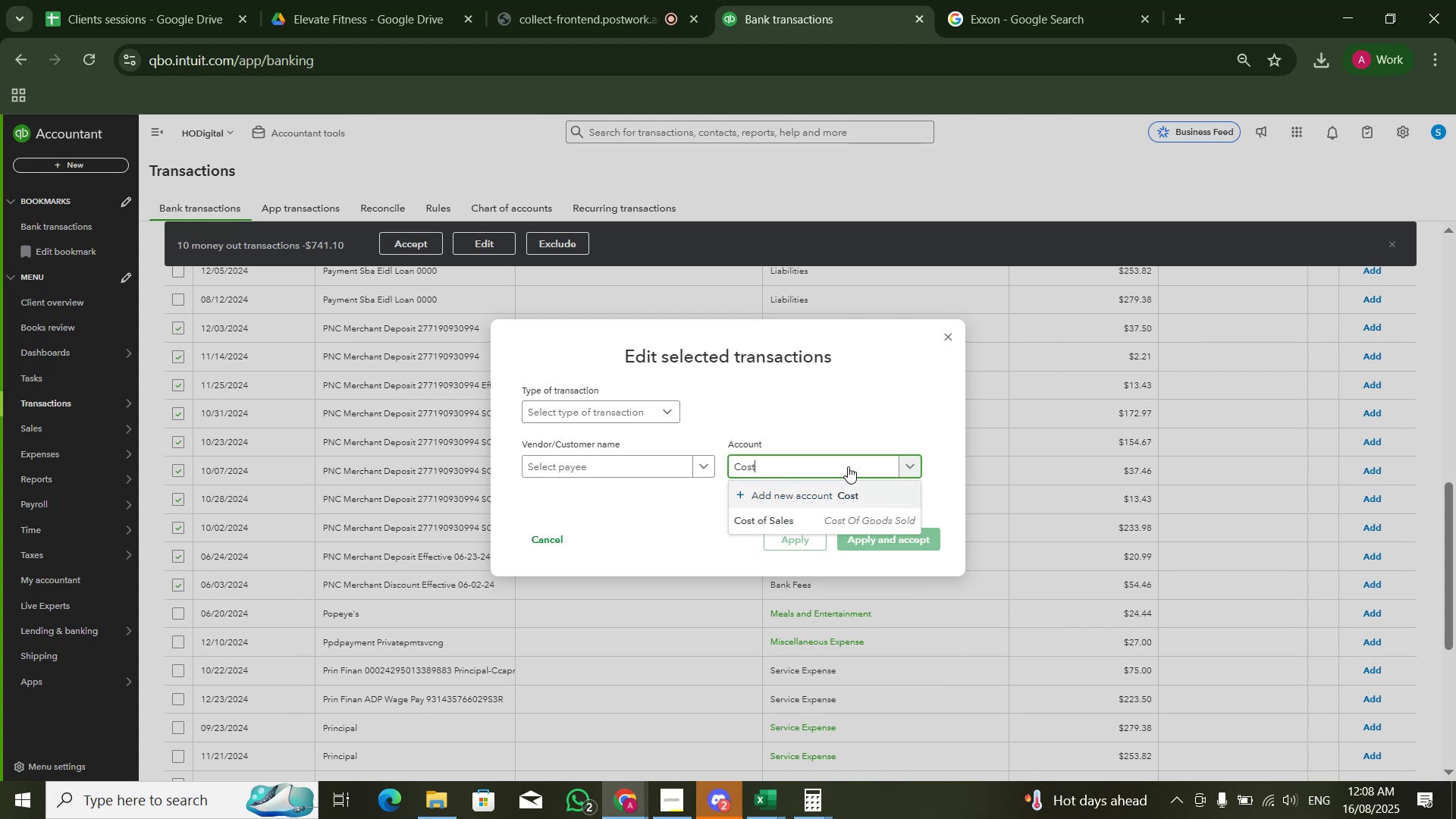 
key(ArrowDown)
 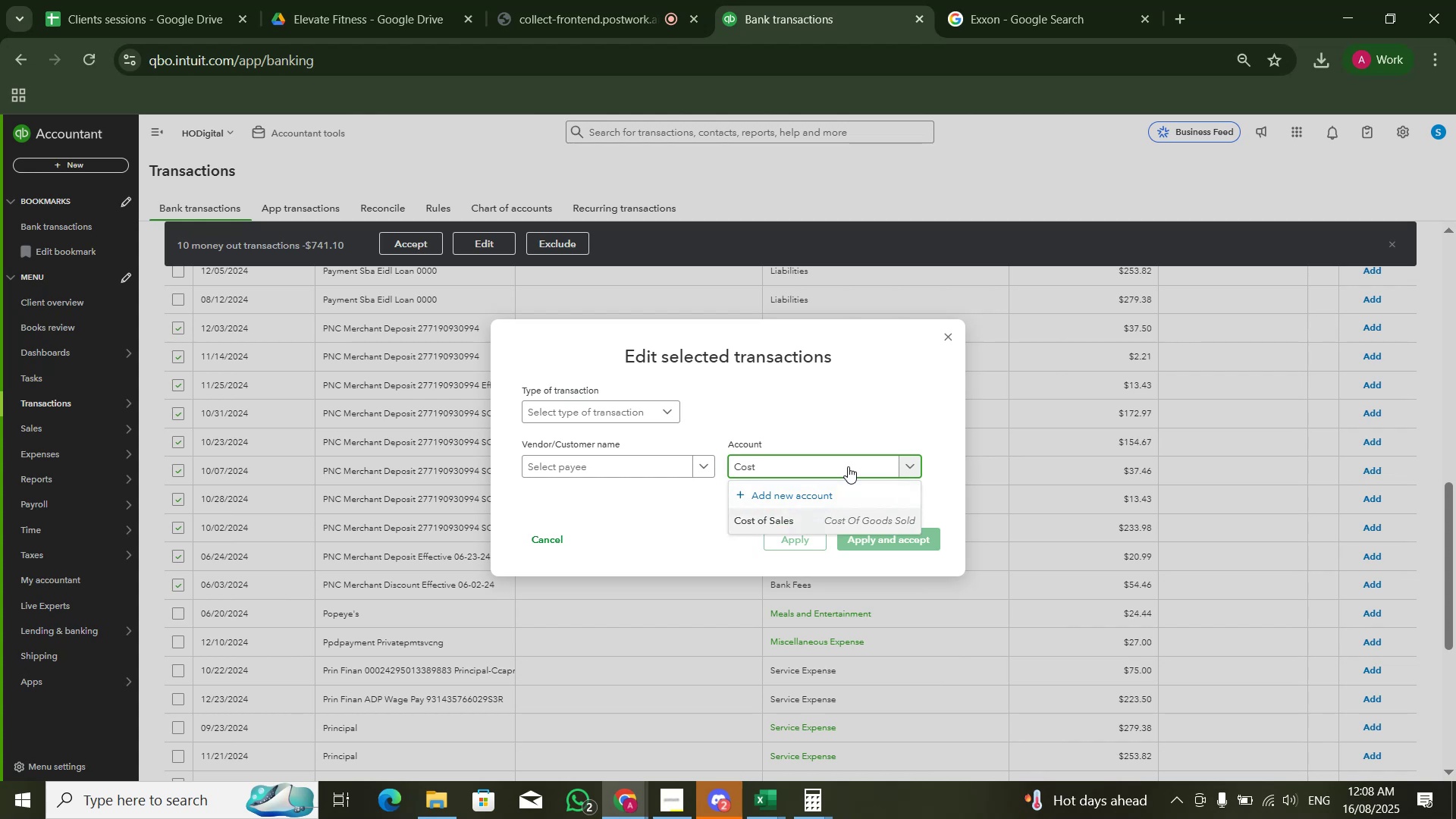 
key(Enter)
 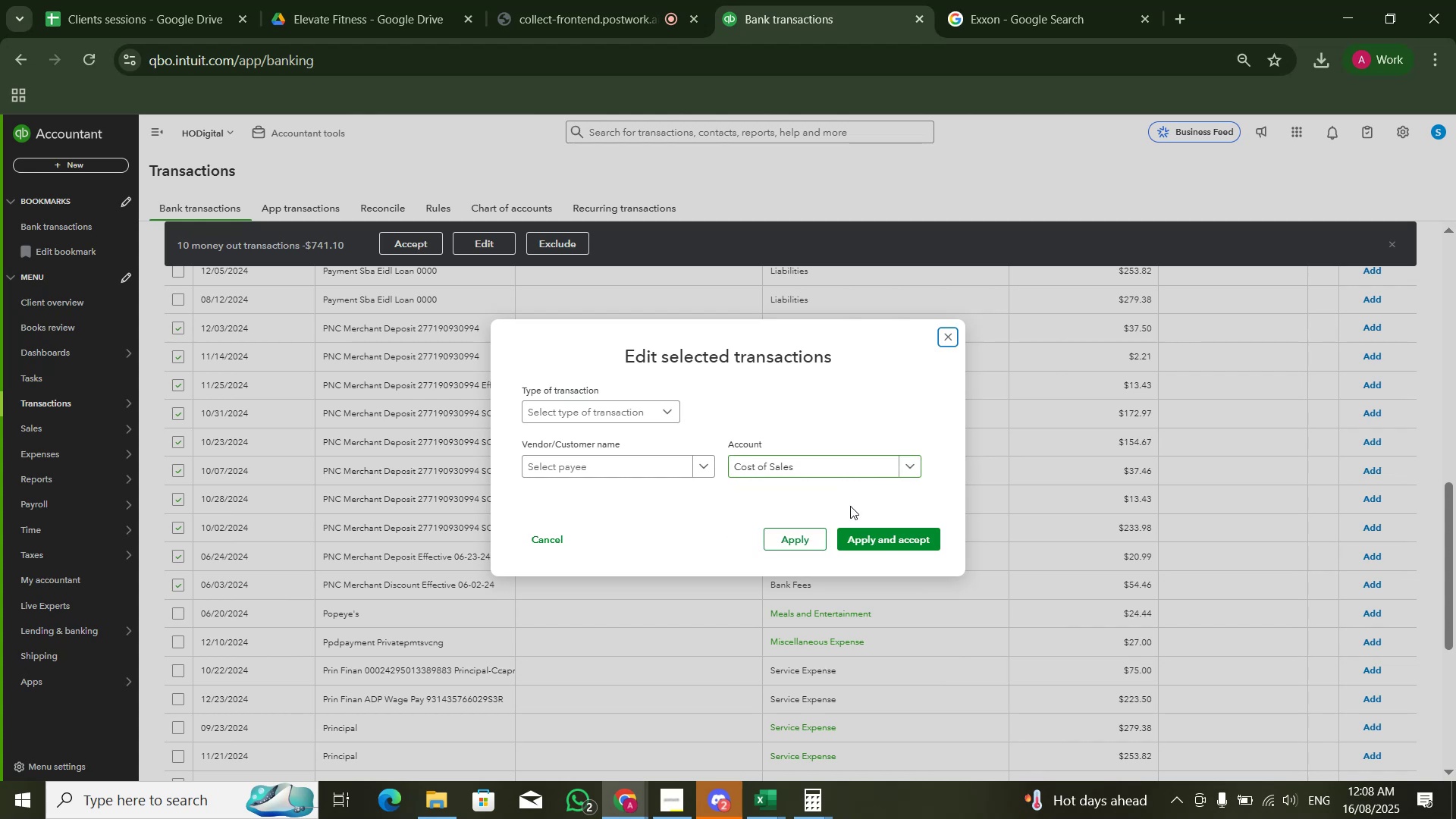 
left_click([856, 537])
 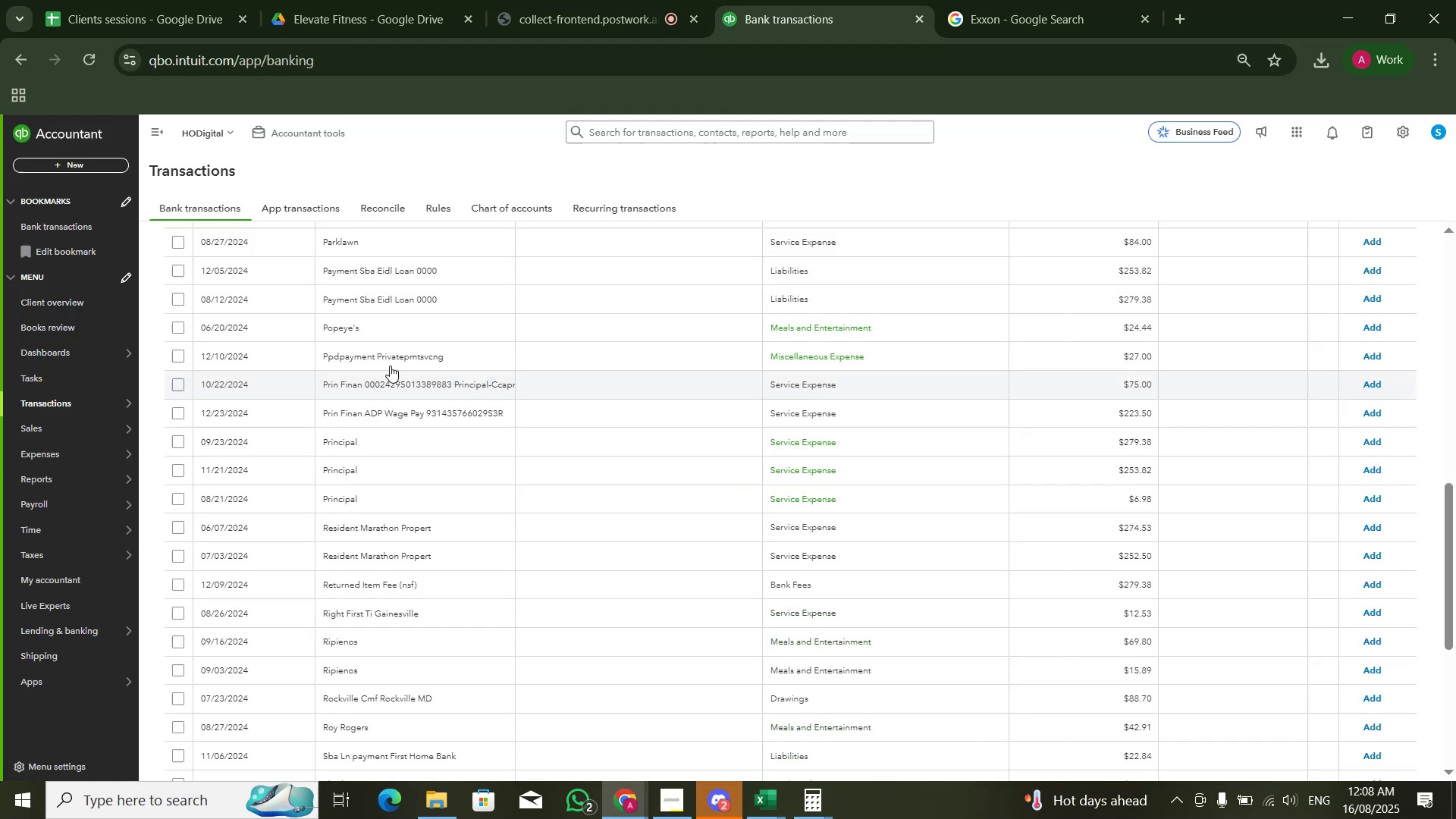 
wait(6.16)
 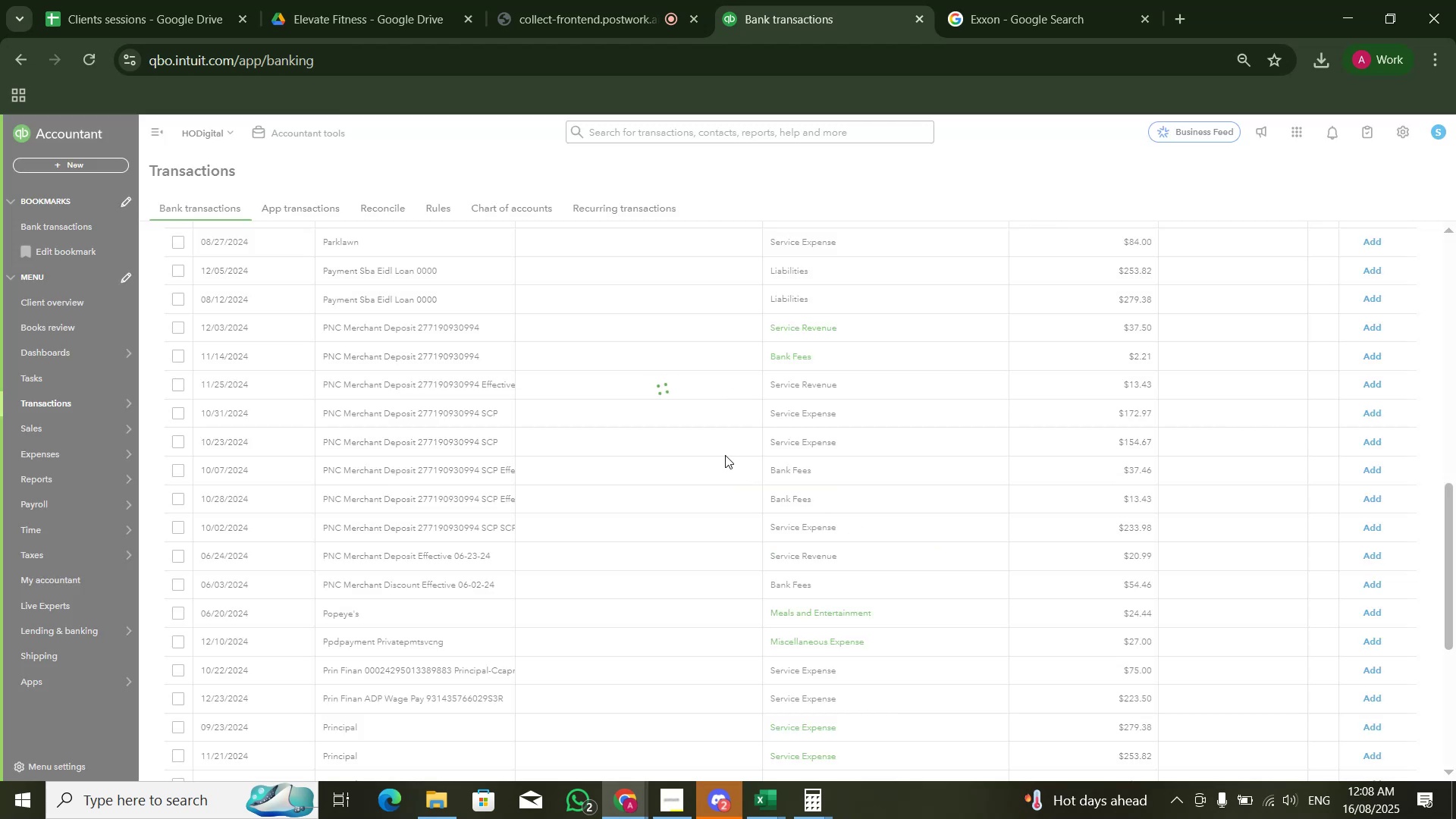 
left_click([180, 277])
 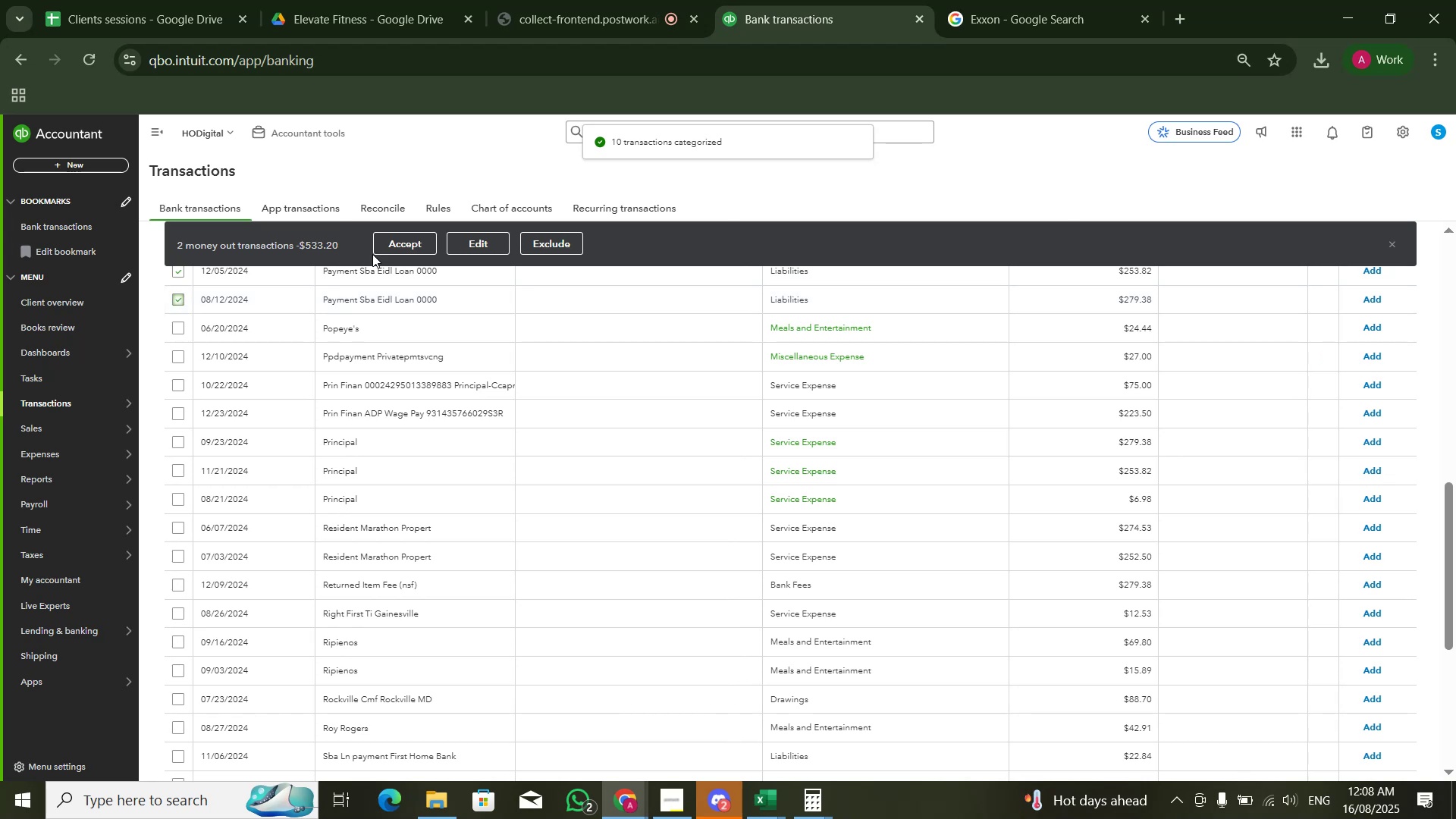 
left_click([416, 247])
 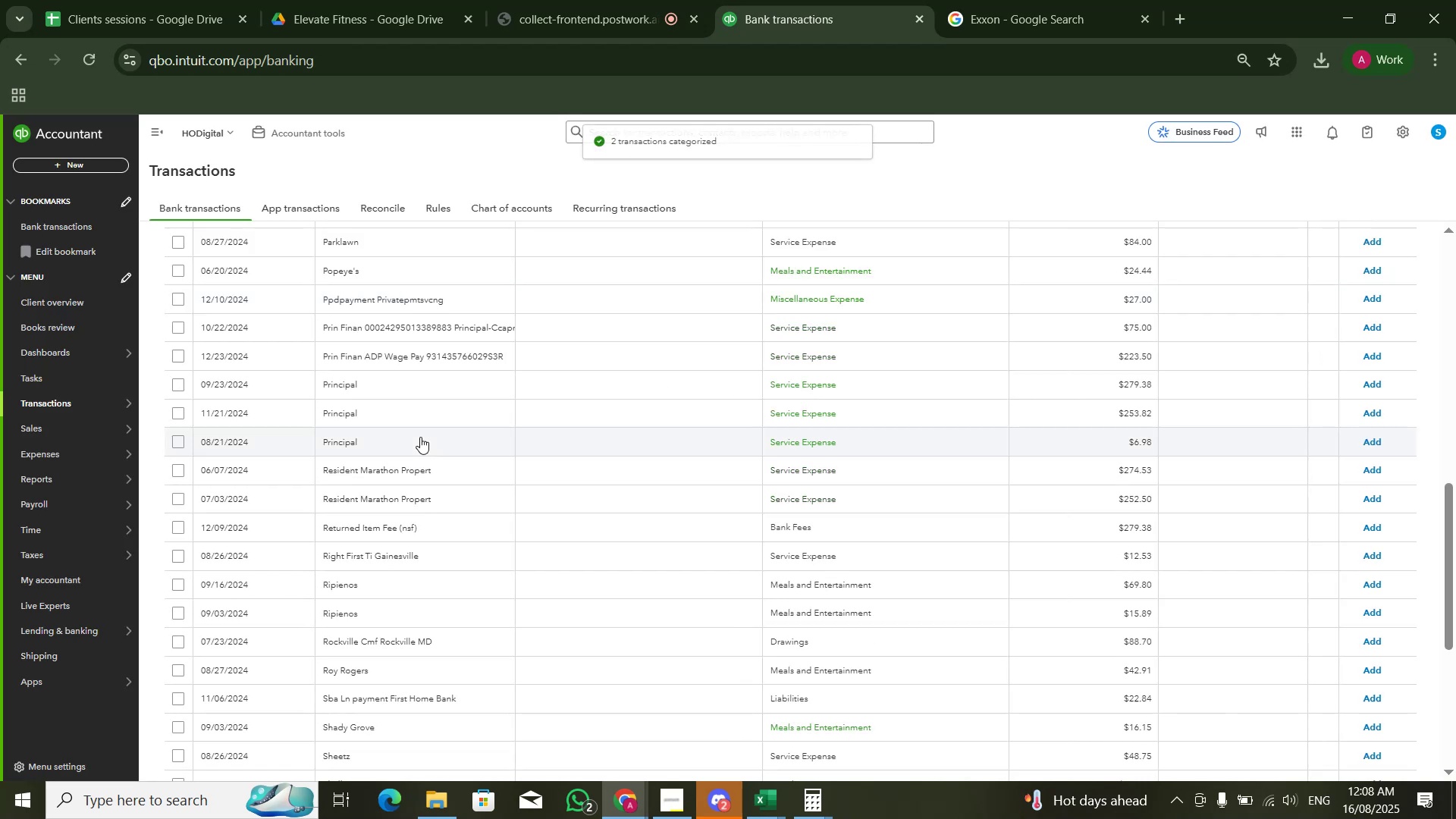 
wait(8.03)
 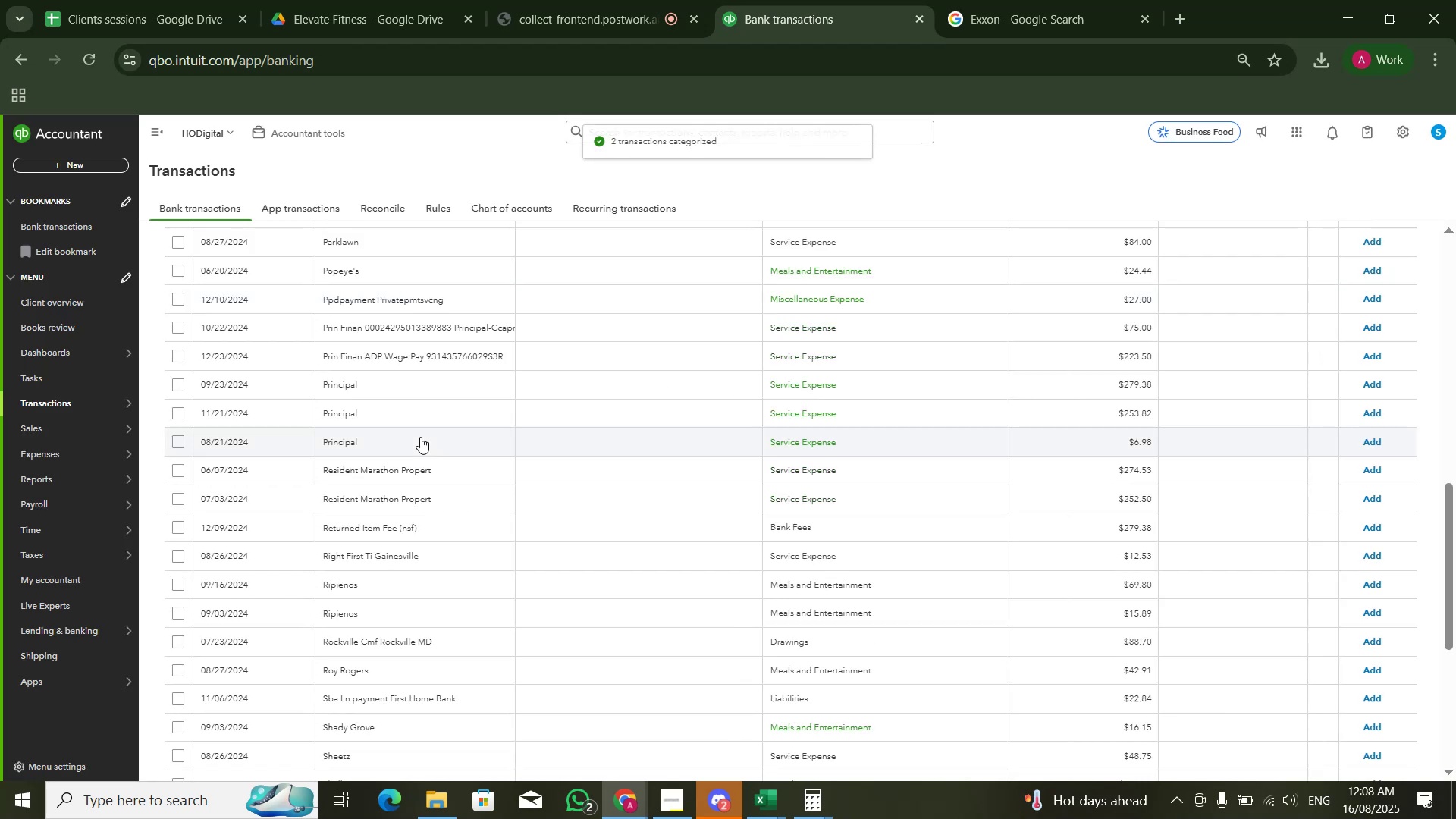 
scroll: coordinate [437, 518], scroll_direction: down, amount: 4.0
 